 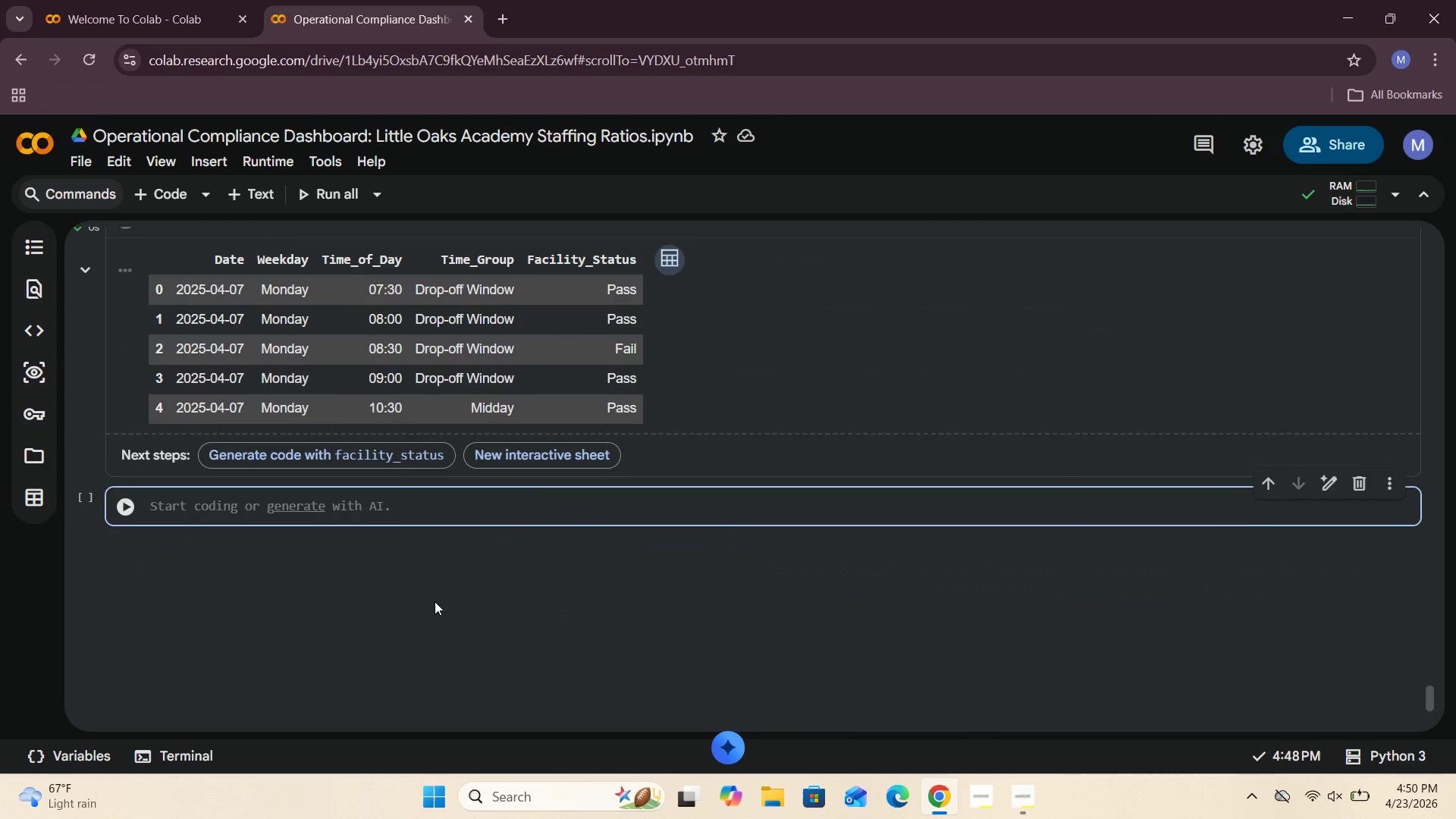 
left_click([215, 511])
 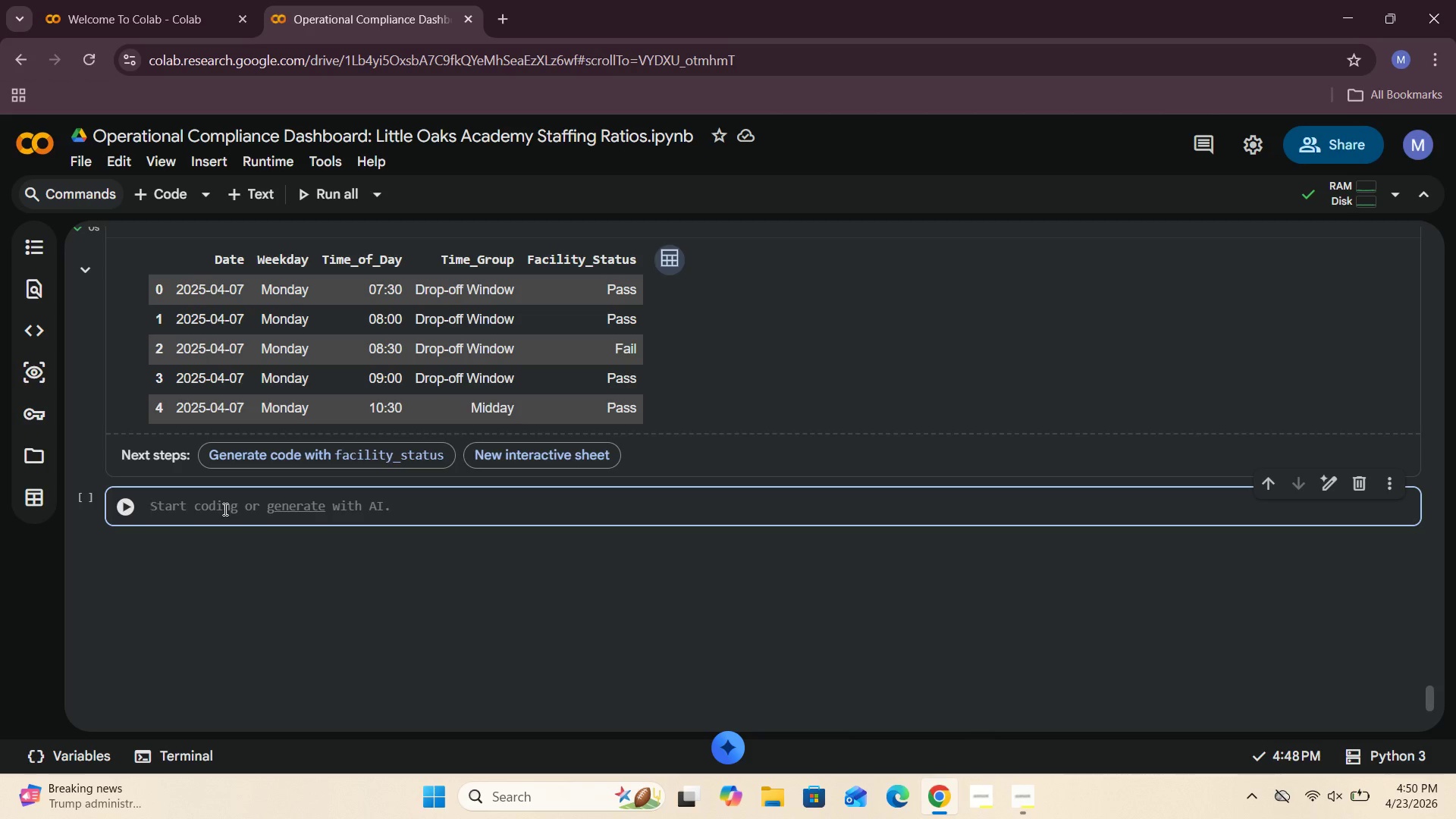 
wait(17.16)
 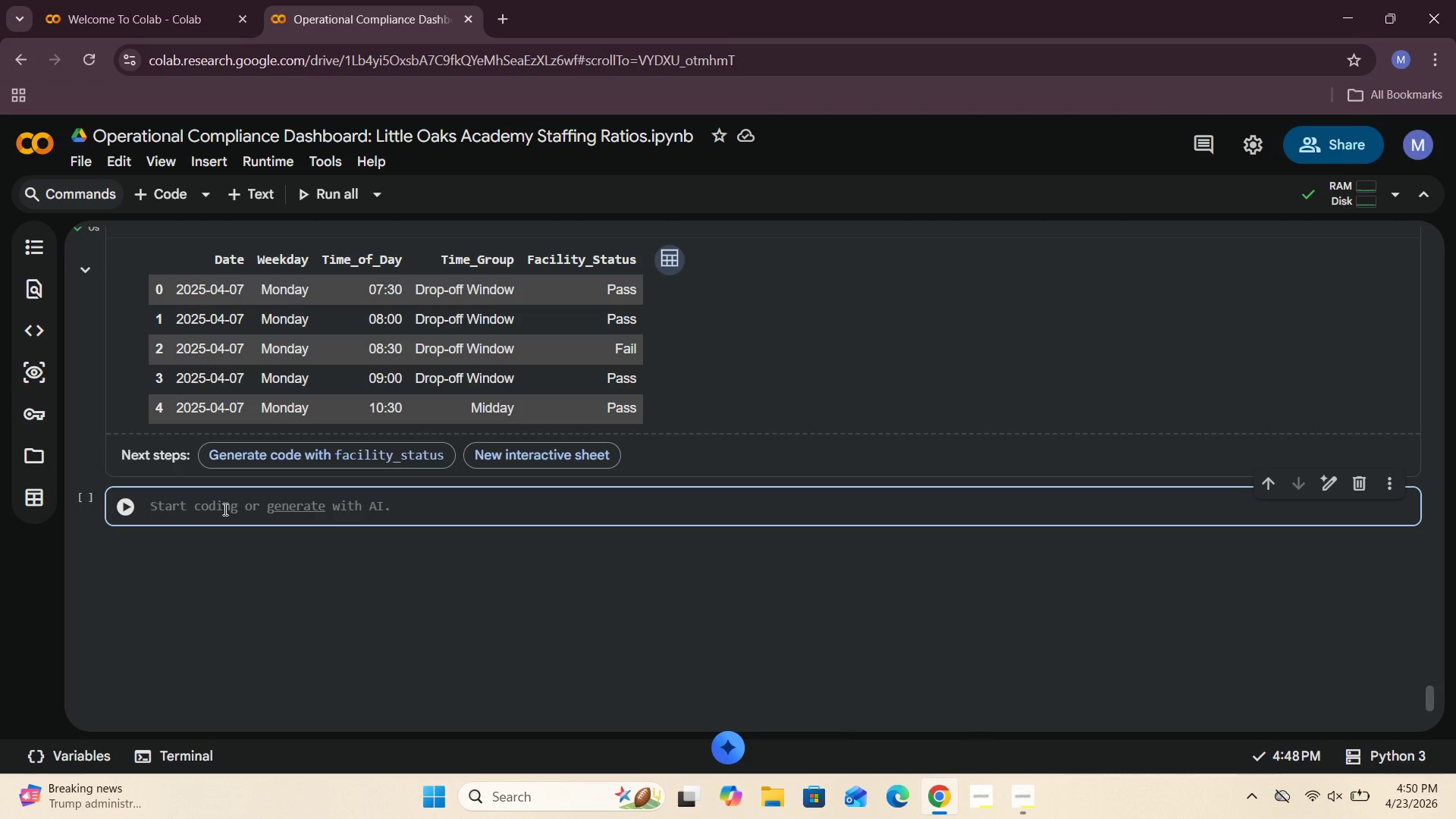 
left_click([208, 509])
 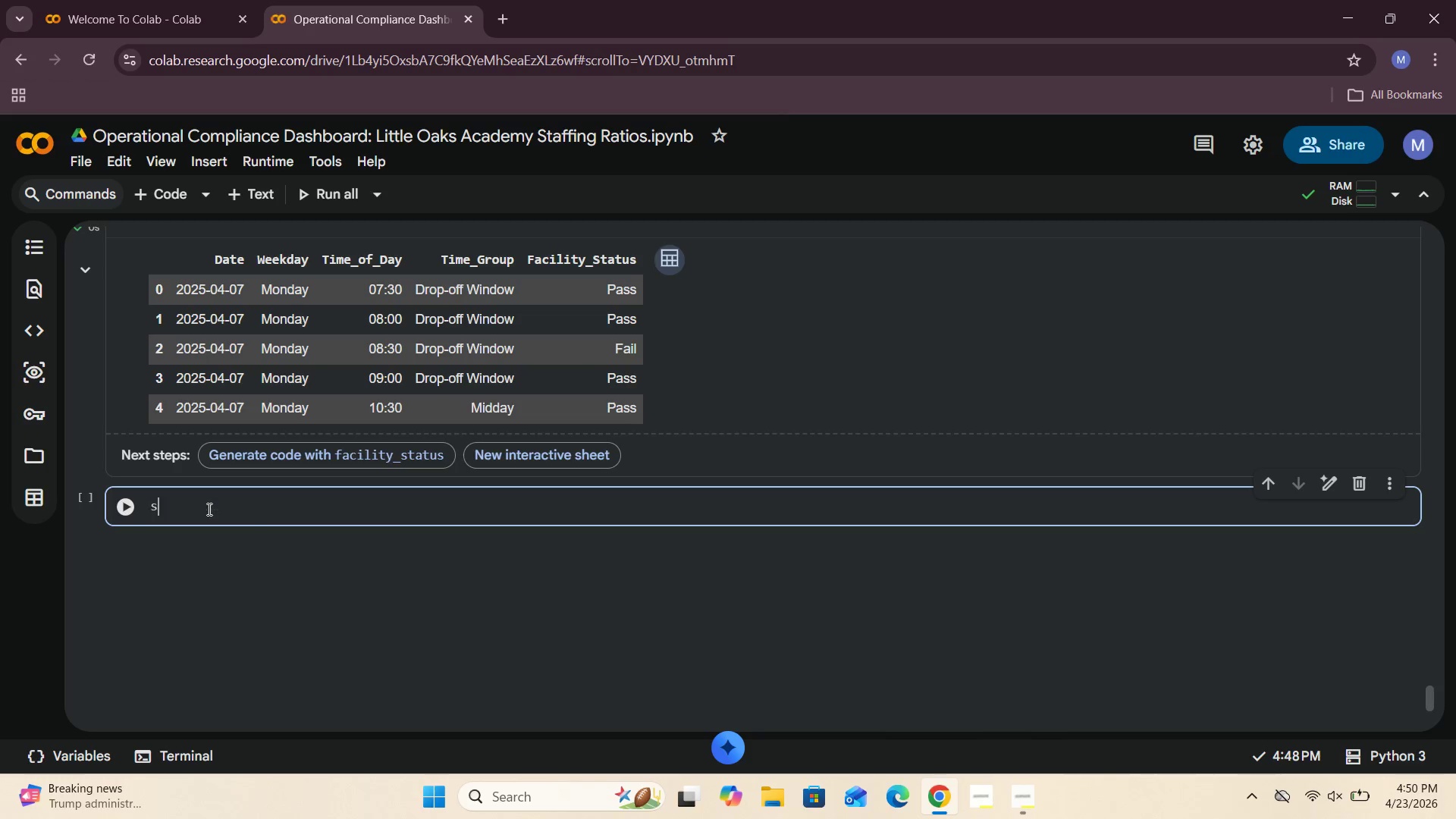 
type(synthetic = synthetic.merge(facility_statys)
key(Backspace)
key(Backspace)
type(us)
 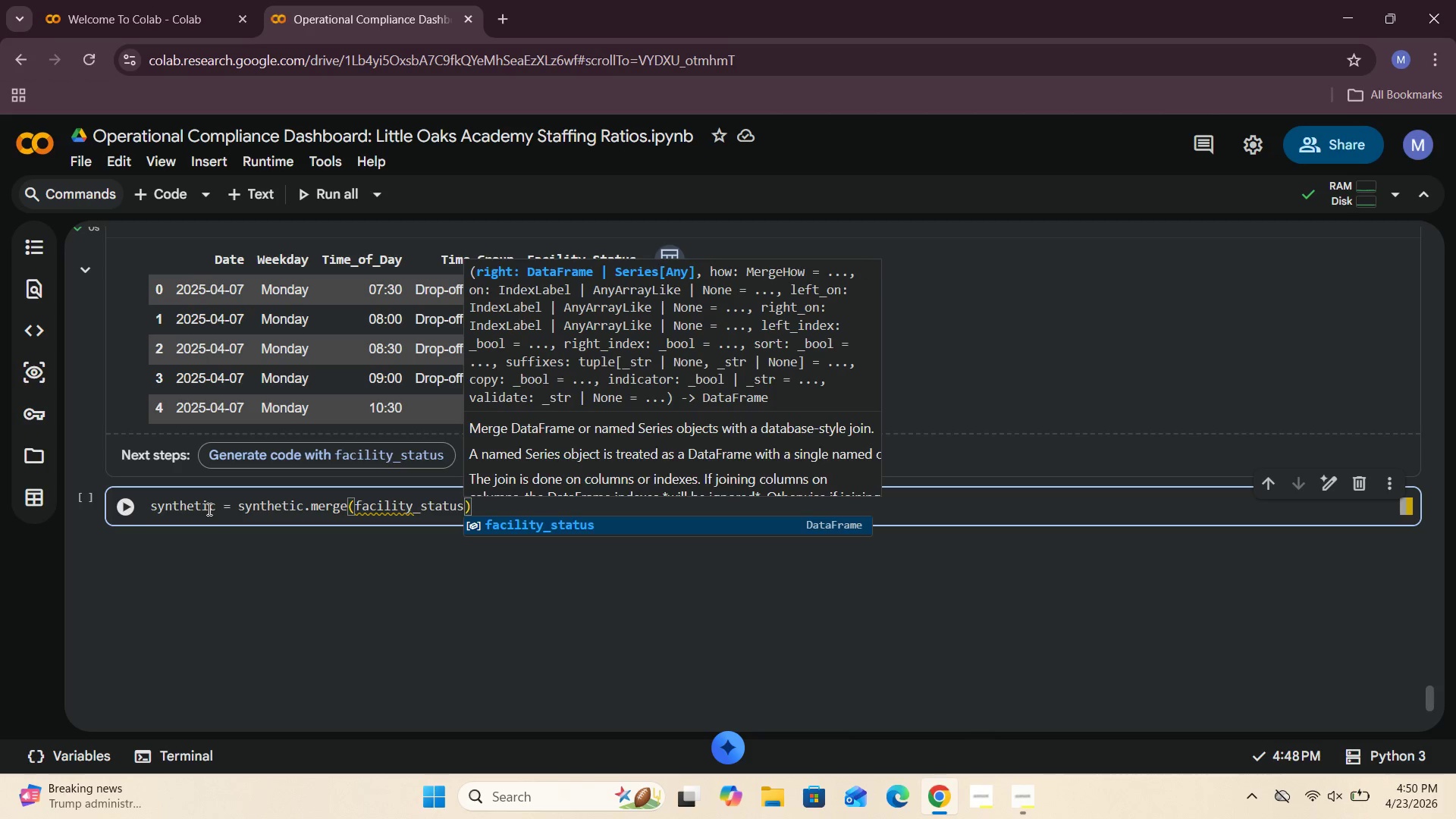 
key(ArrowRight)
 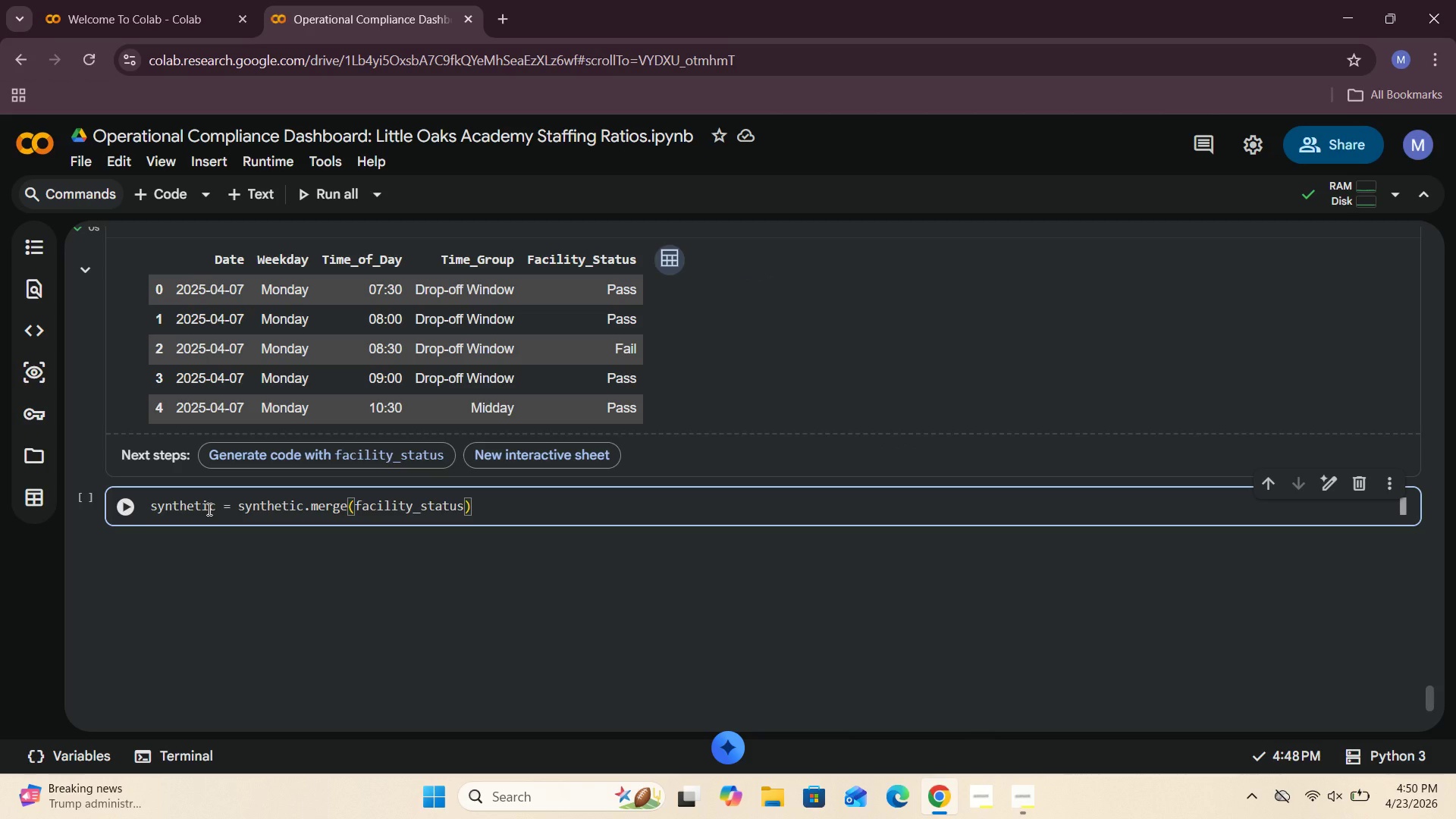 
key(ArrowLeft)
 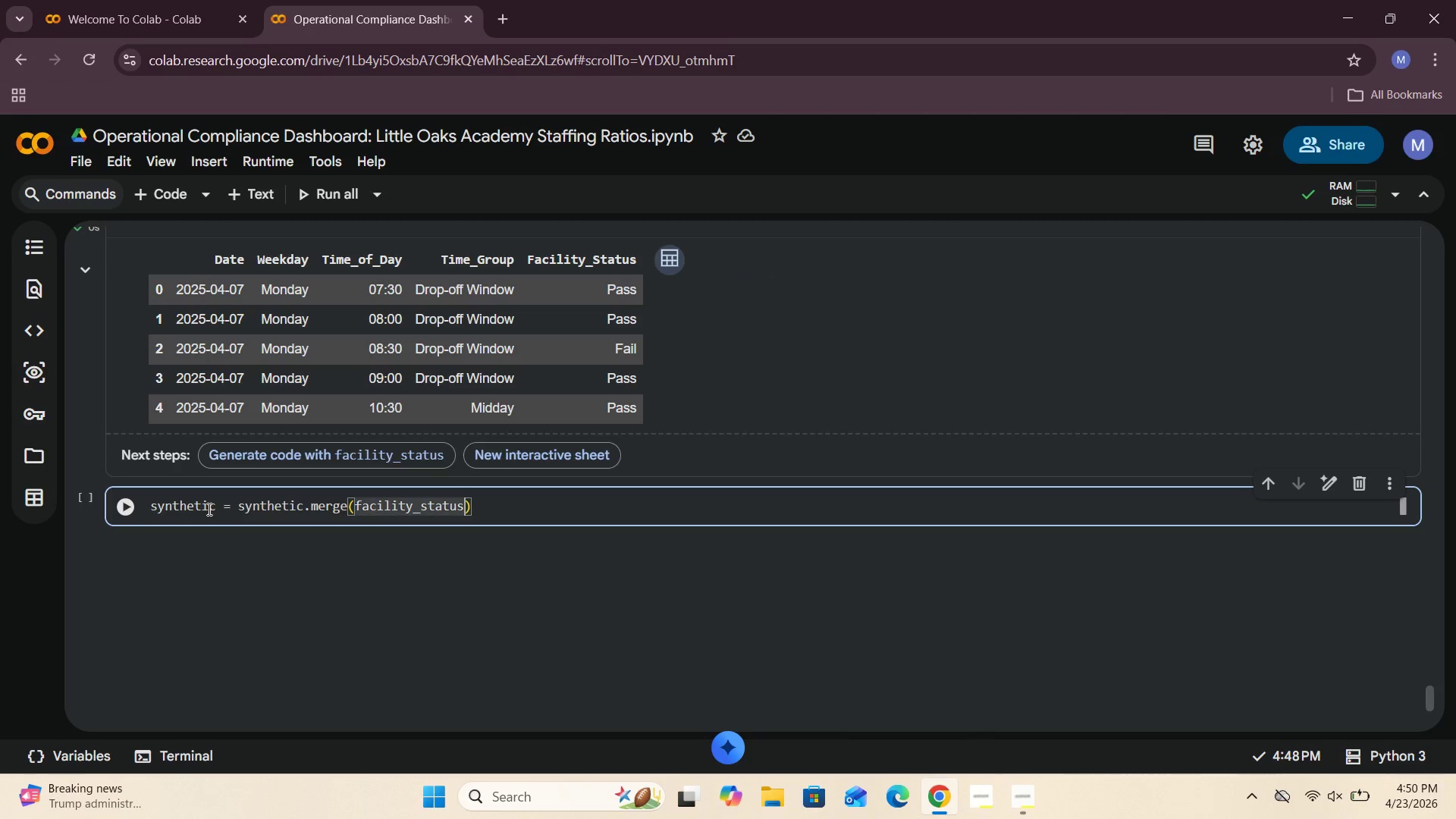 
key(Comma)
 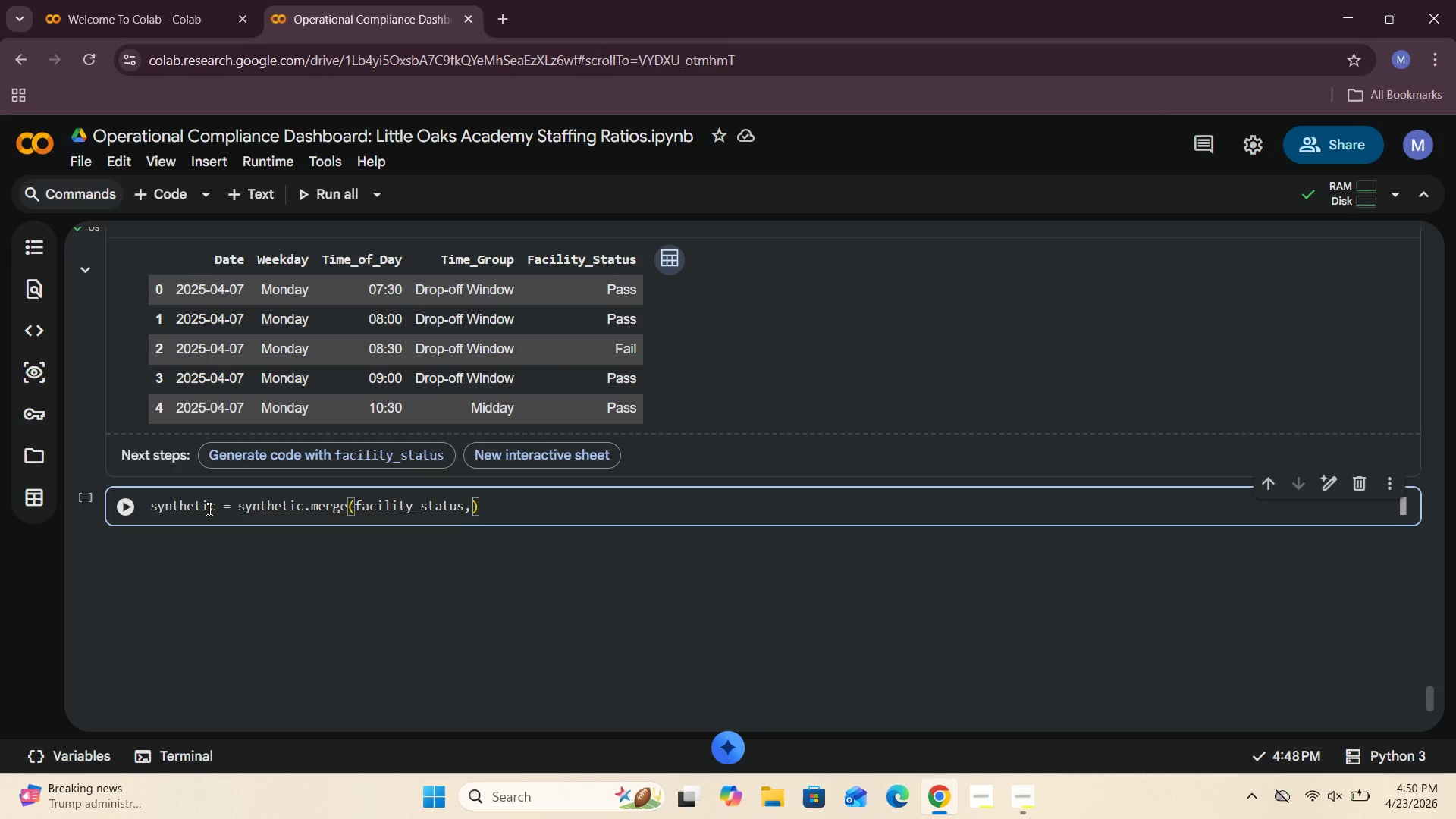 
key(Space)
 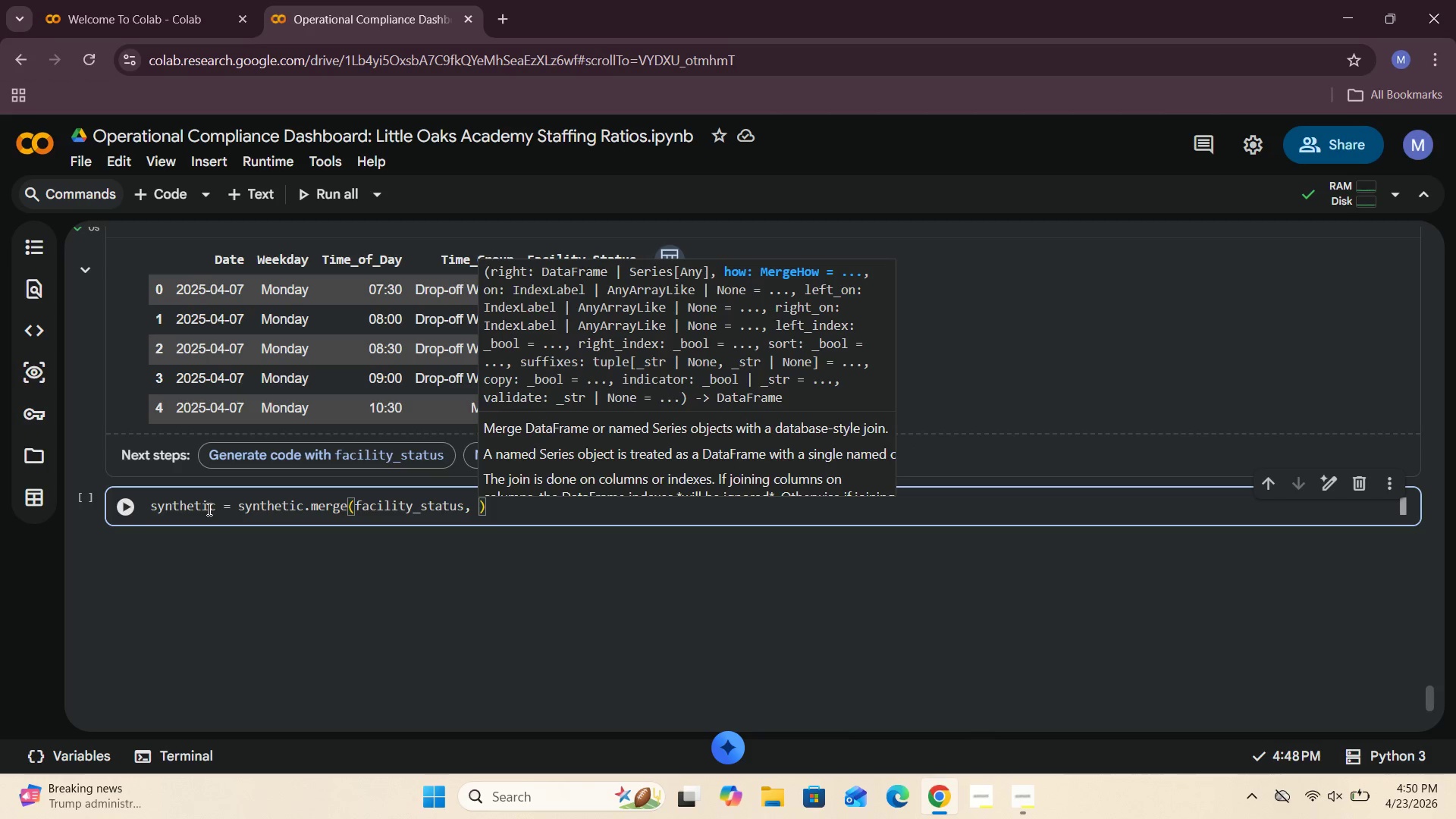 
key(Enter)
 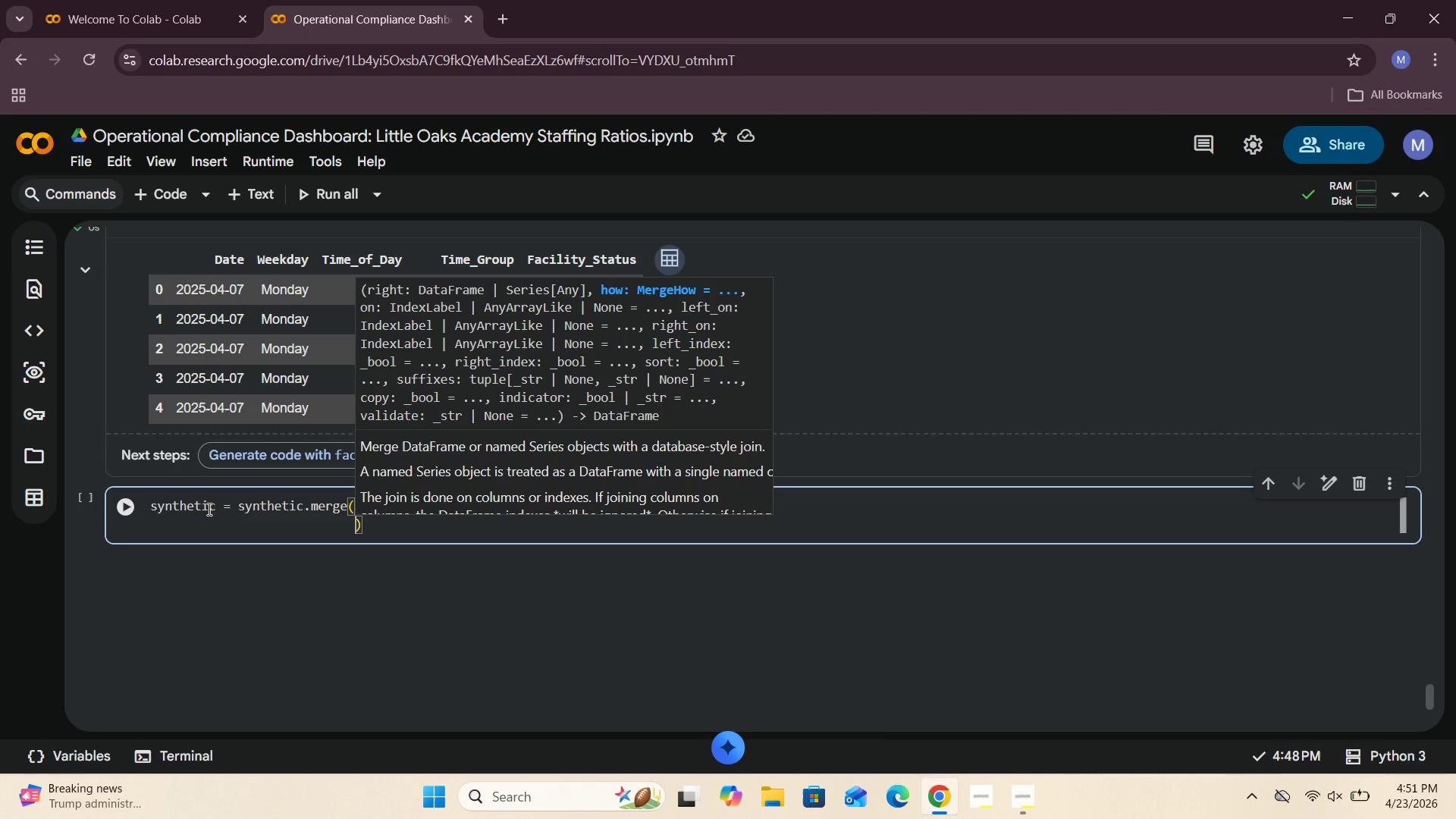 
hold_key(key=O, duration=0.33)
 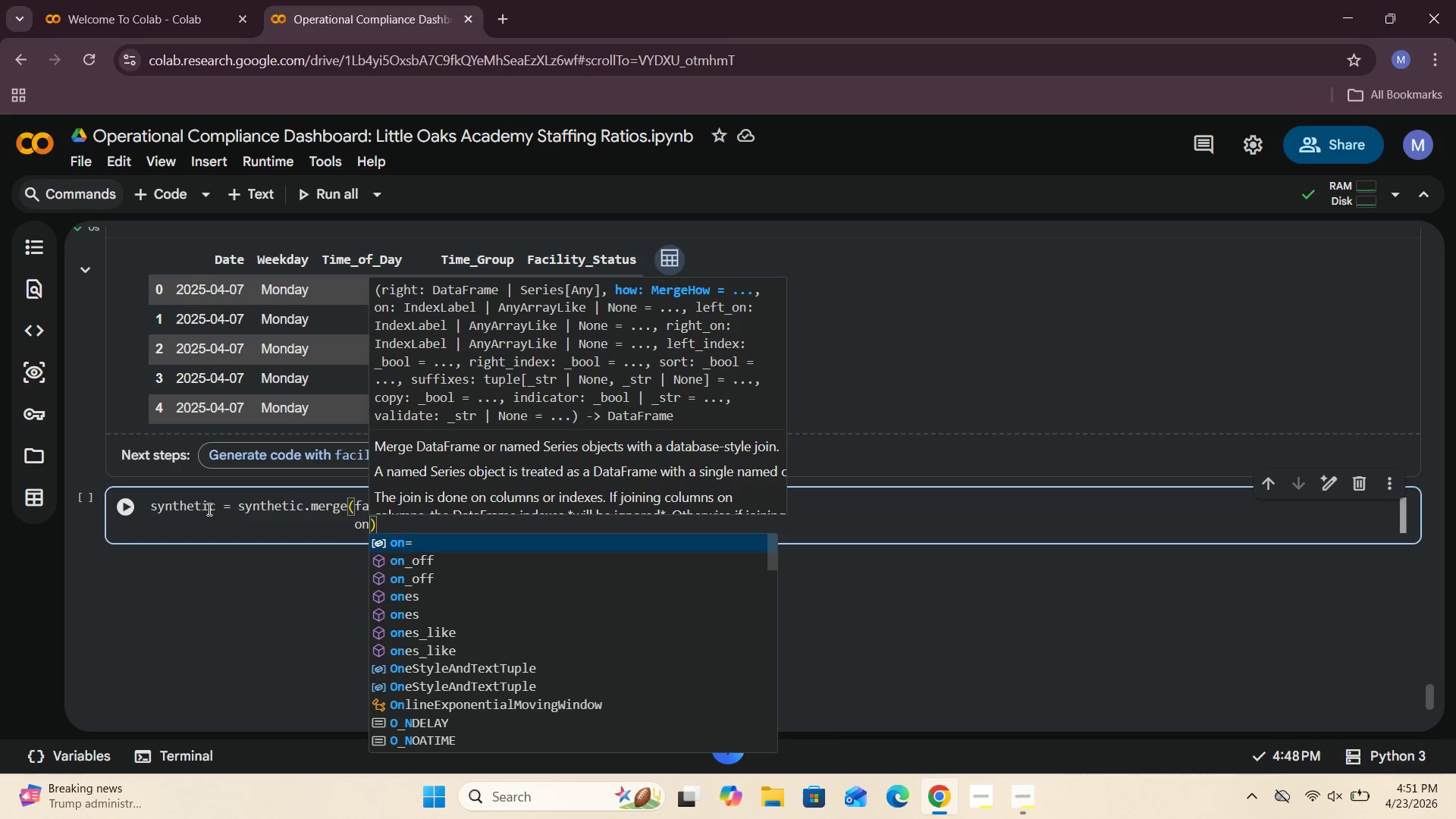 
type(n=["Date)
 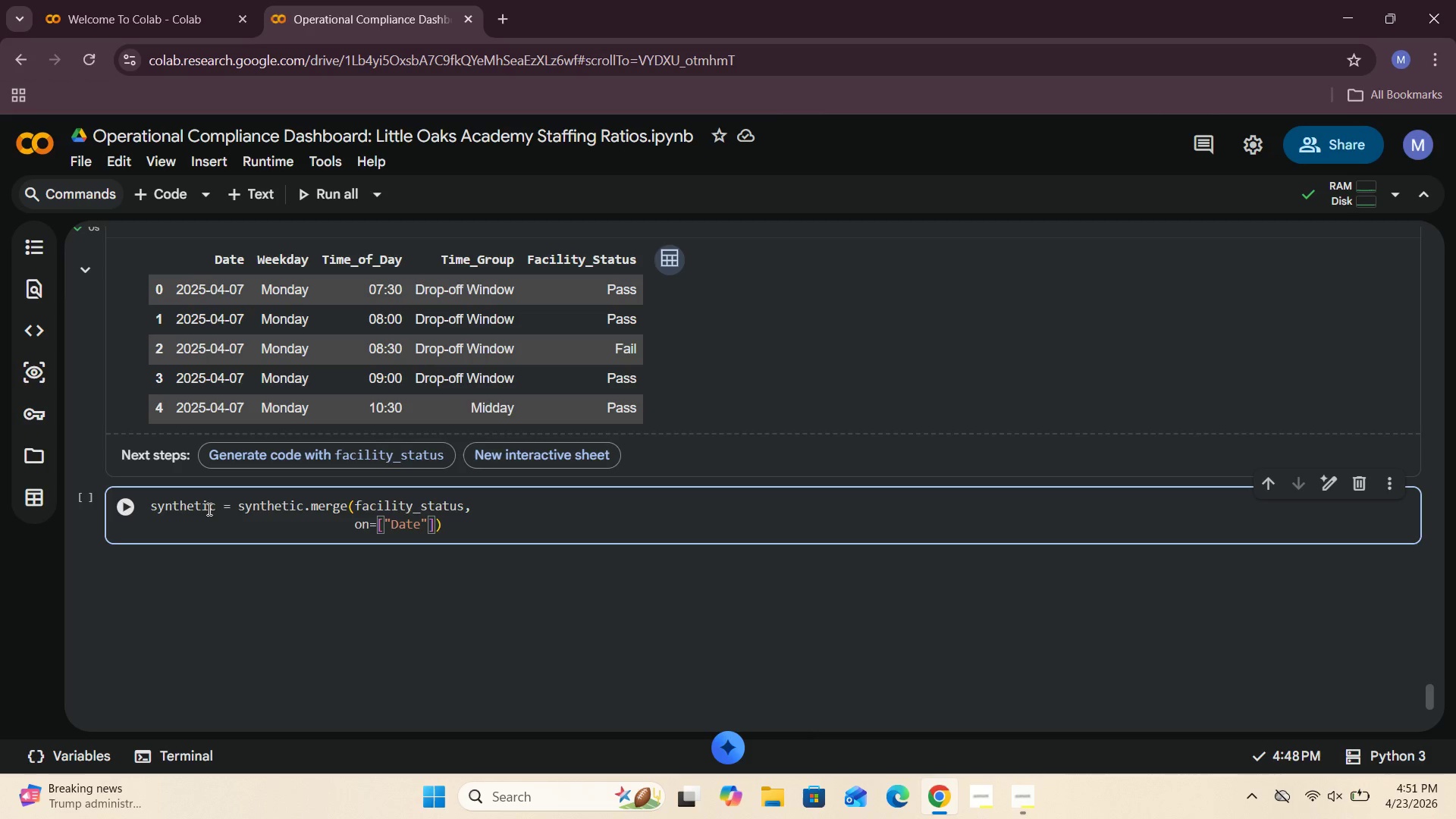 
key(ArrowRight)
 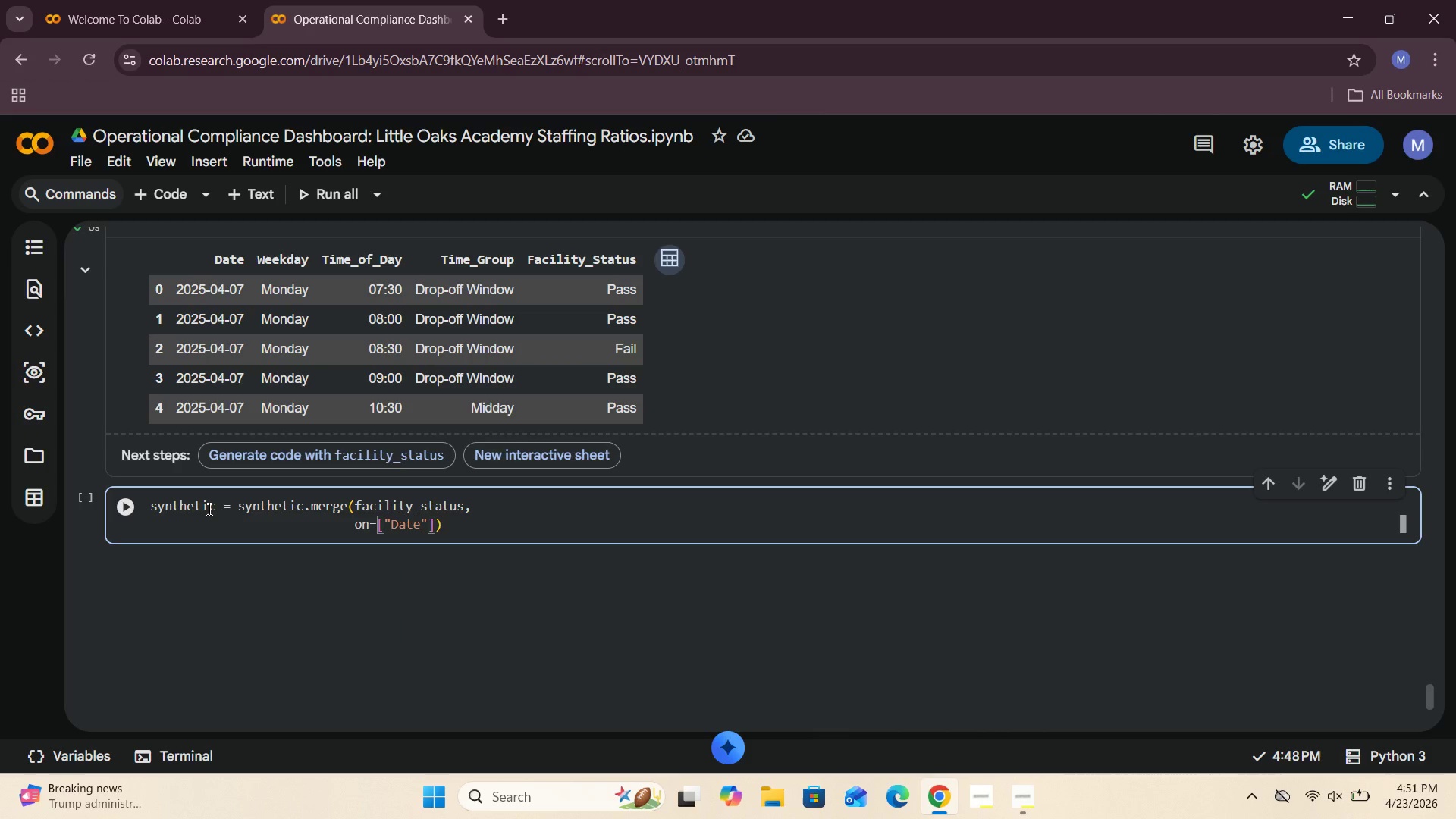 
type(, Week)
key(Backspace)
key(Backspace)
key(Backspace)
key(Backspace)
type("Weekday)
 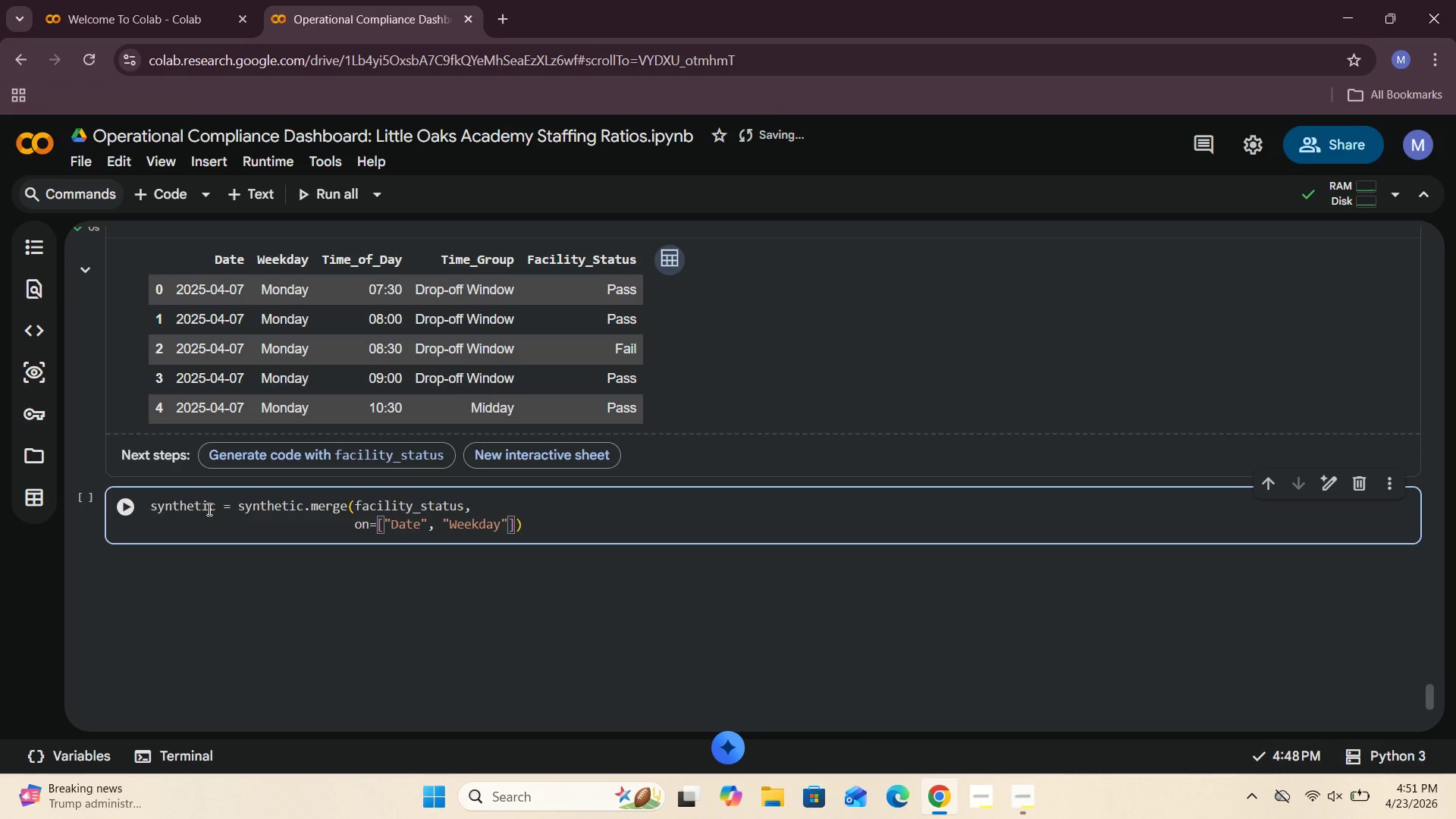 
key(ArrowRight)
 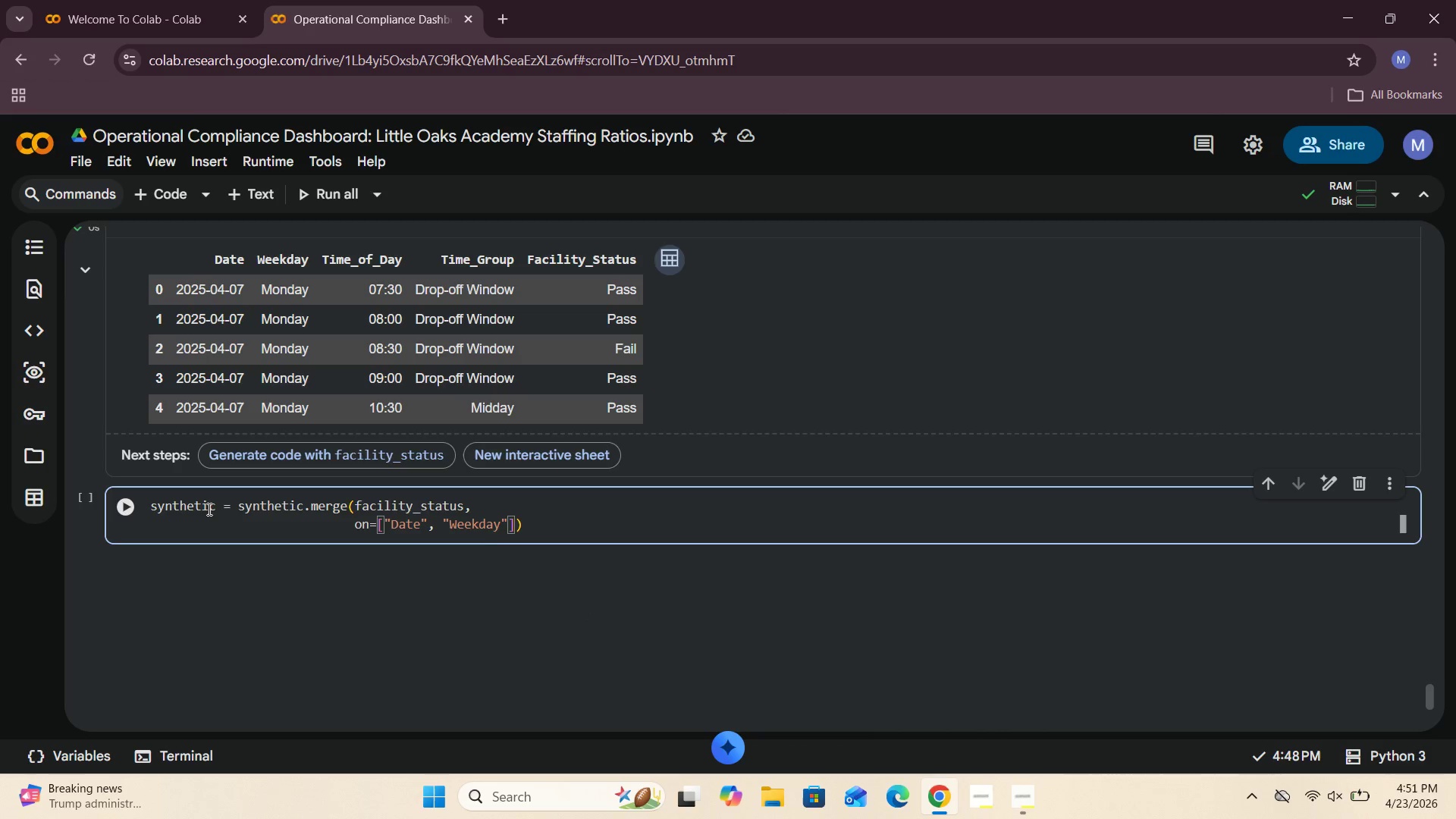 
type(, "Time_of_Day)
 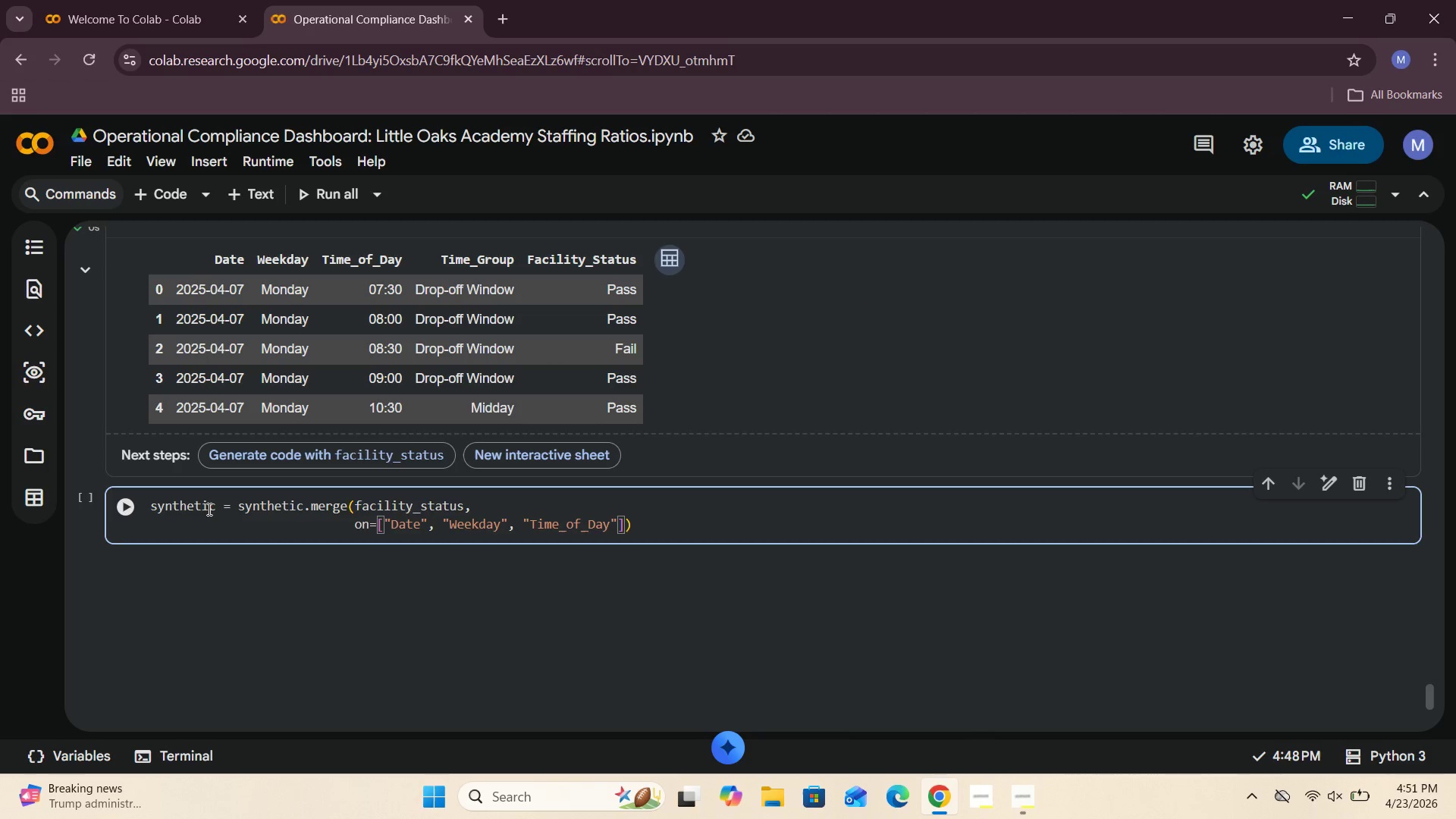 
key(ArrowRight)
 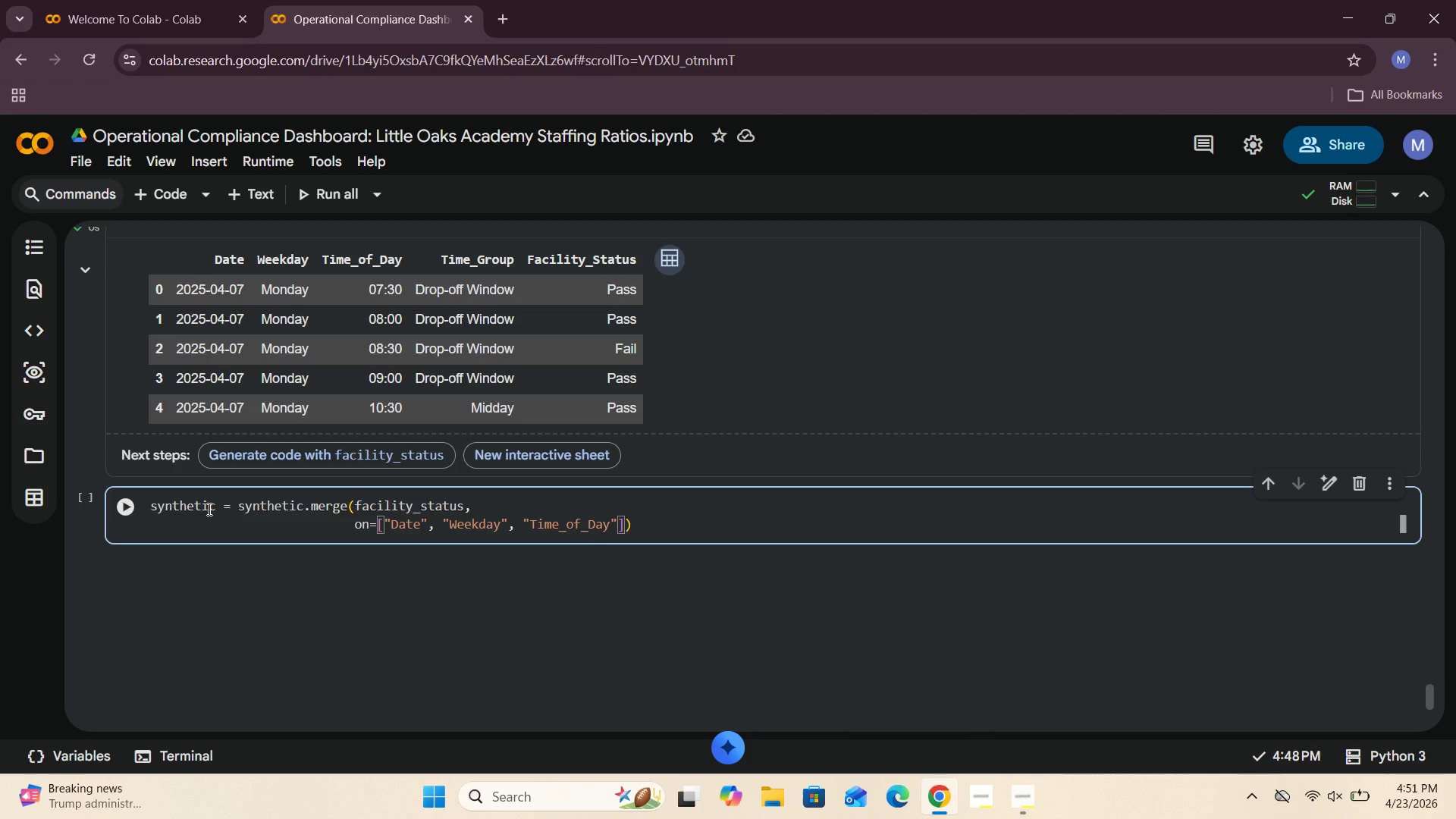 
type(, "Time_Group)
 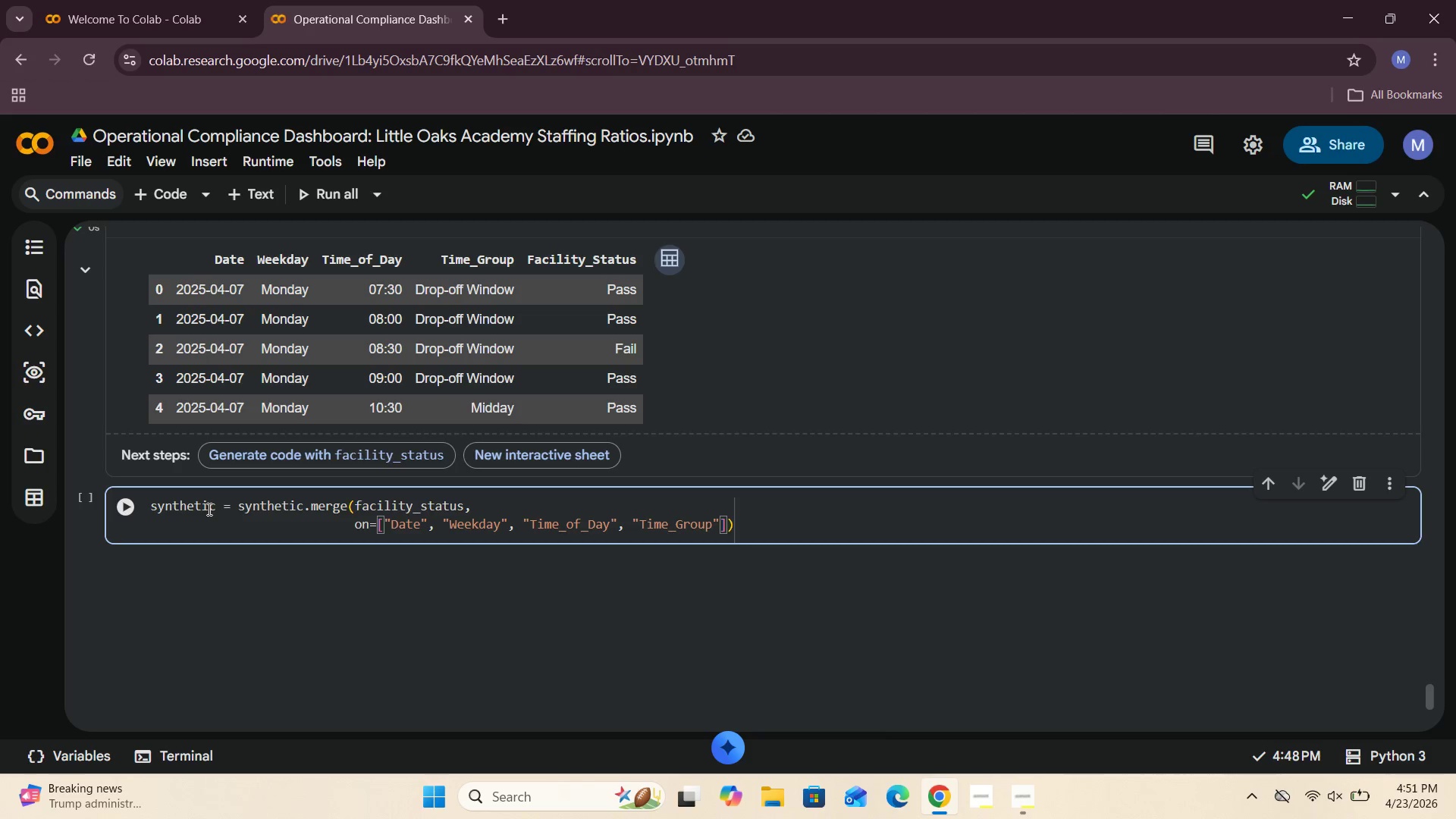 
wait(13.41)
 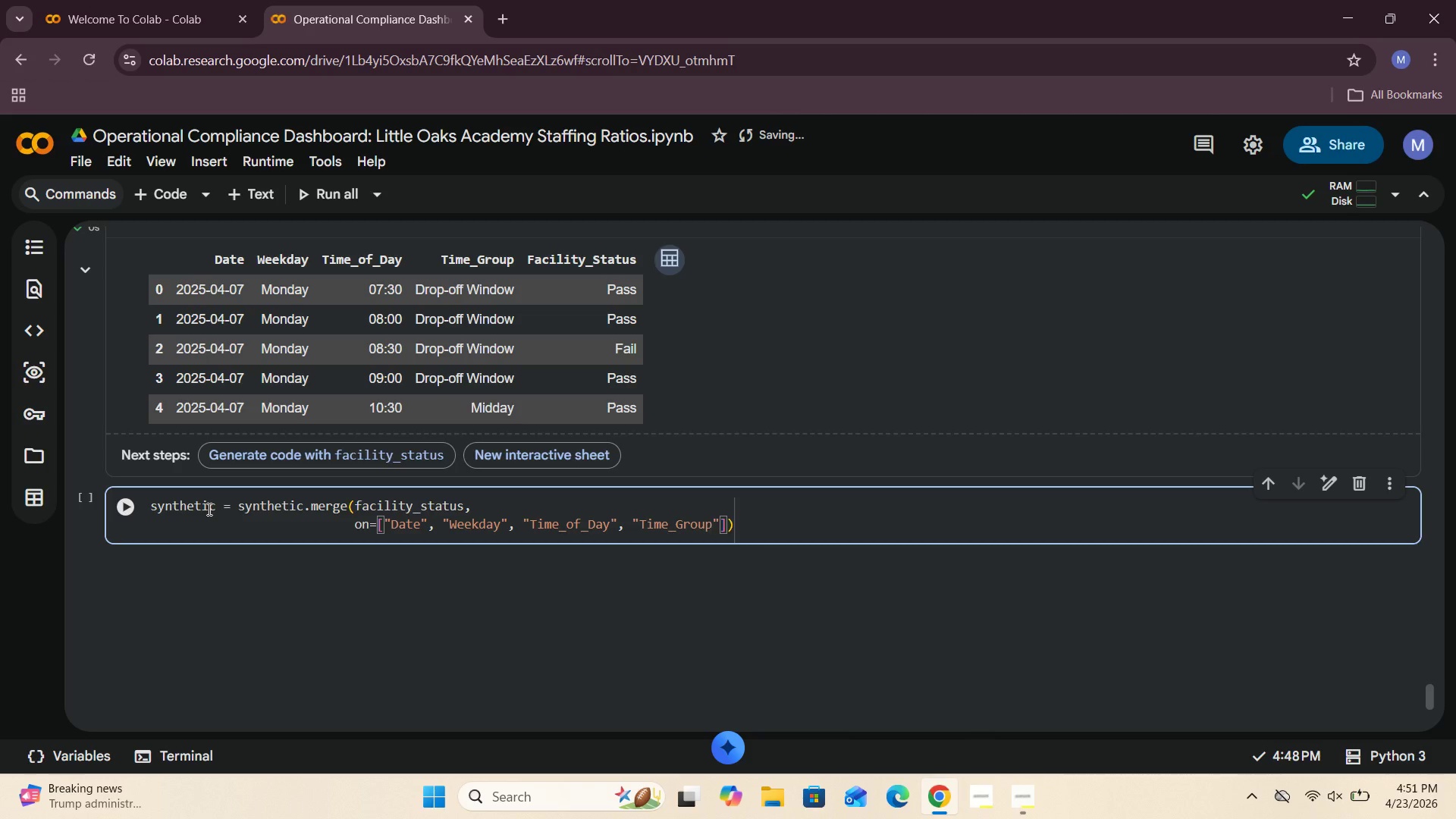 
key(ArrowRight)
 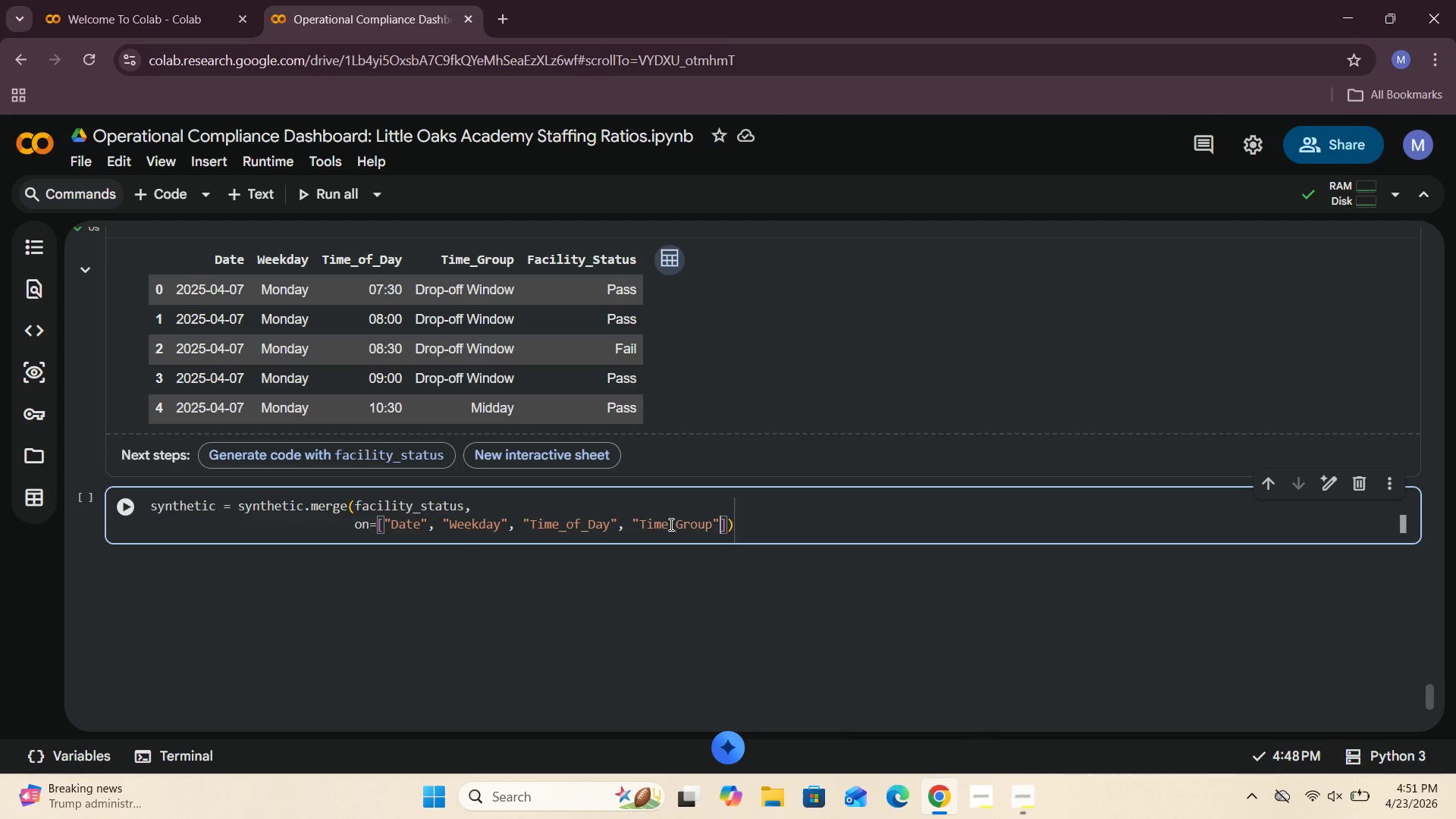 
key(ArrowRight)
 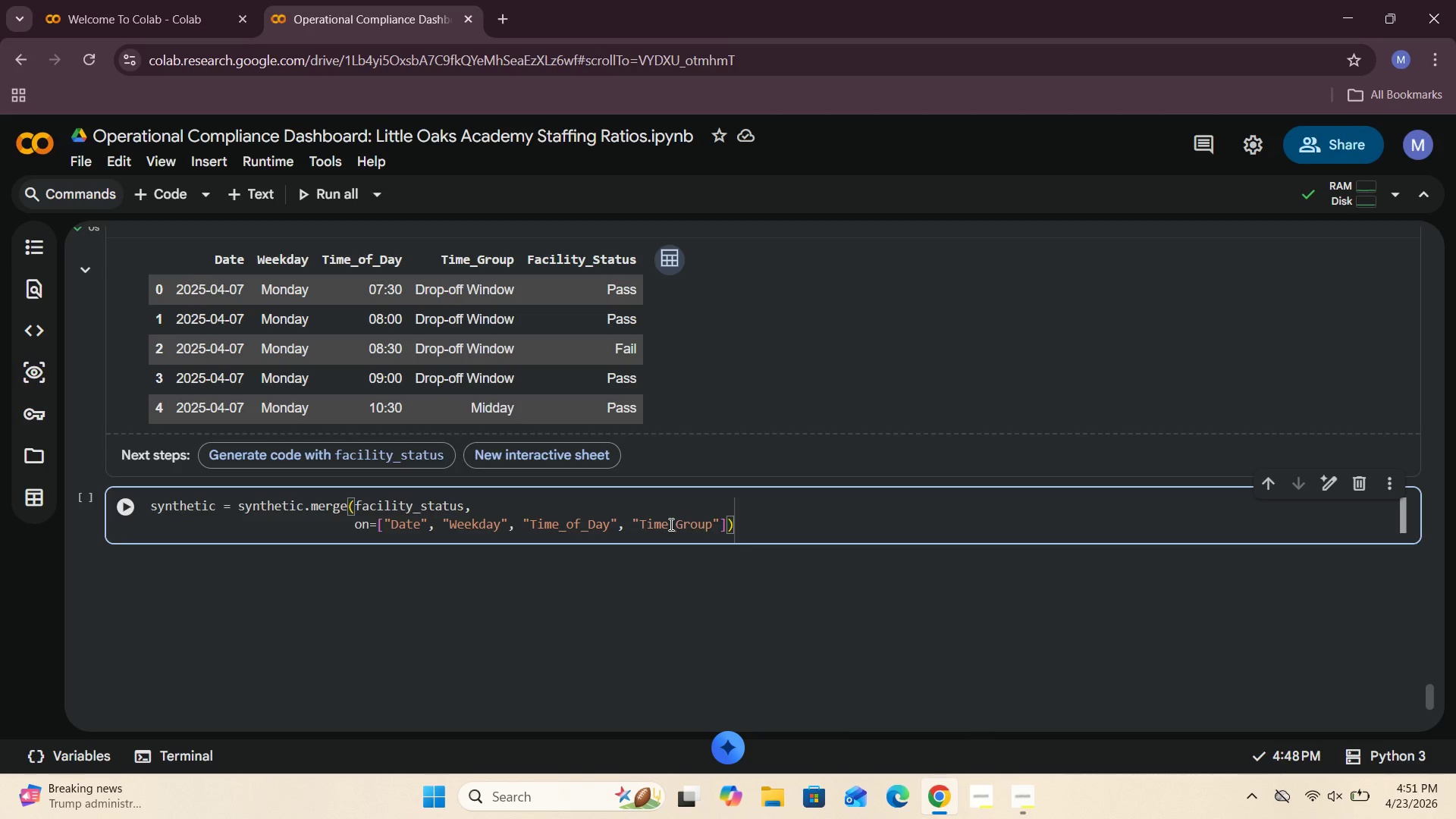 
key(Comma)
 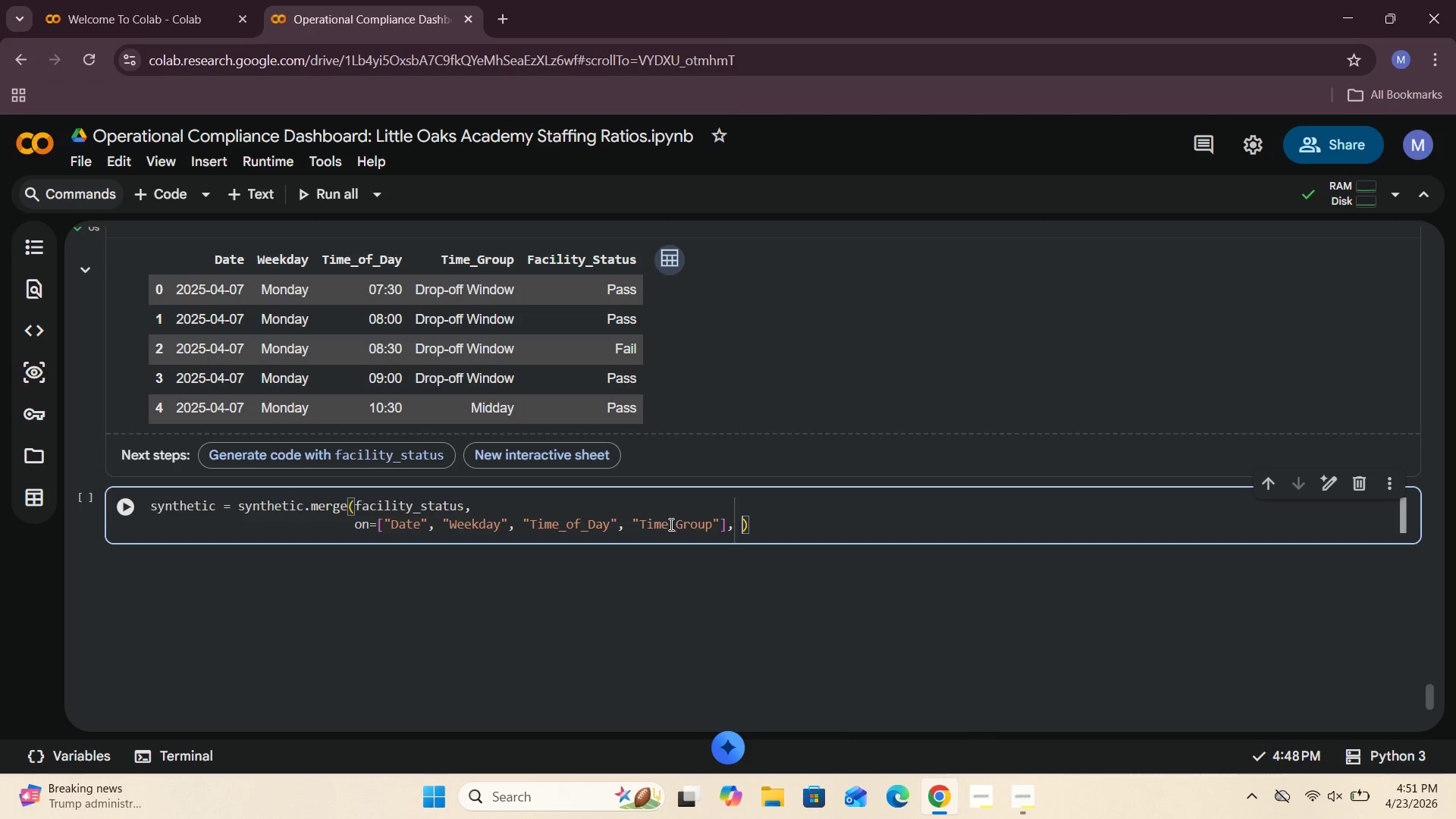 
key(Space)
 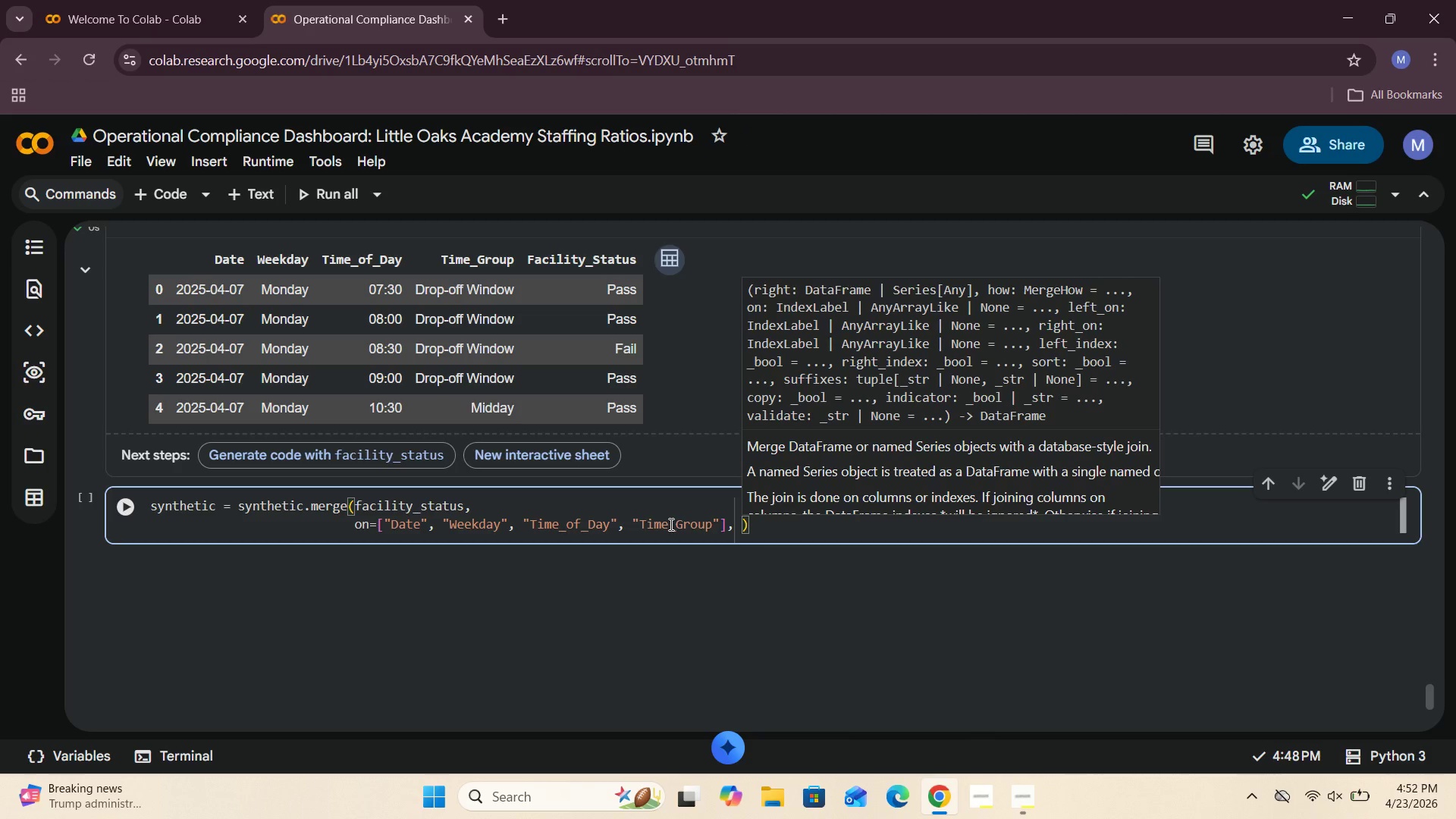 
key(Enter)
 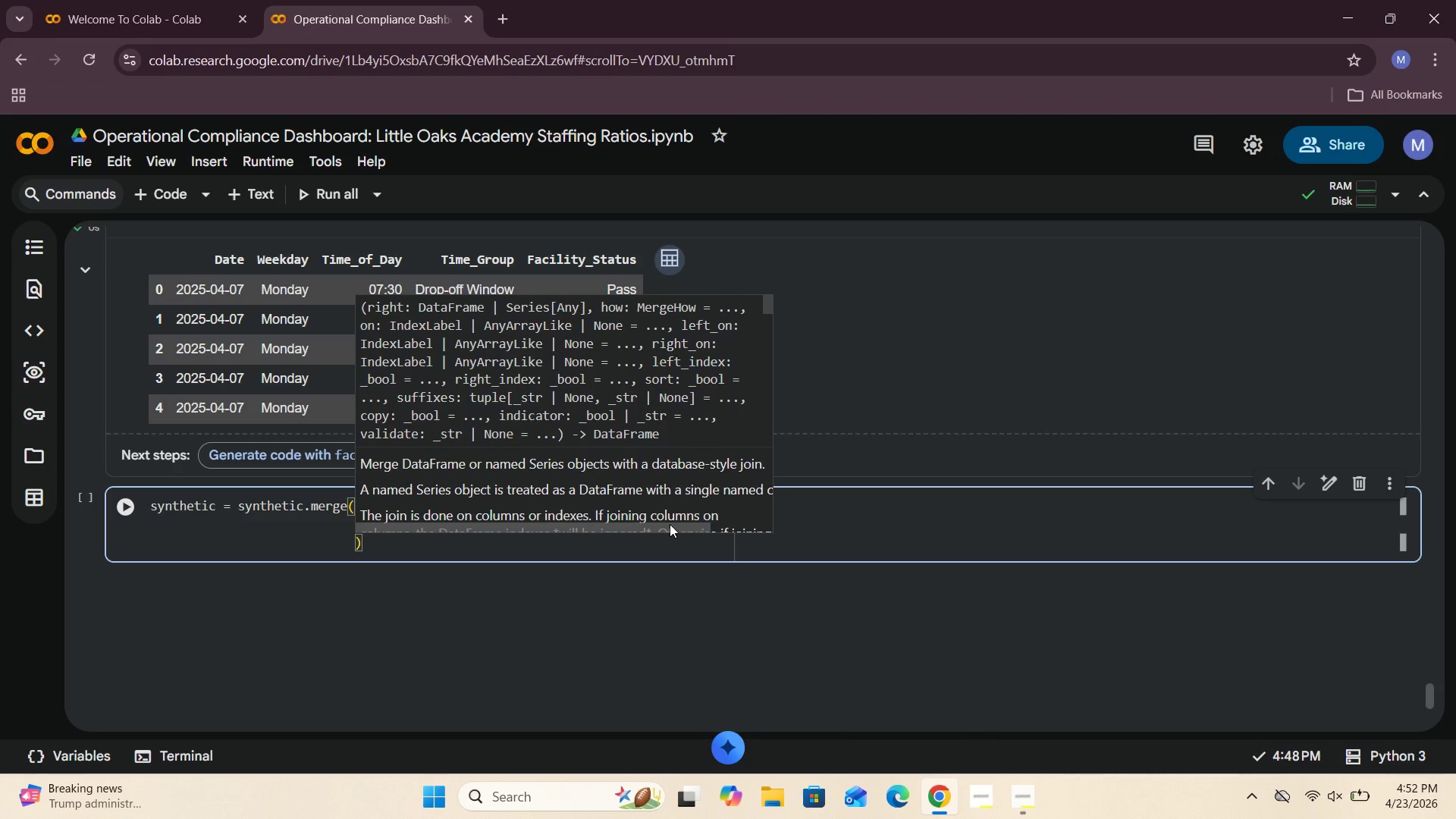 
type(how= "left)
 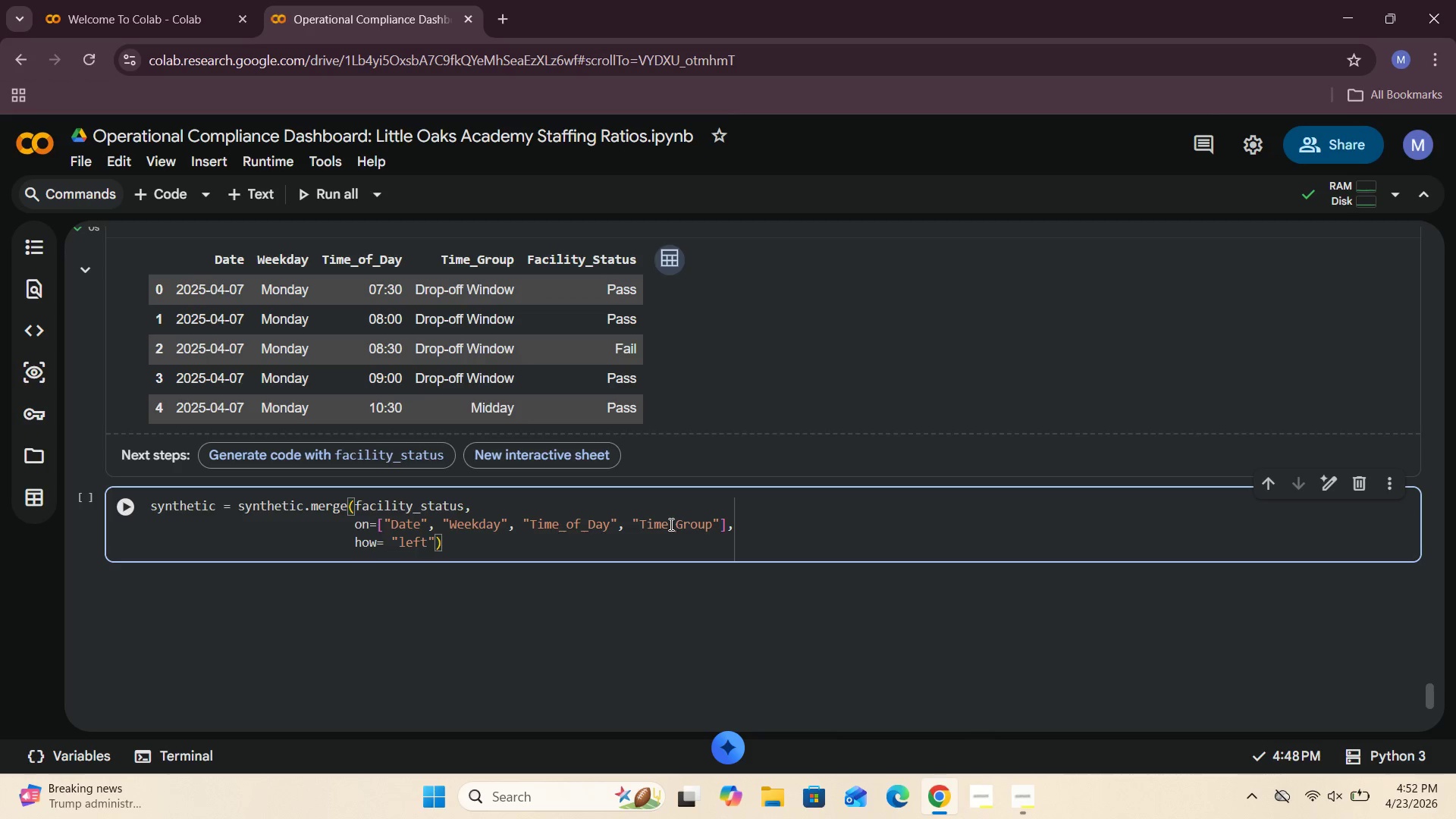 
key(ArrowRight)
 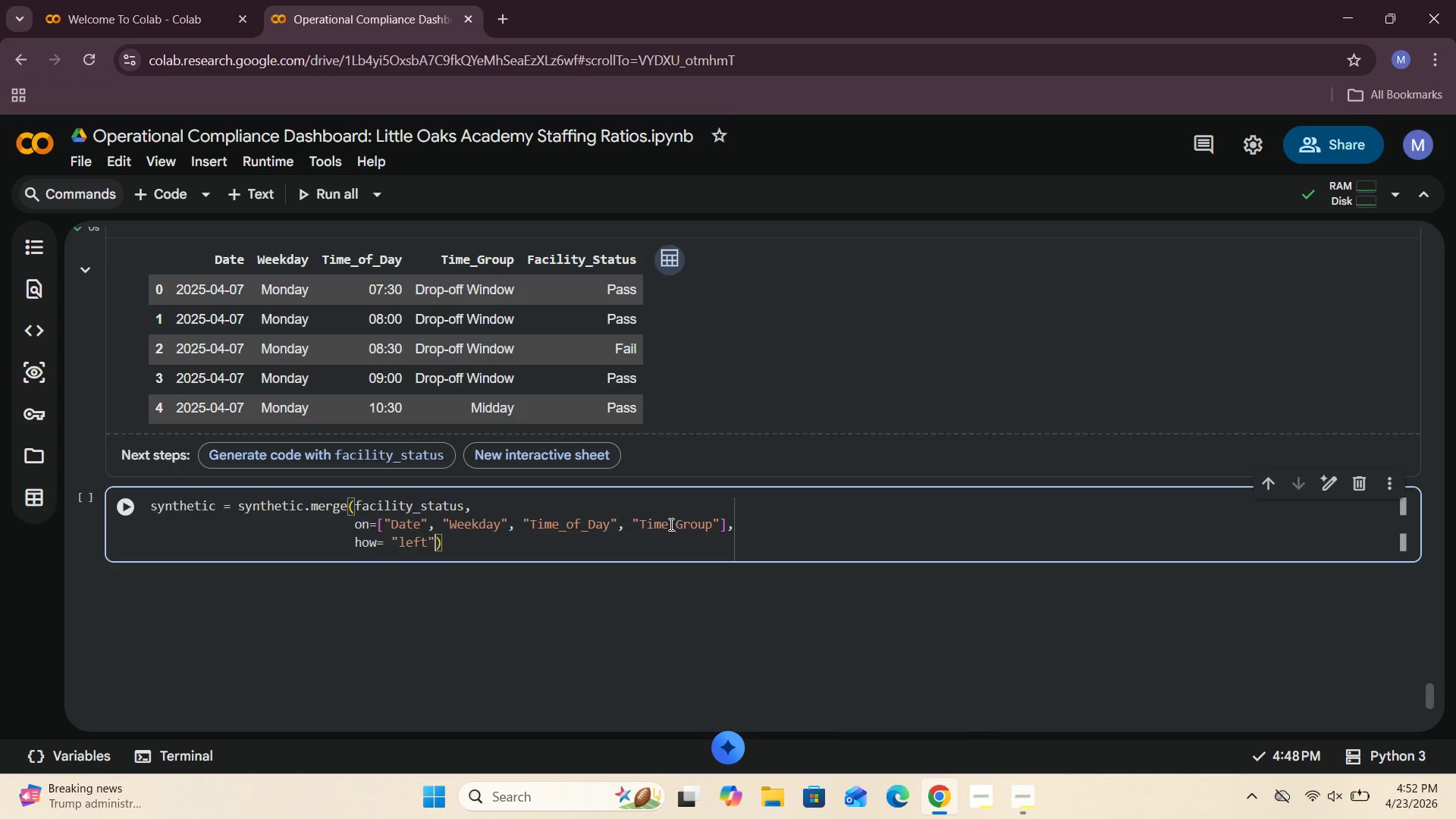 
key(ArrowRight)
 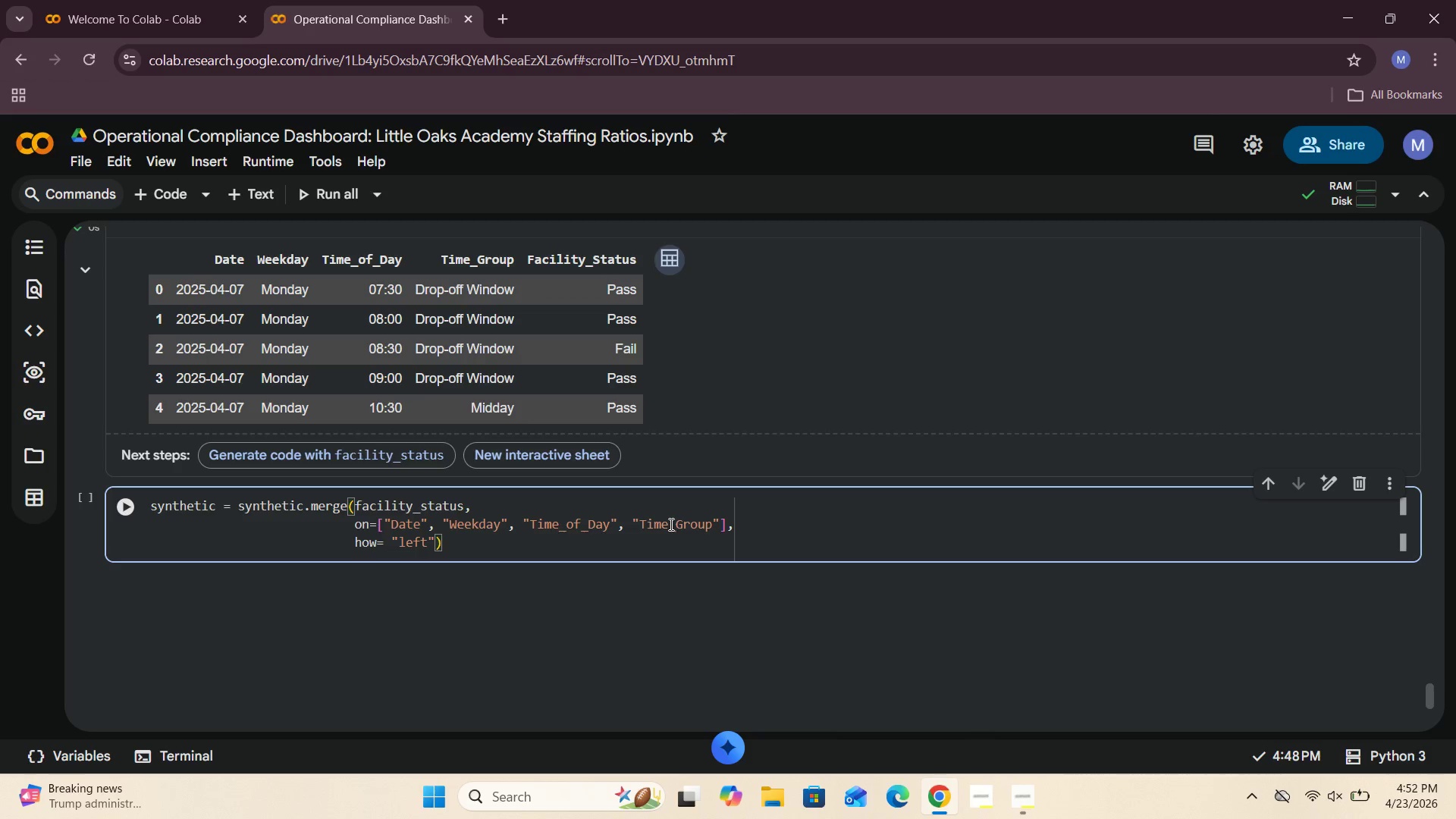 
key(Enter)
 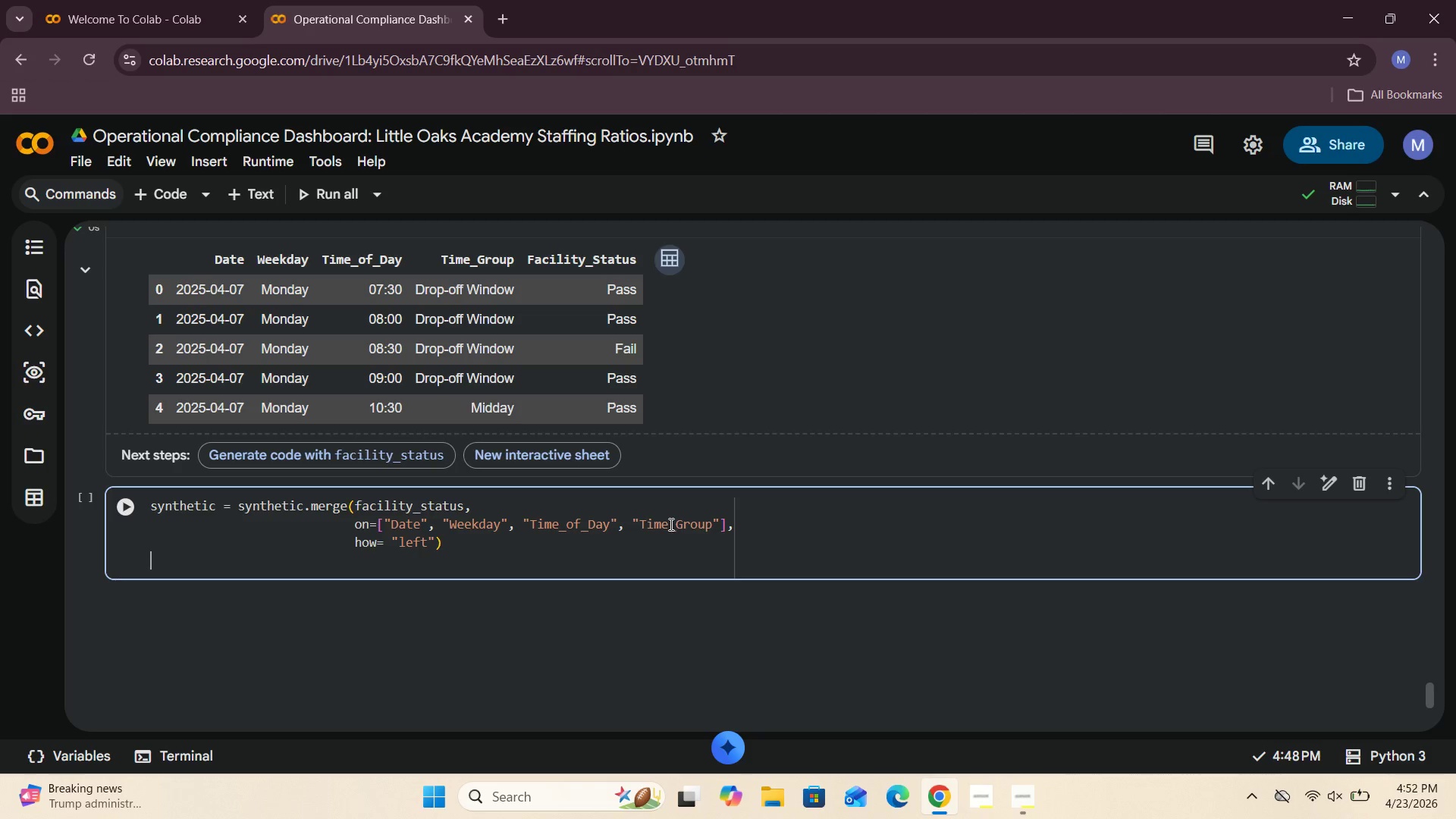 
wait(8.28)
 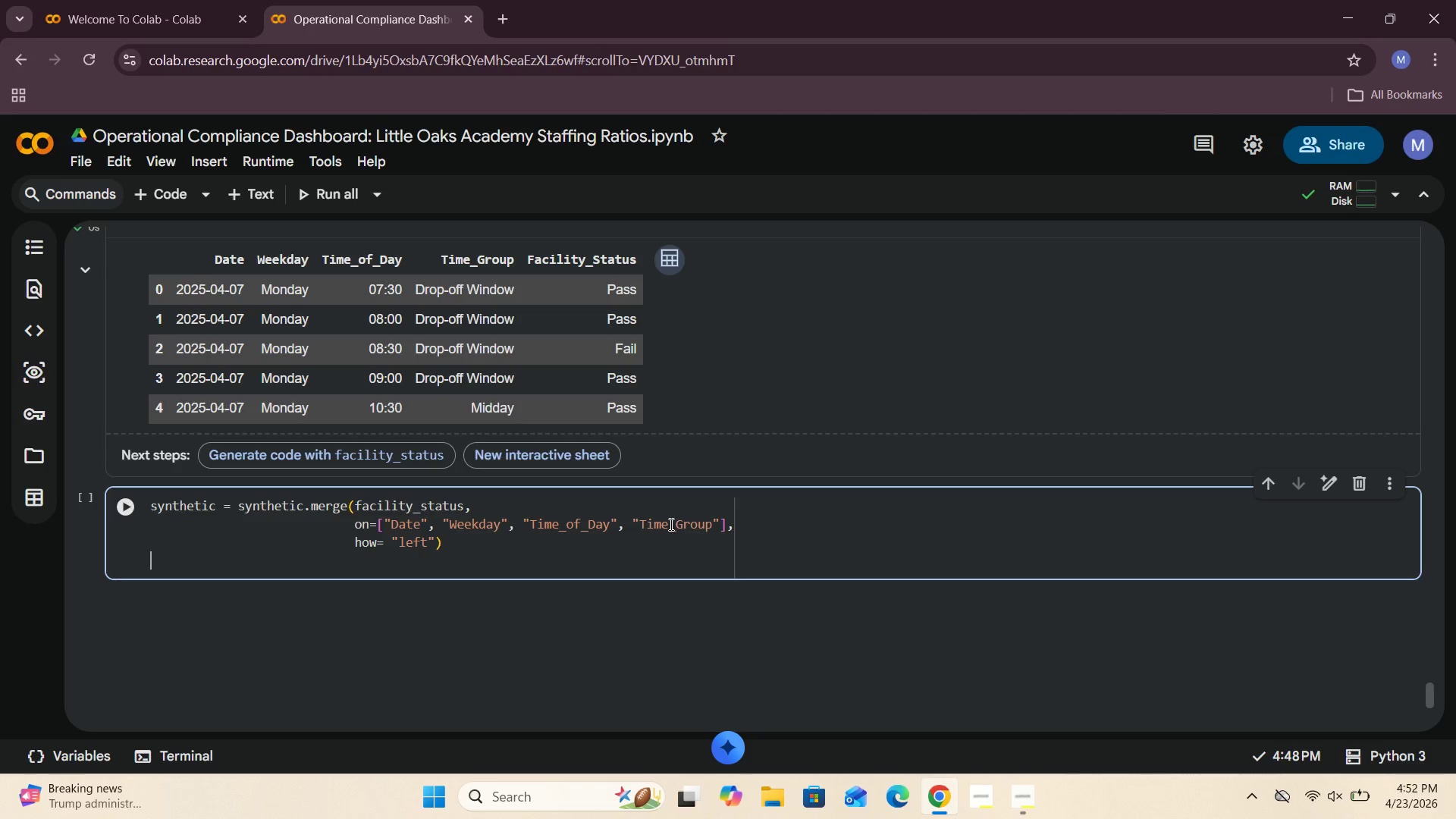 
left_click([439, 536])
 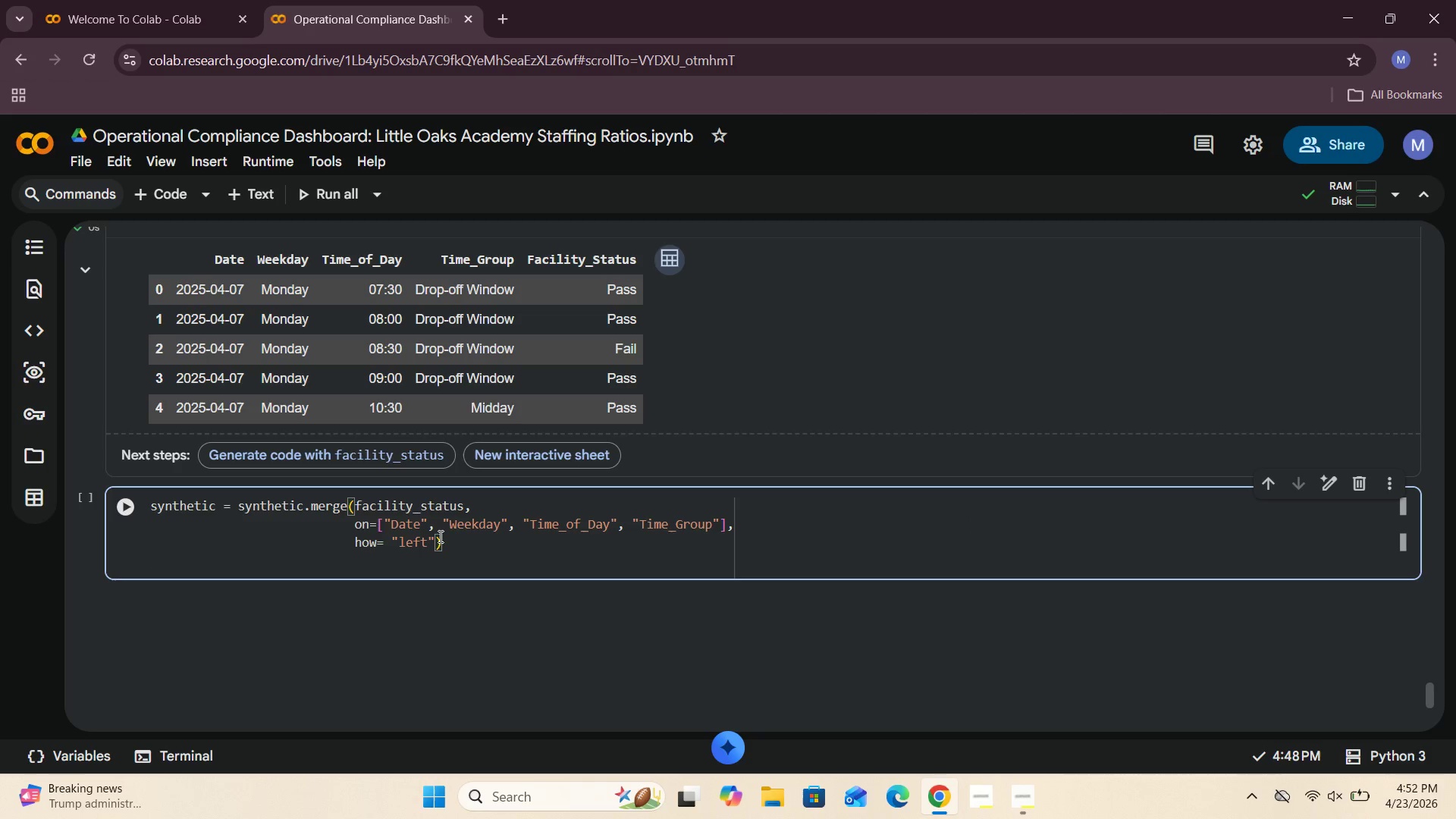 
key(ArrowLeft)
 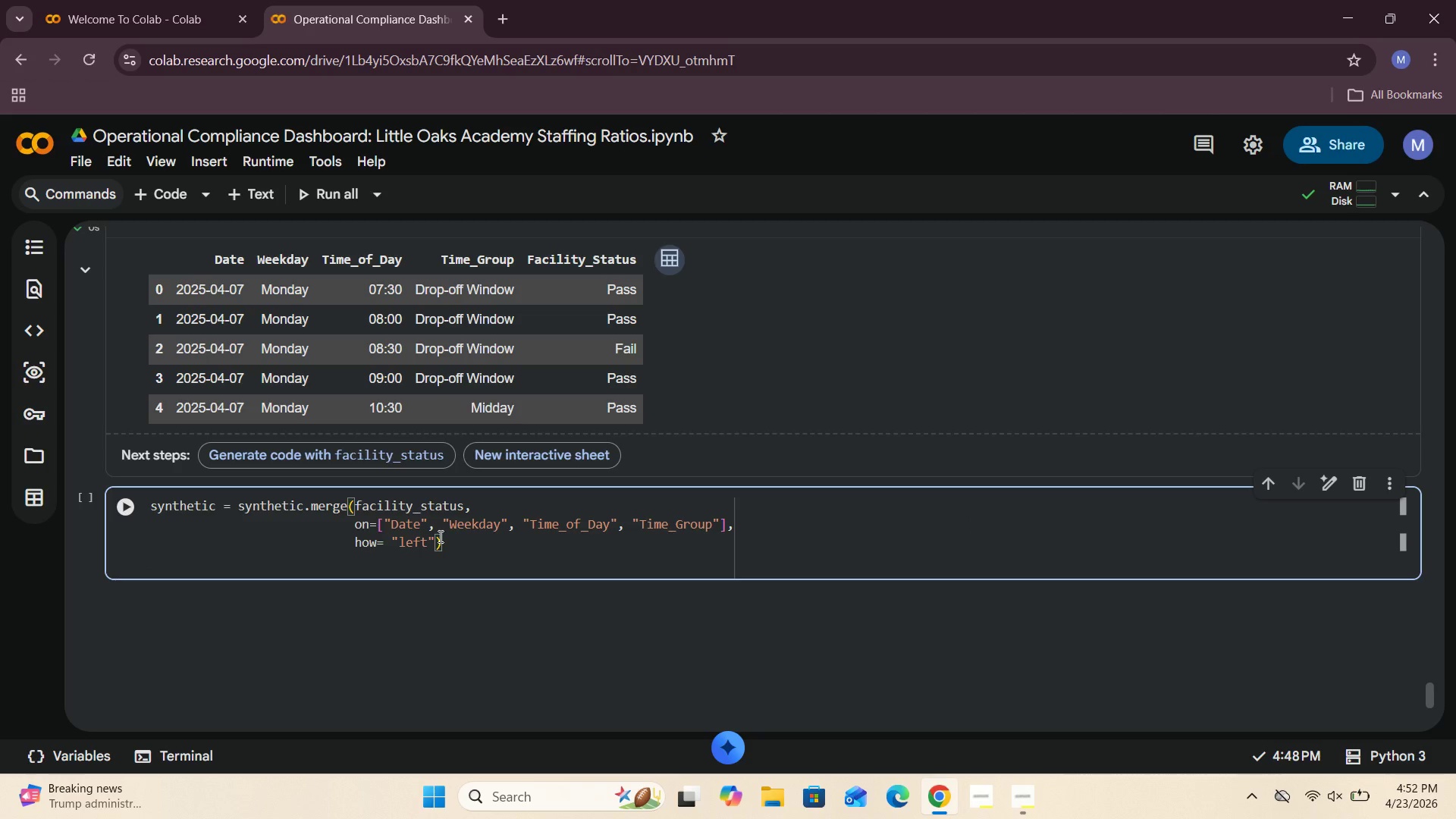 
key(Enter)
 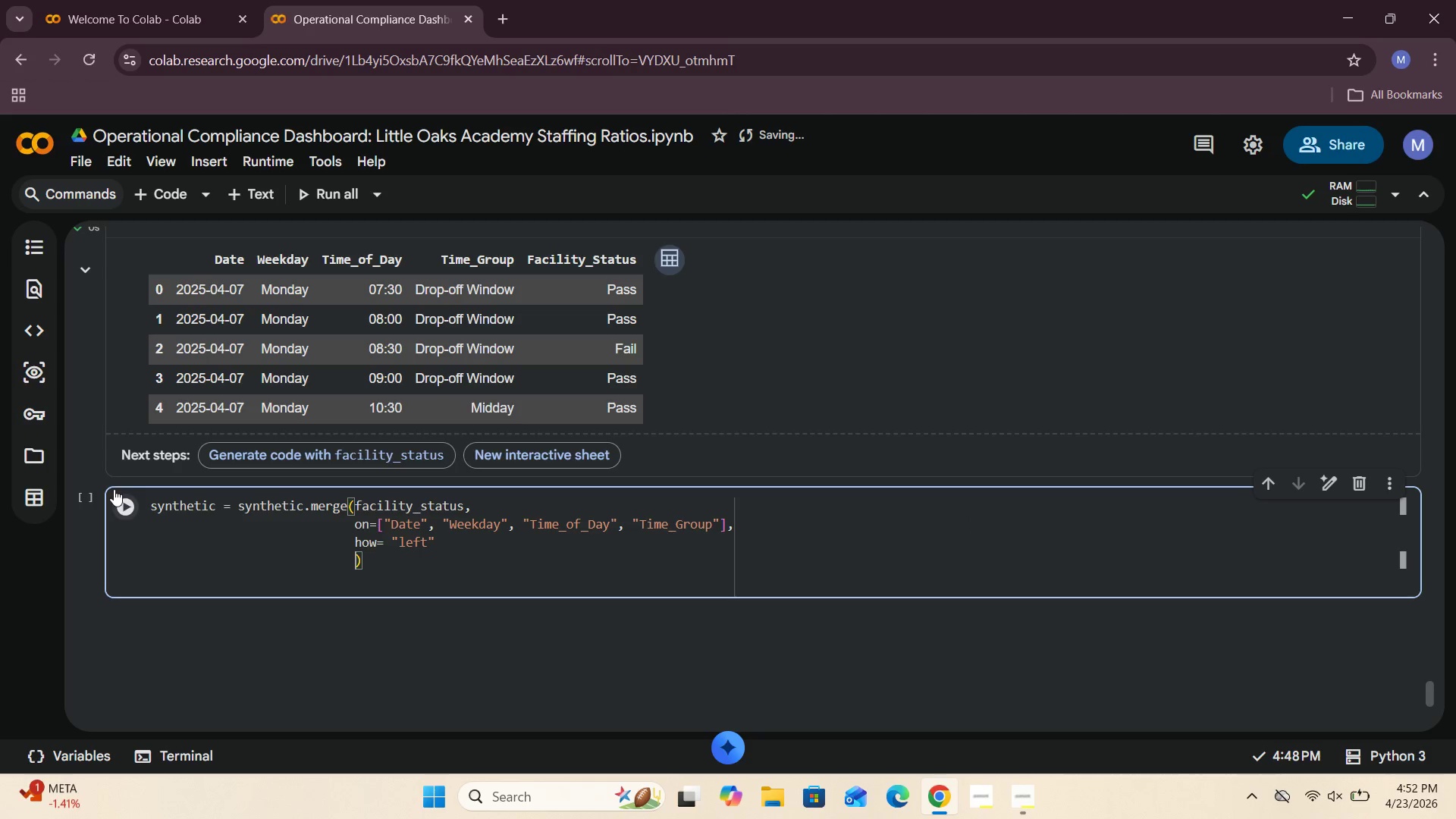 
left_click([125, 508])
 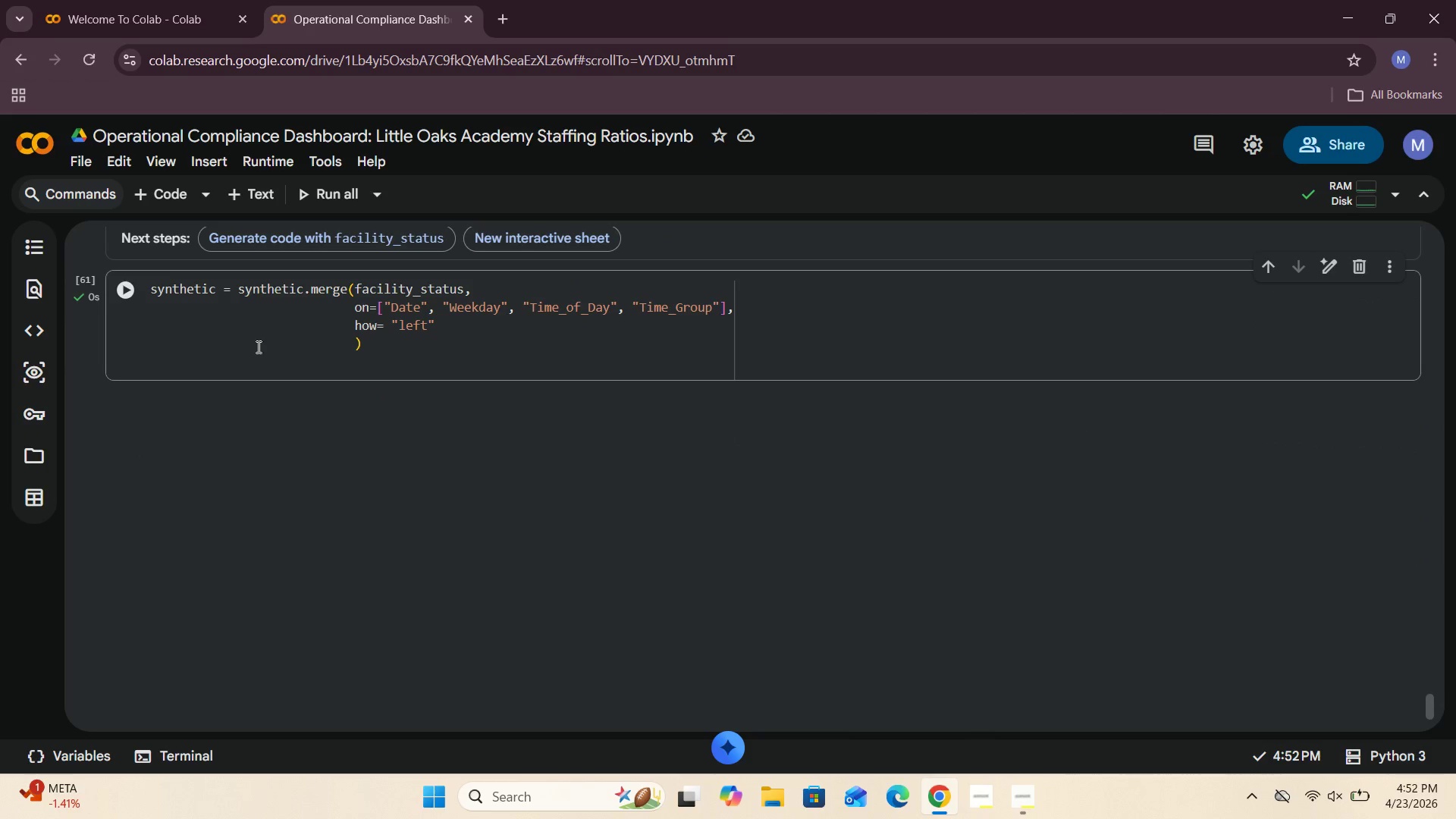 
left_click([171, 193])
 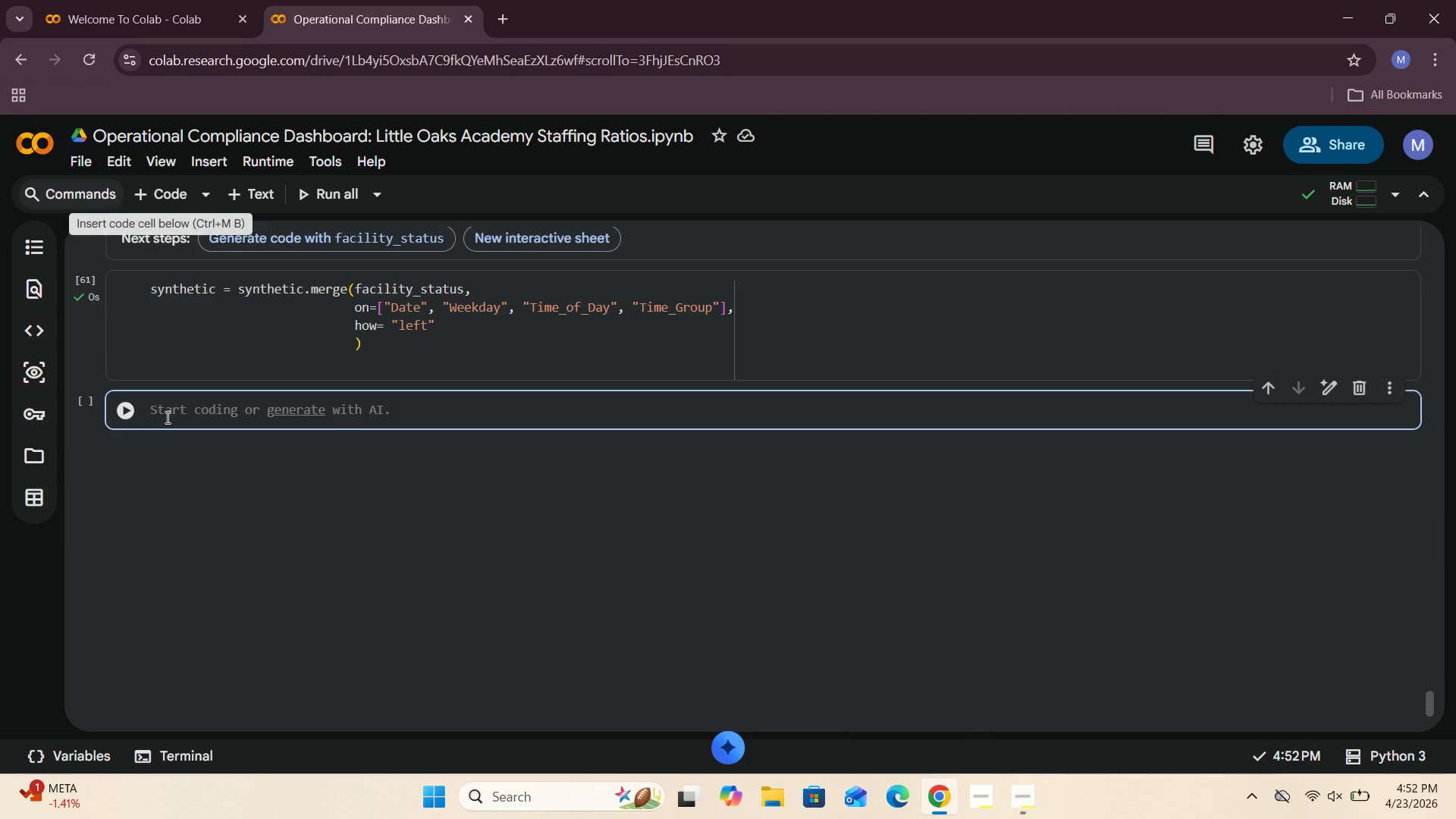 
left_click([166, 418])
 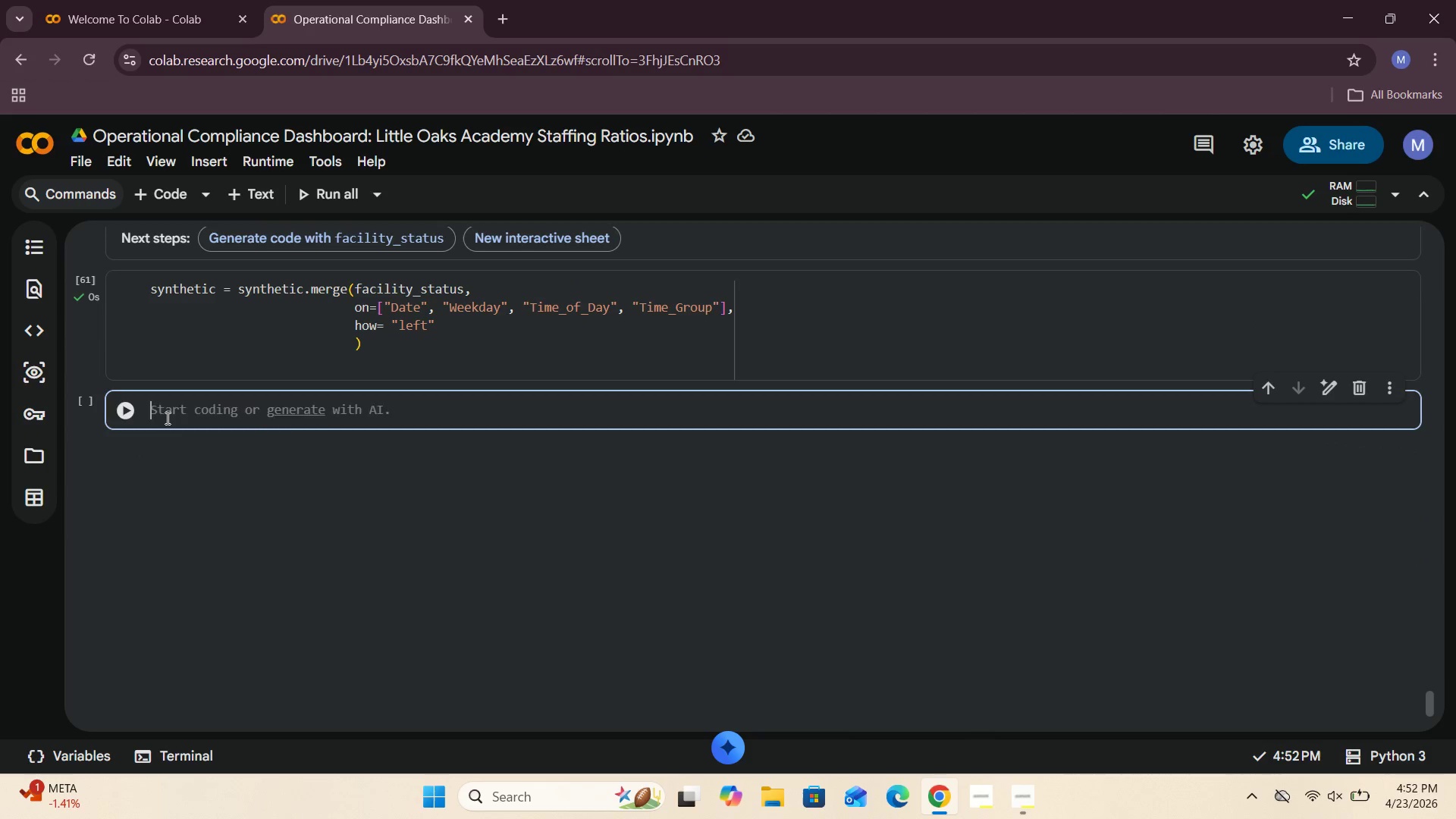 
type(synthetic[[)
 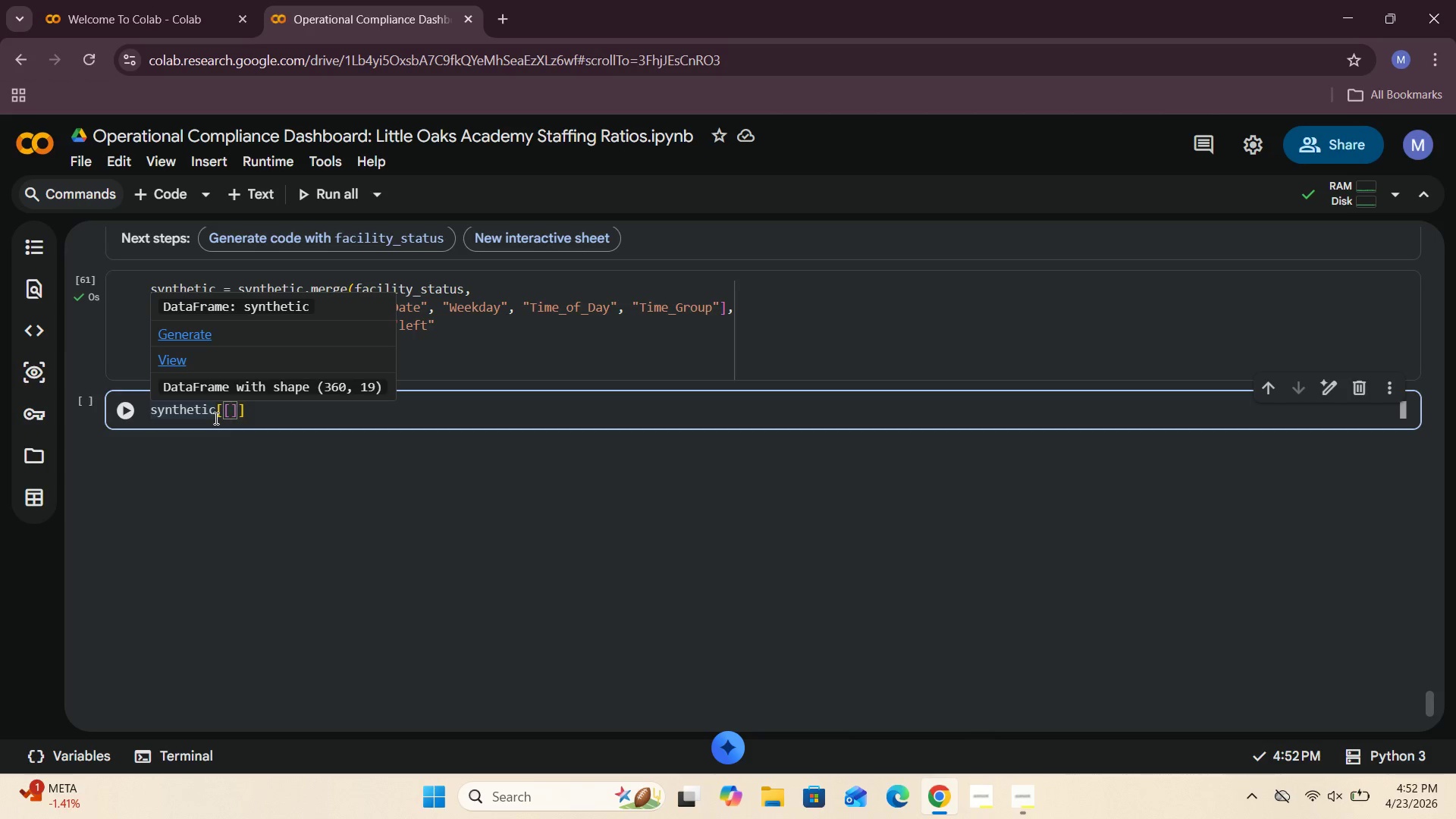 
type("Date)
 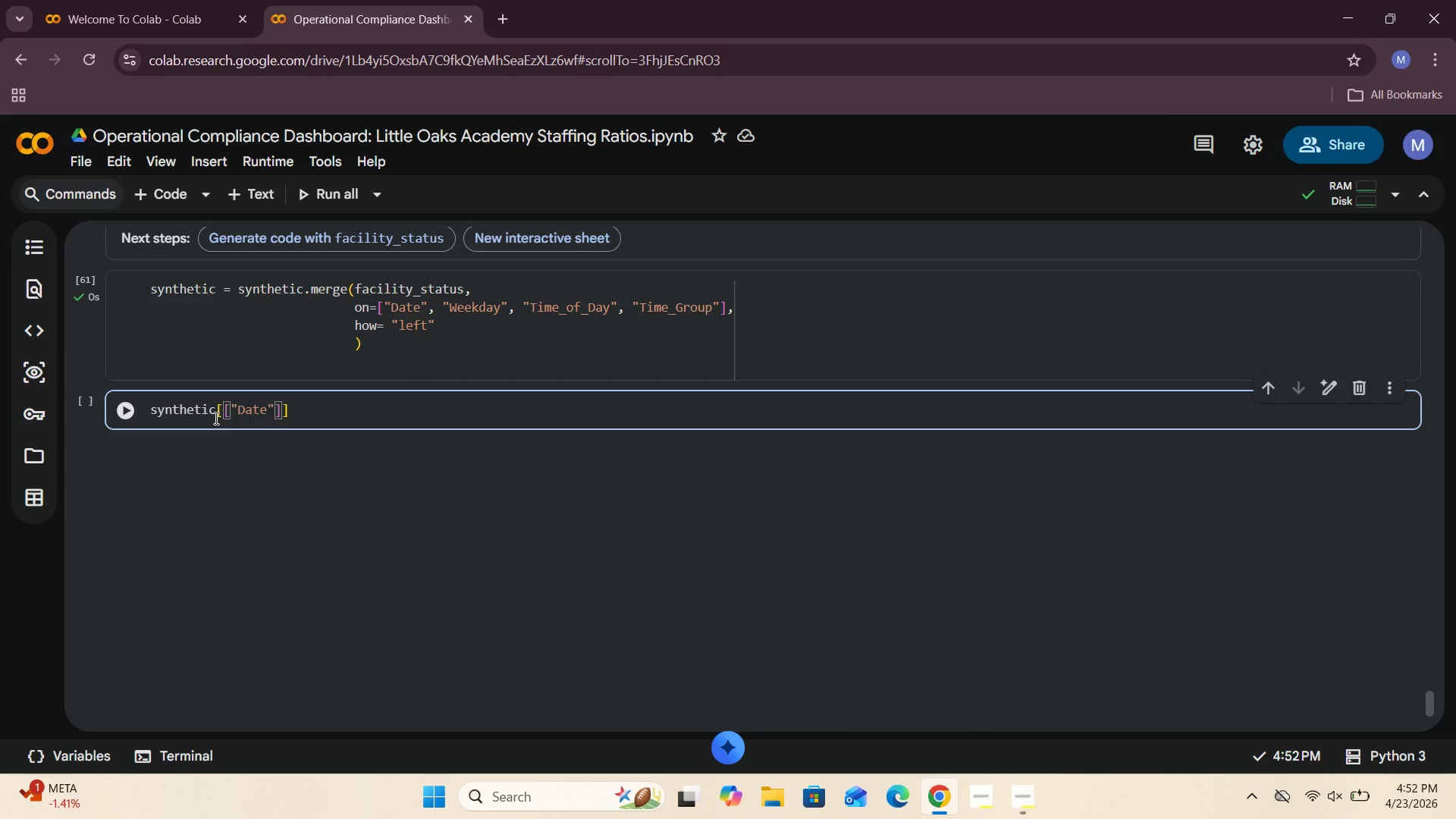 
key(ArrowRight)
 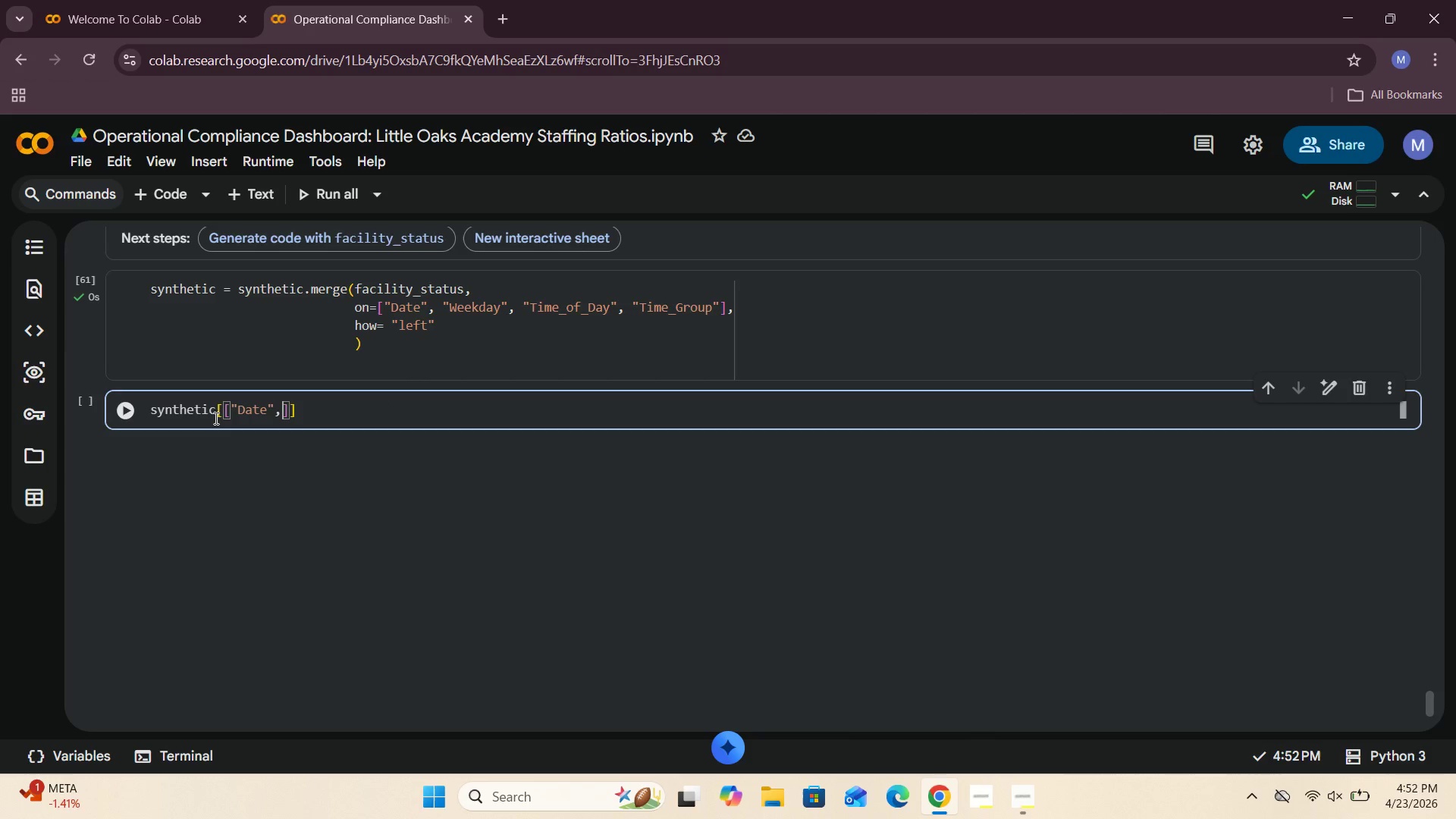 
type(, "Time_of_Day)
 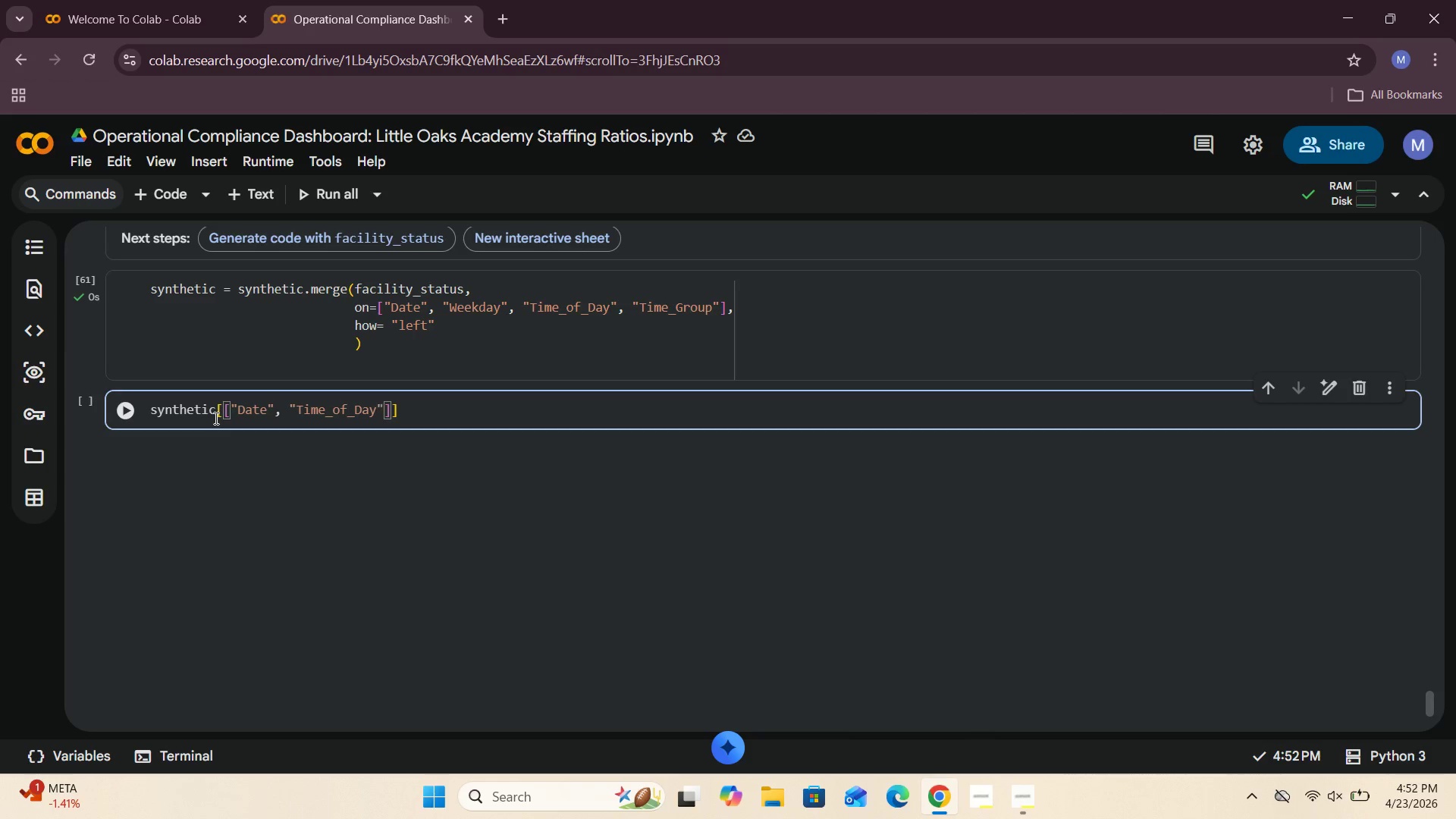 
key(ArrowRight)
 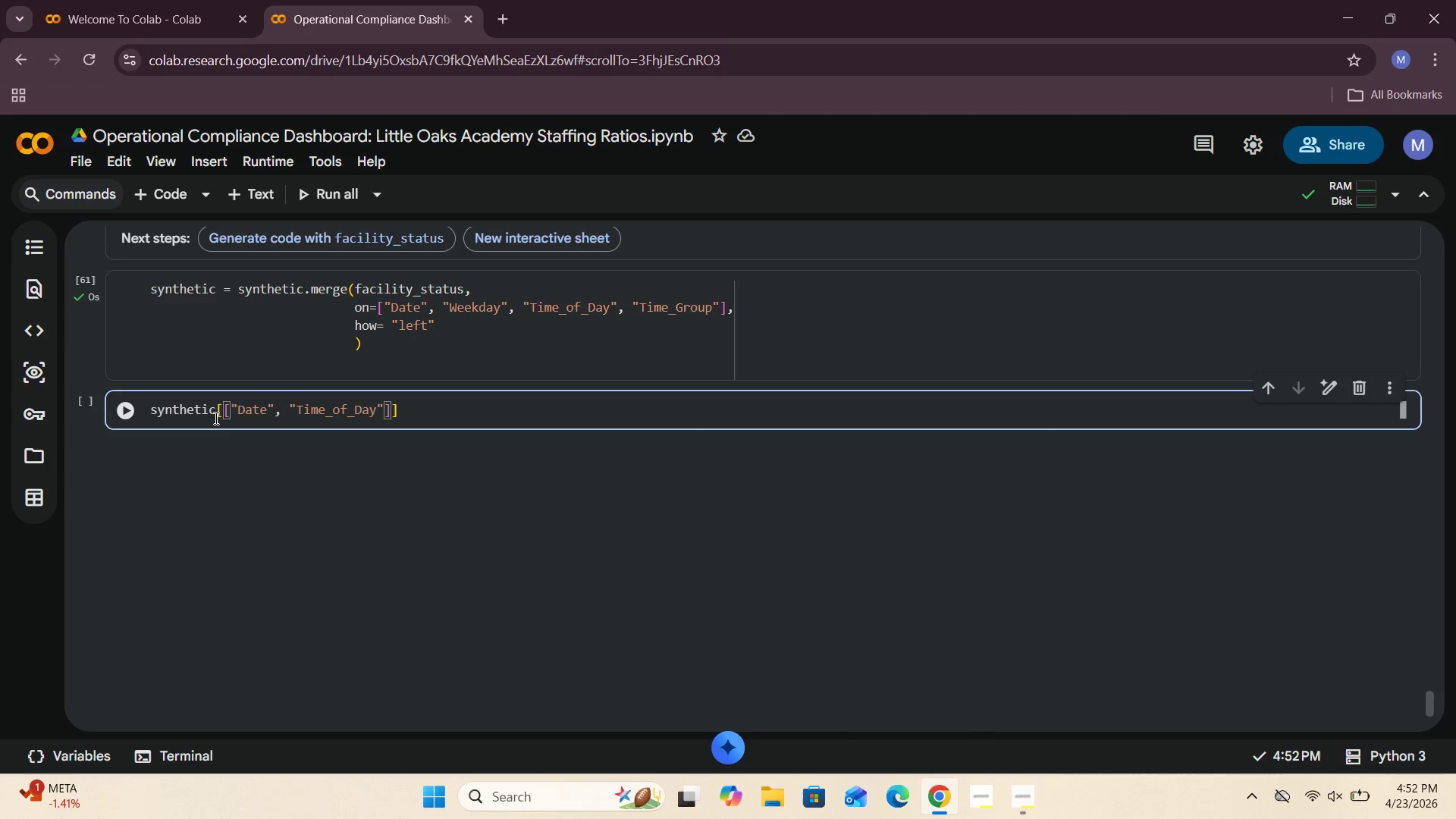 
type(, "Classroom_Nas)
key(Backspace)
type(me)
 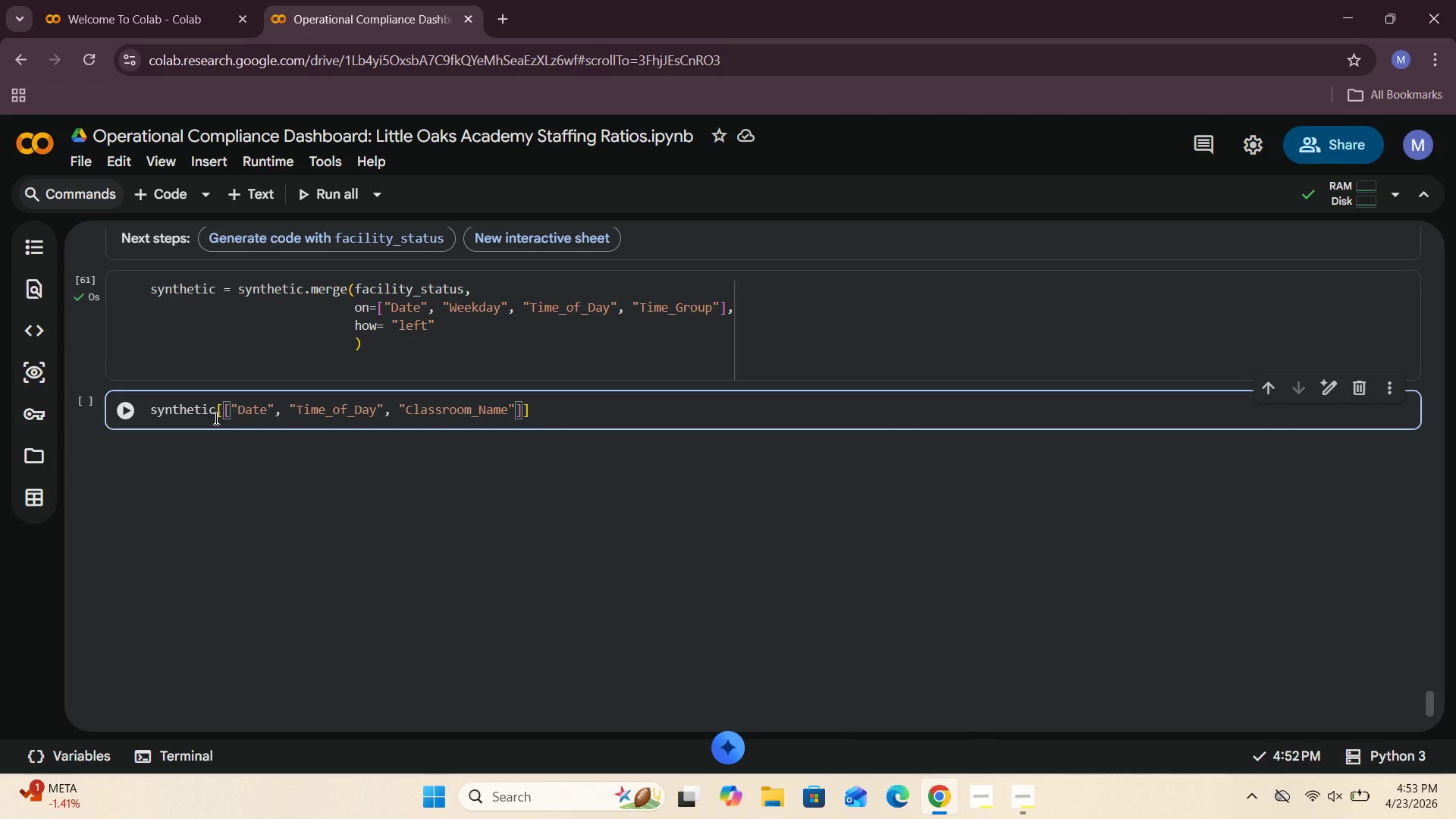 
key(ArrowRight)
 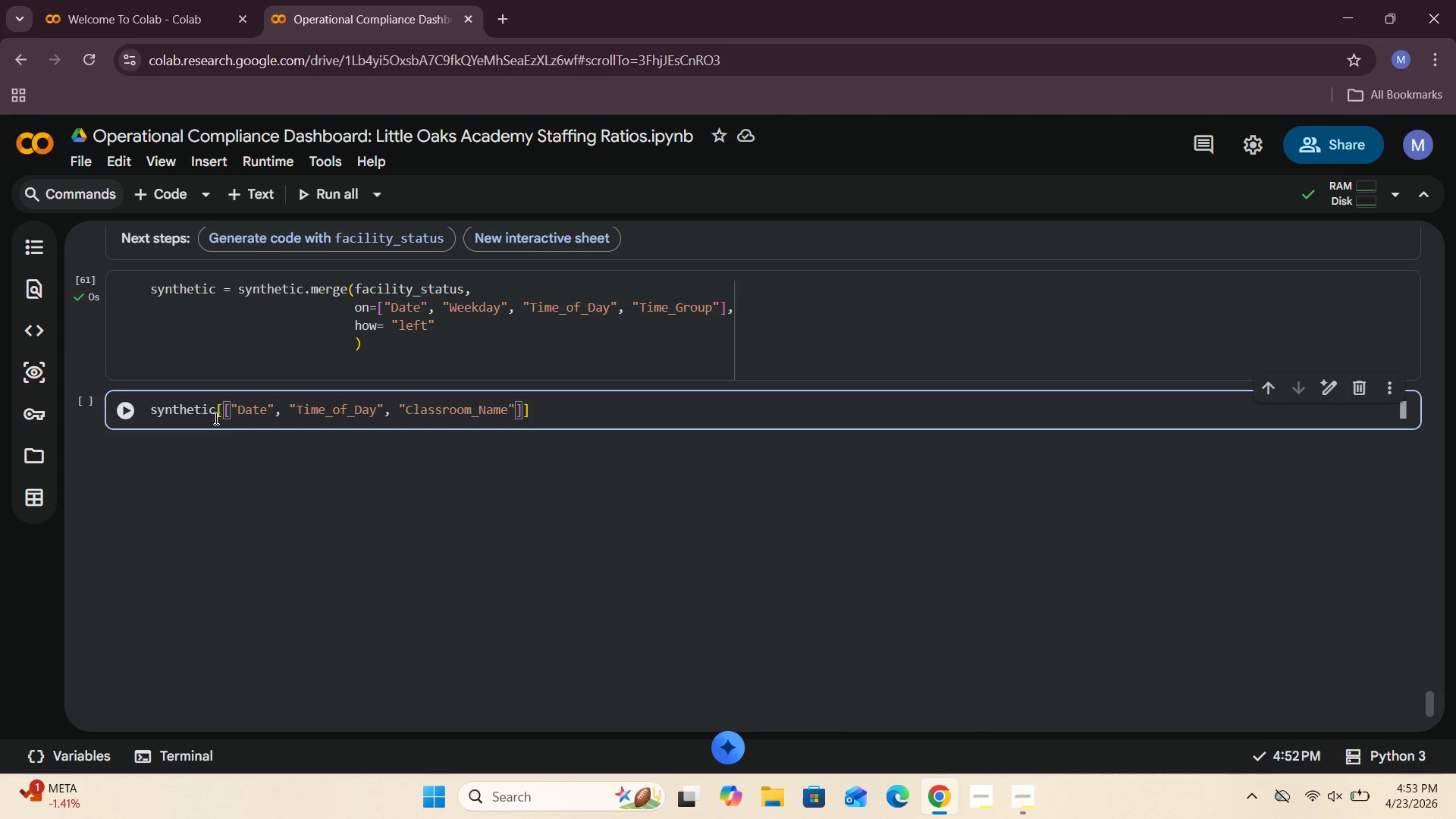 
type(, "Compliance_s)
key(Backspace)
type(Status)
 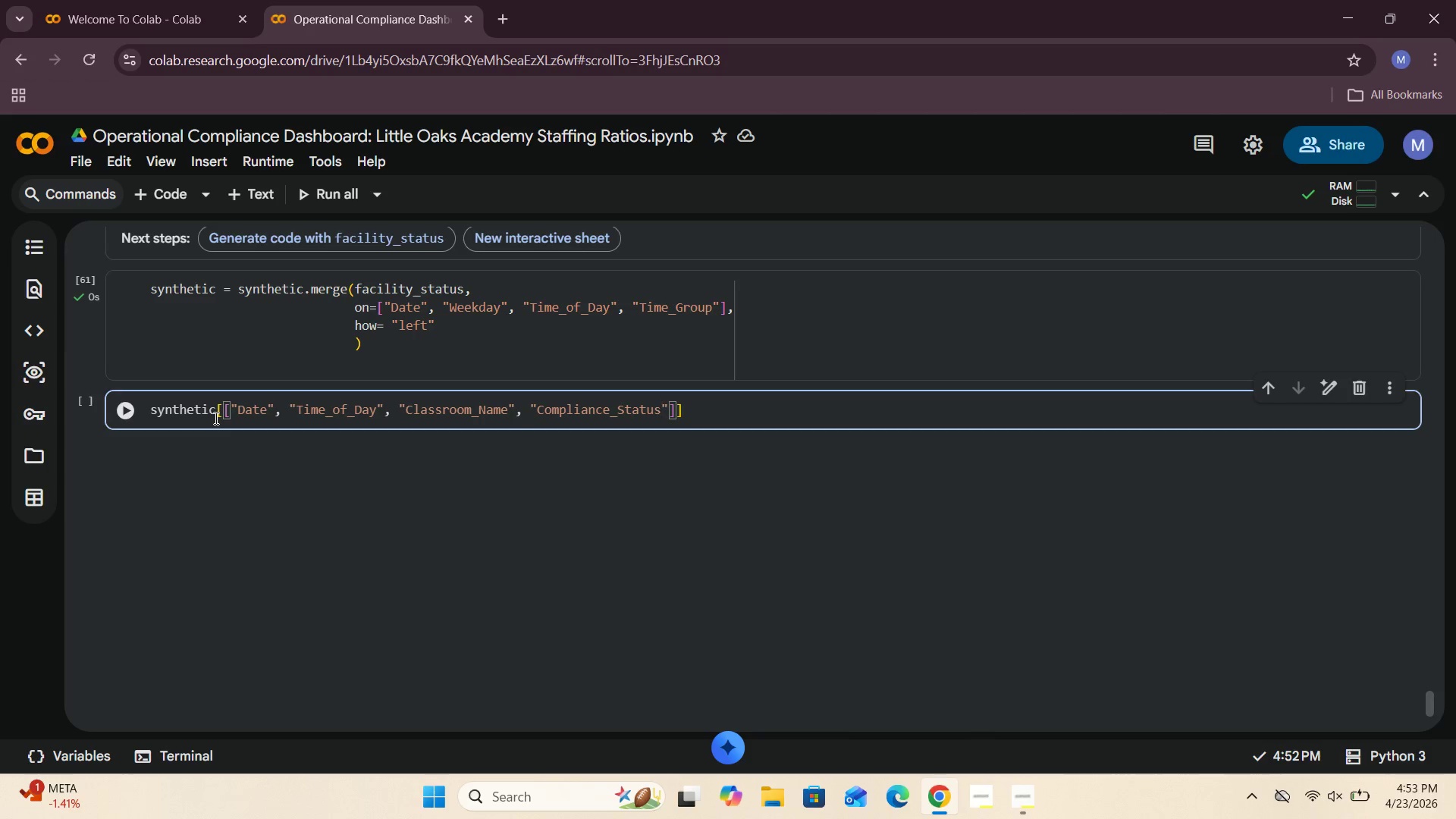 
key(ArrowRight)
 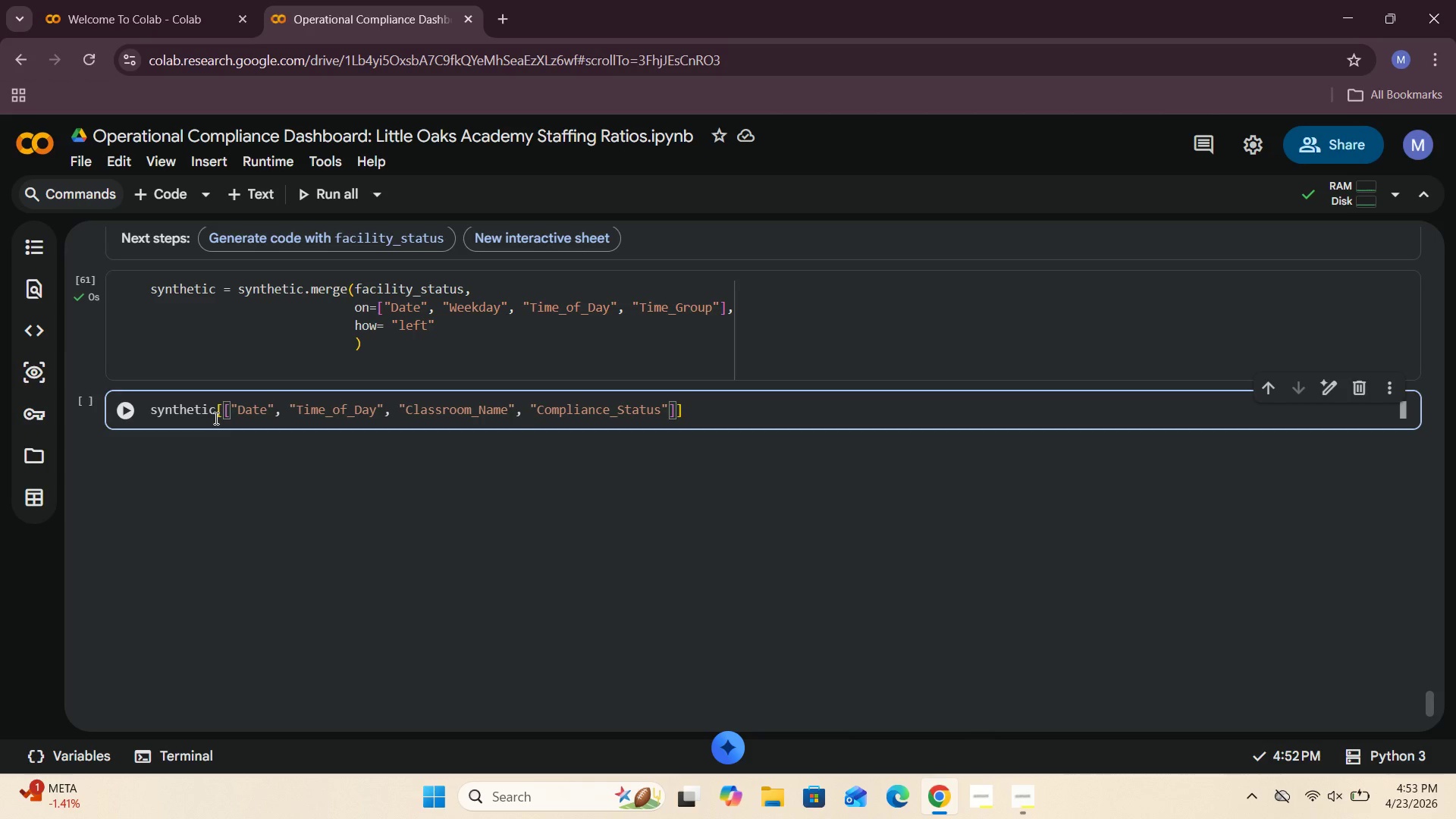 
key(Comma)
 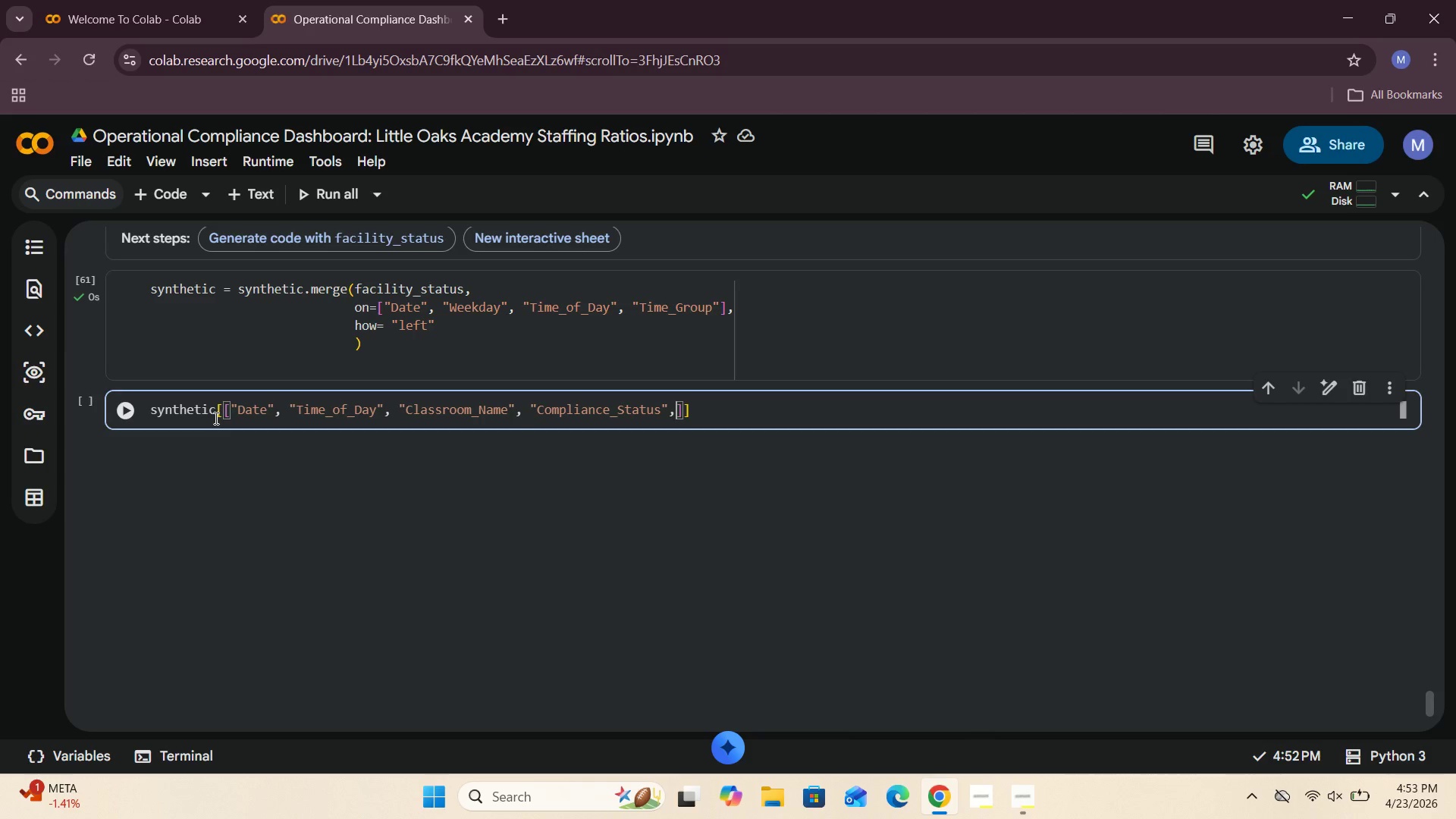 
key(Space)
 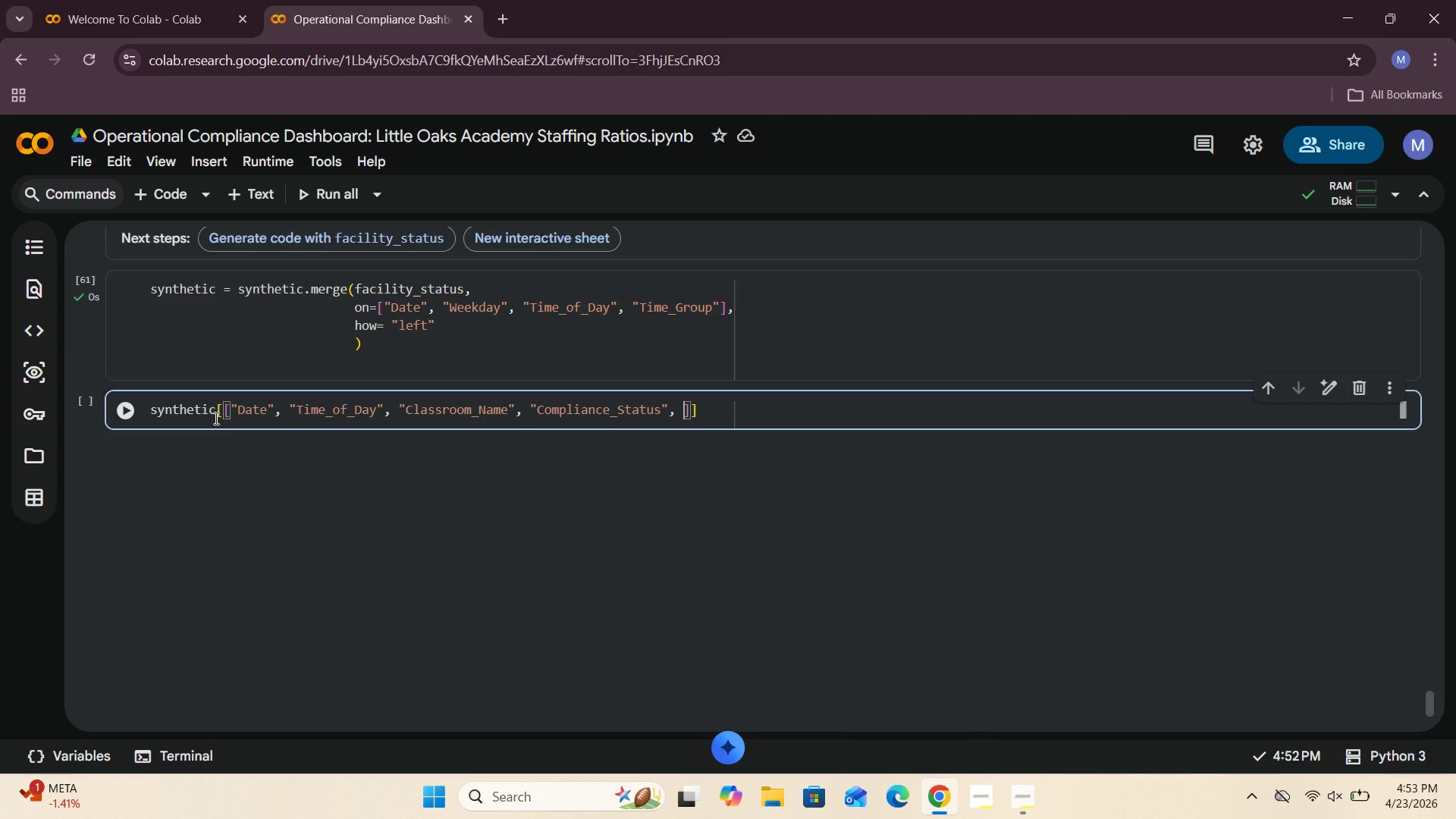 
key(Shift+Quote)
 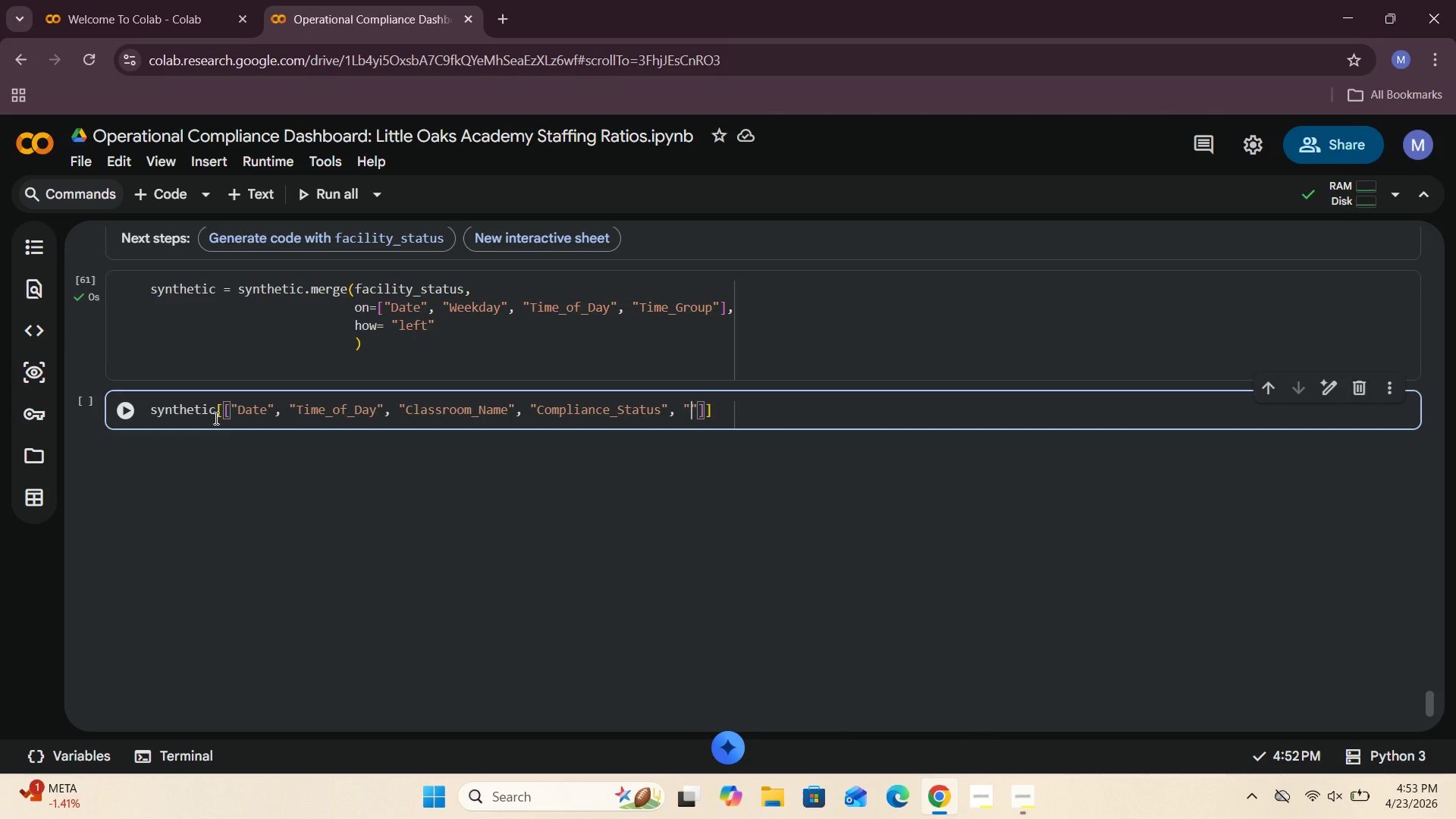 
type(Facility_Status)
 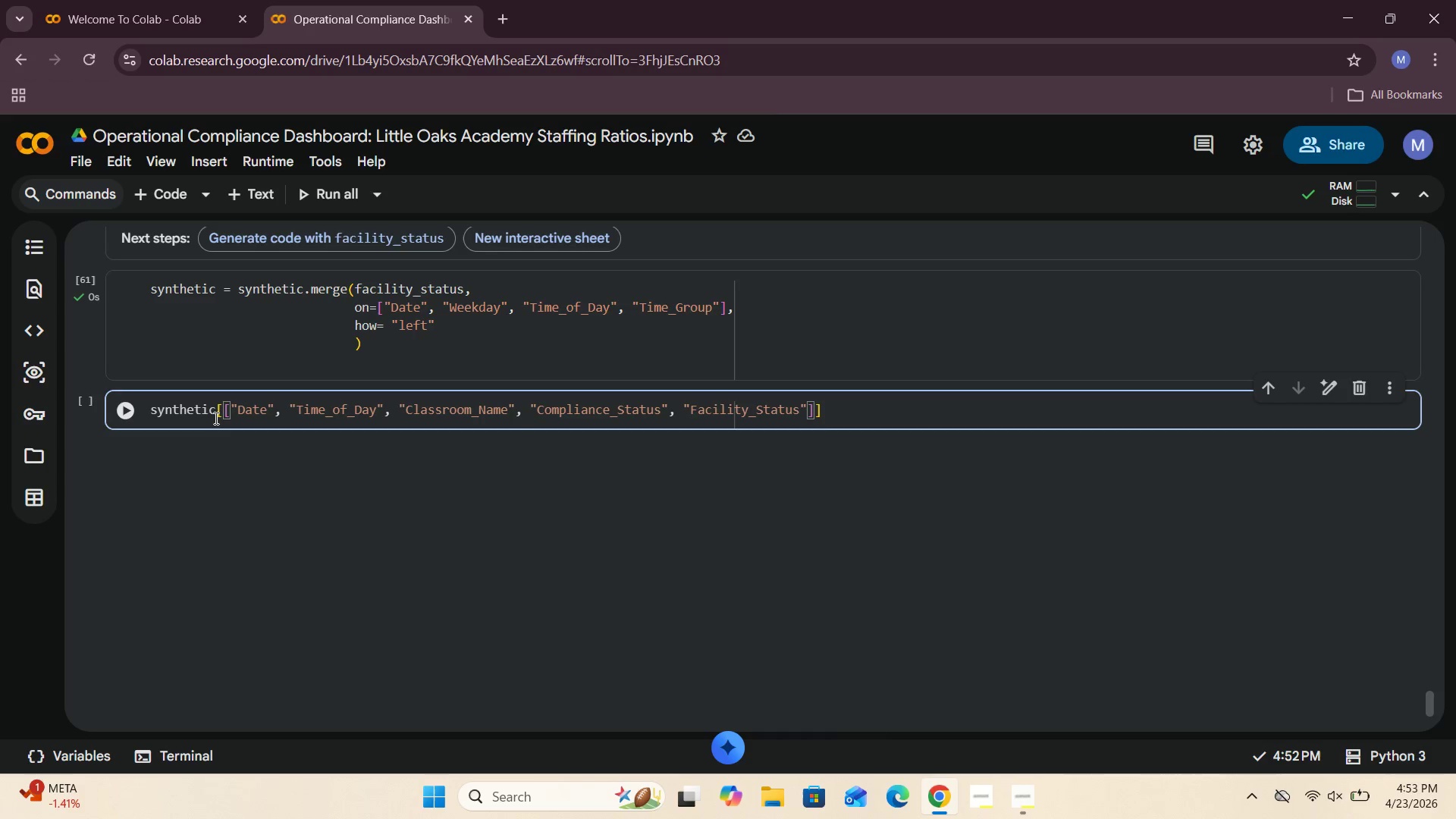 
wait(7.14)
 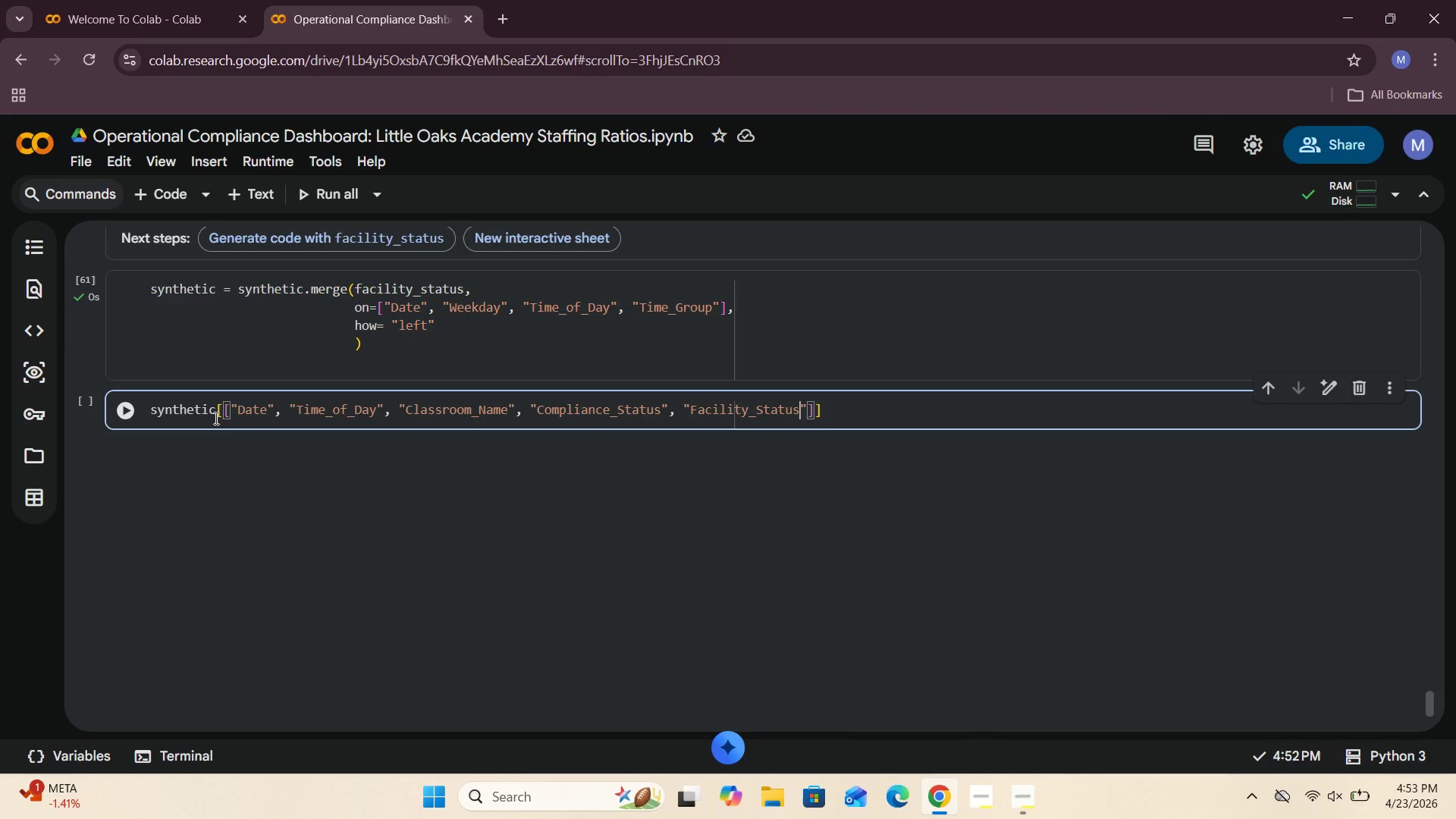 
left_click([822, 409])
 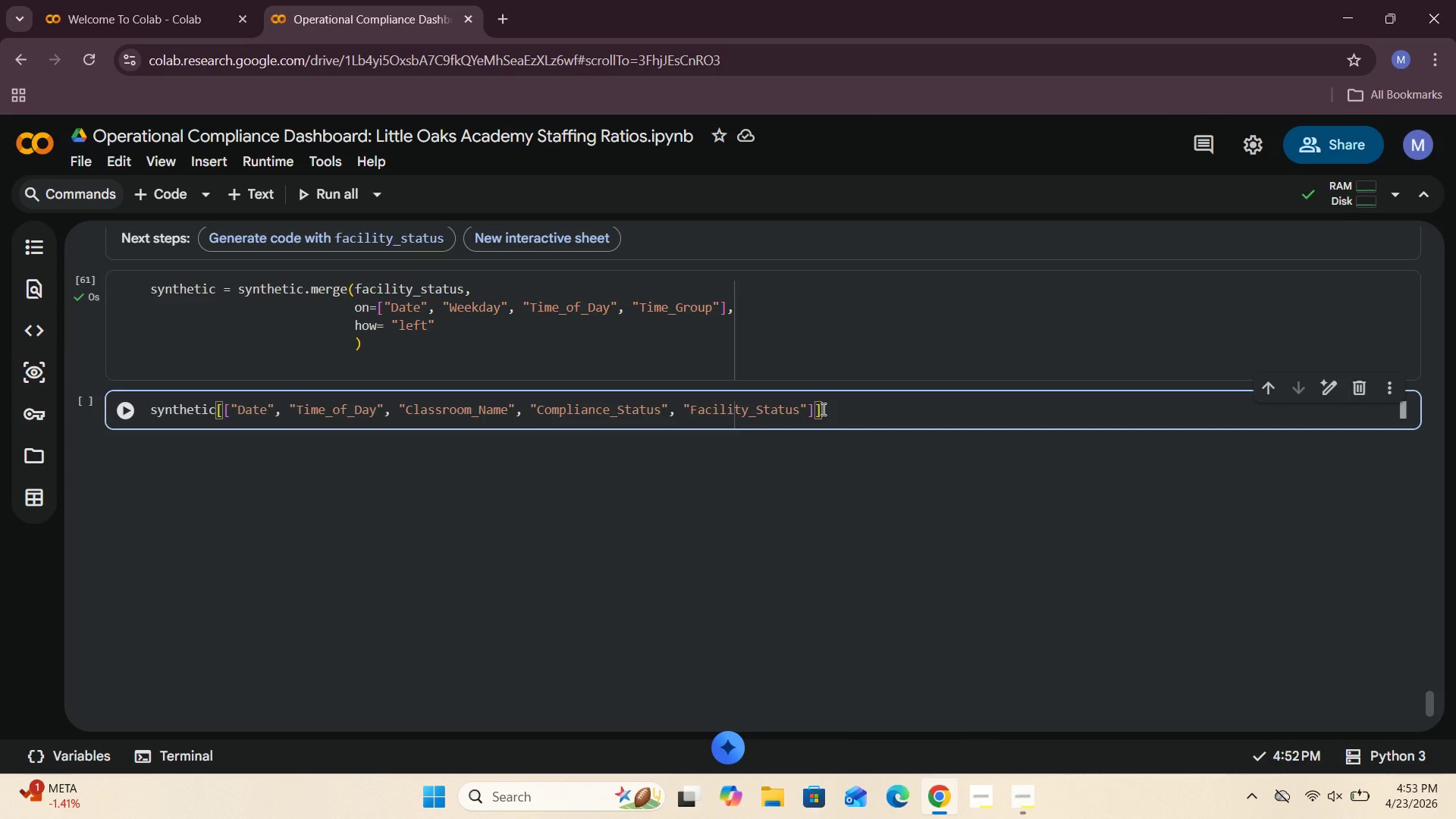 
type(.head(16)
 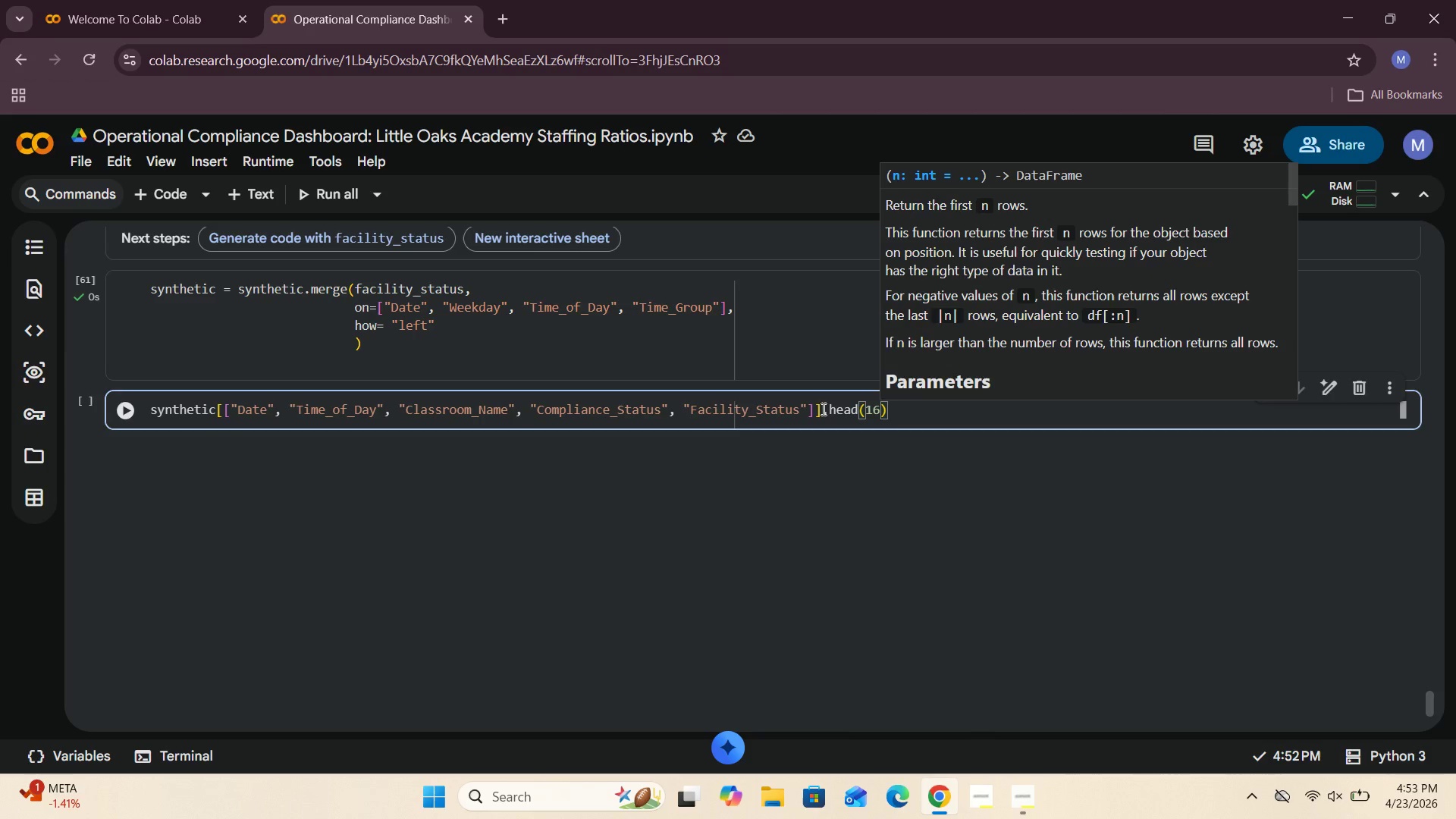 
left_click([131, 414])
 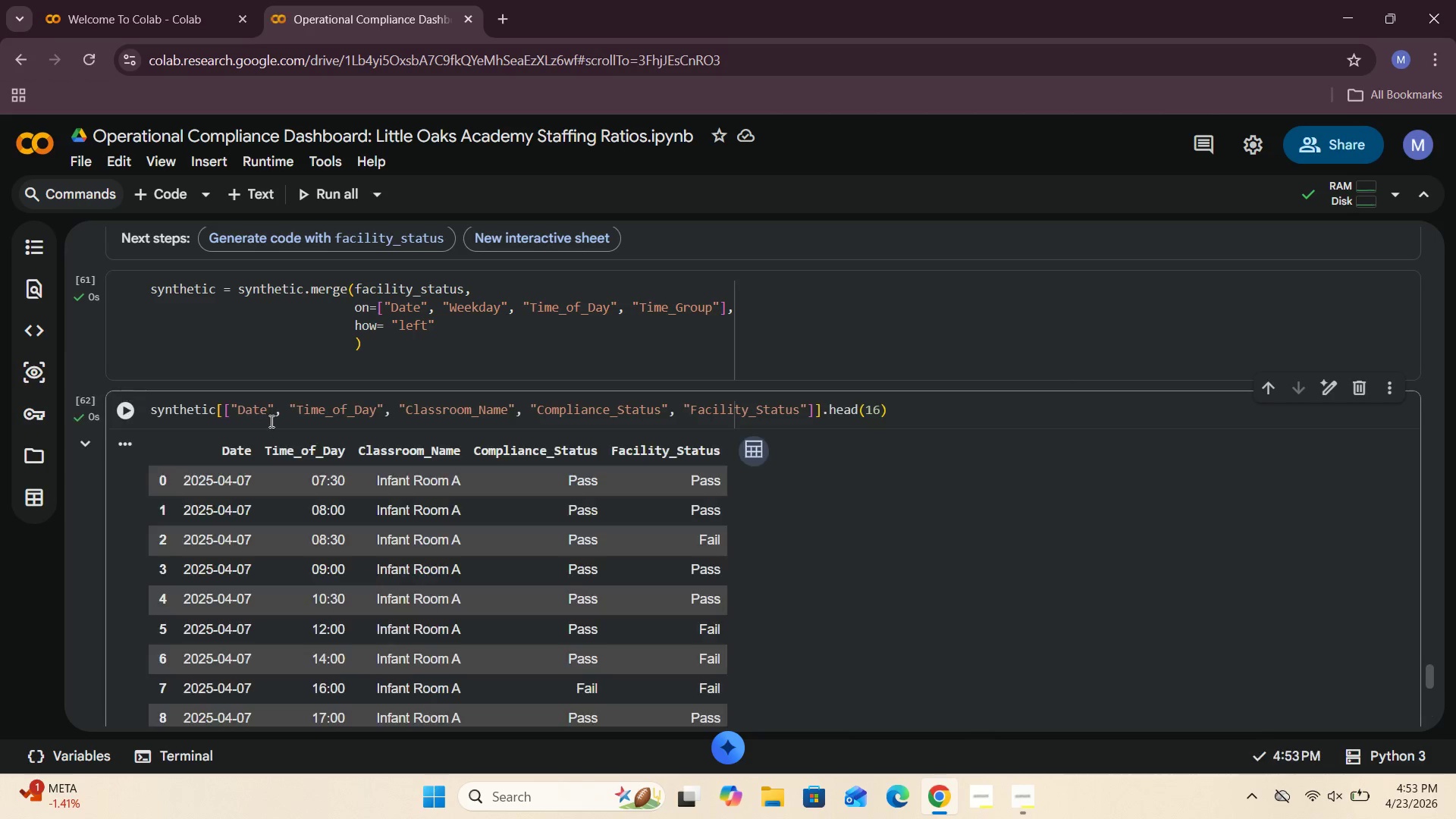 
scroll: coordinate [271, 428], scroll_direction: down, amount: 3.0
 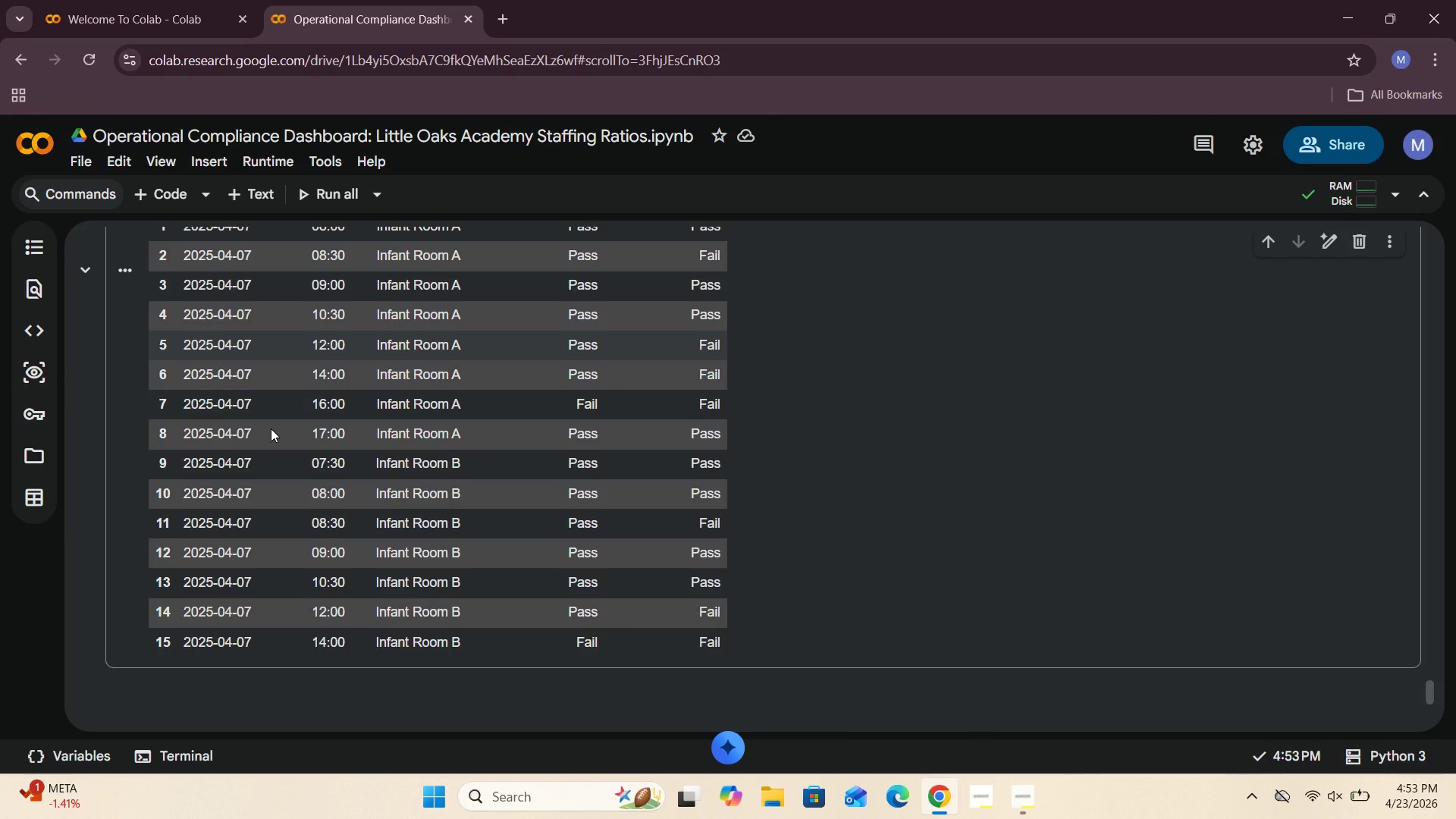 
scroll: coordinate [271, 428], scroll_direction: up, amount: 1.0
 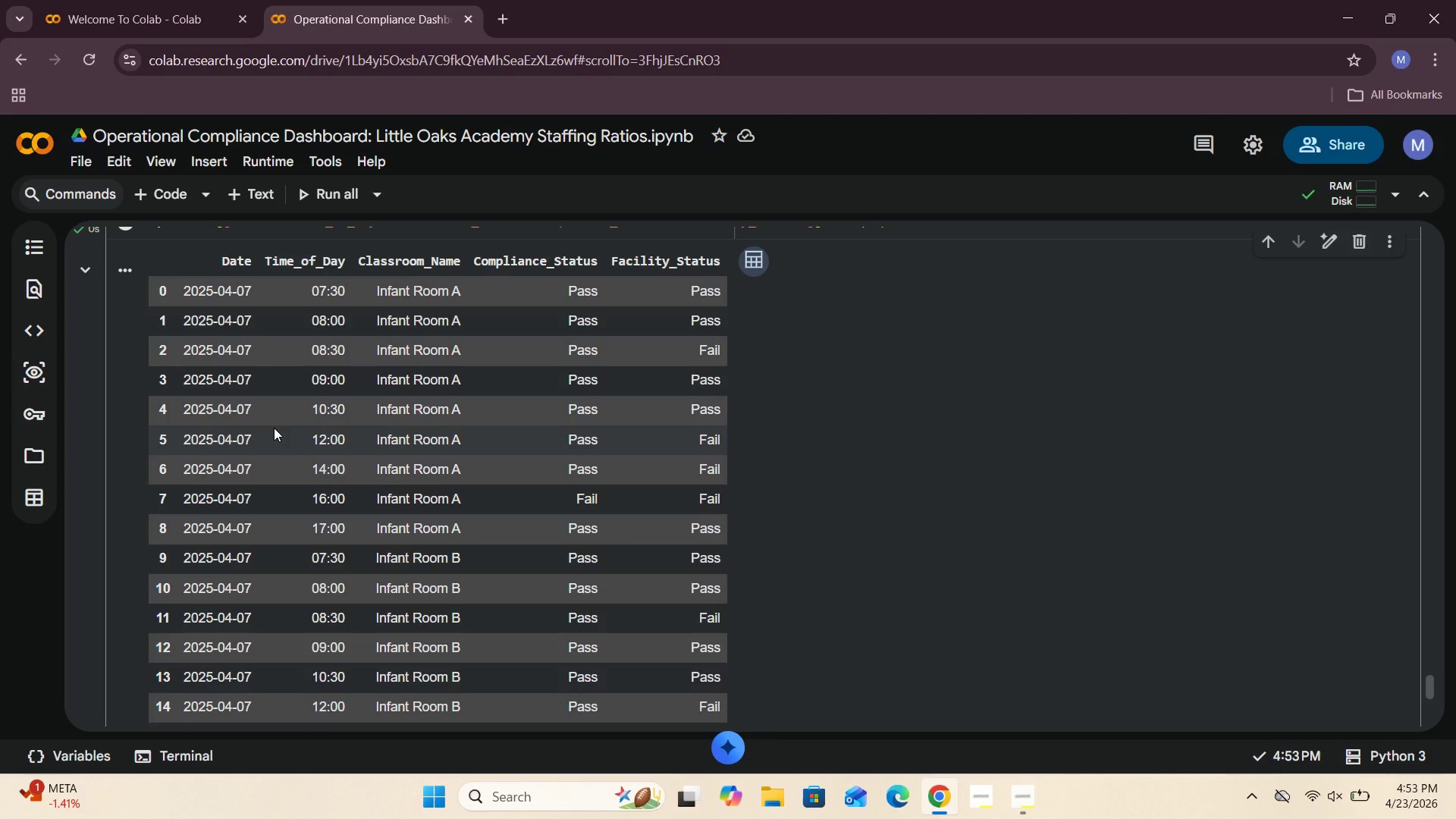 
wait(6.15)
 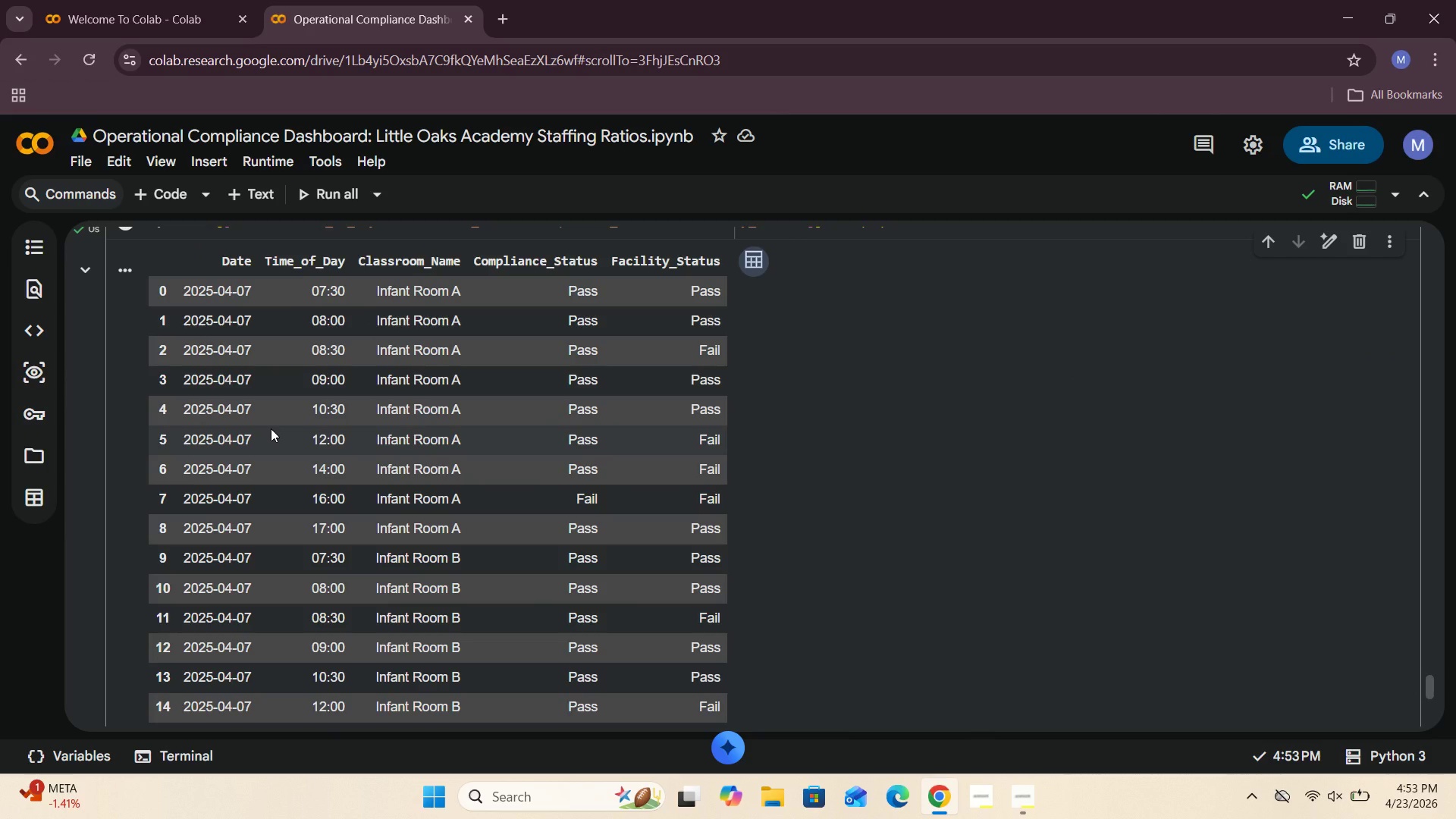 
scroll: coordinate [391, 410], scroll_direction: down, amount: 1.0
 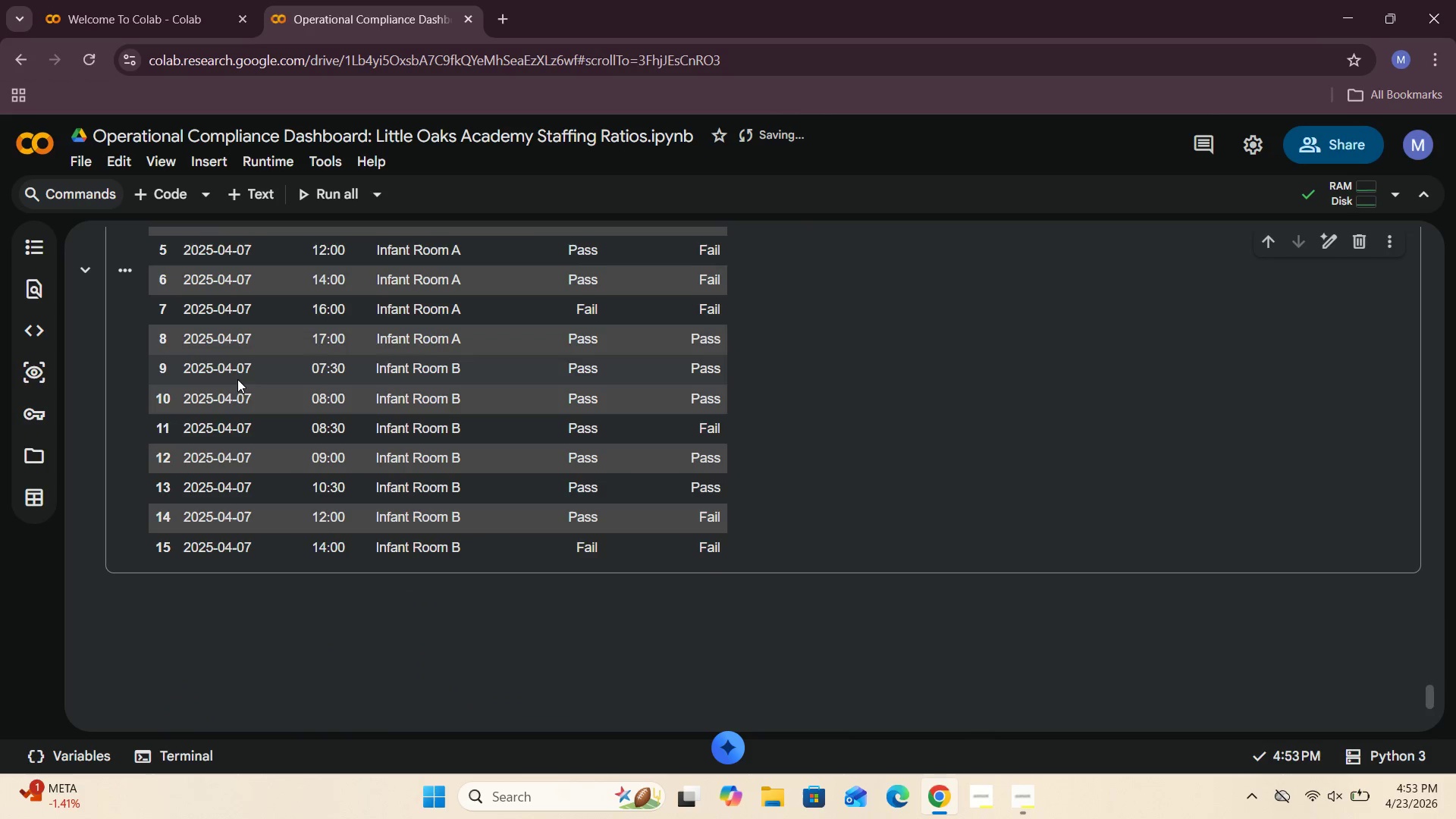 
left_click([258, 198])
 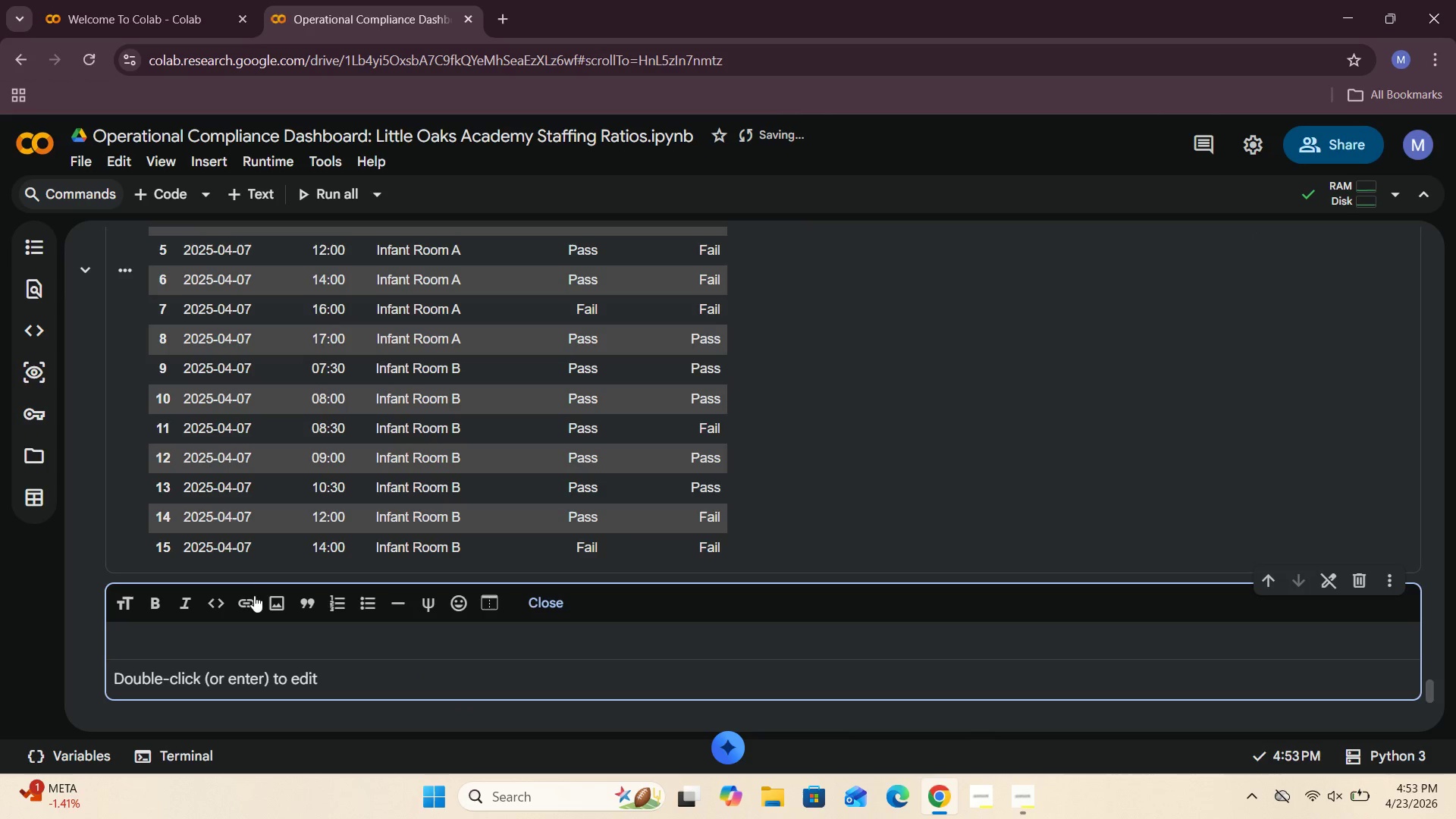 
left_click([226, 635])
 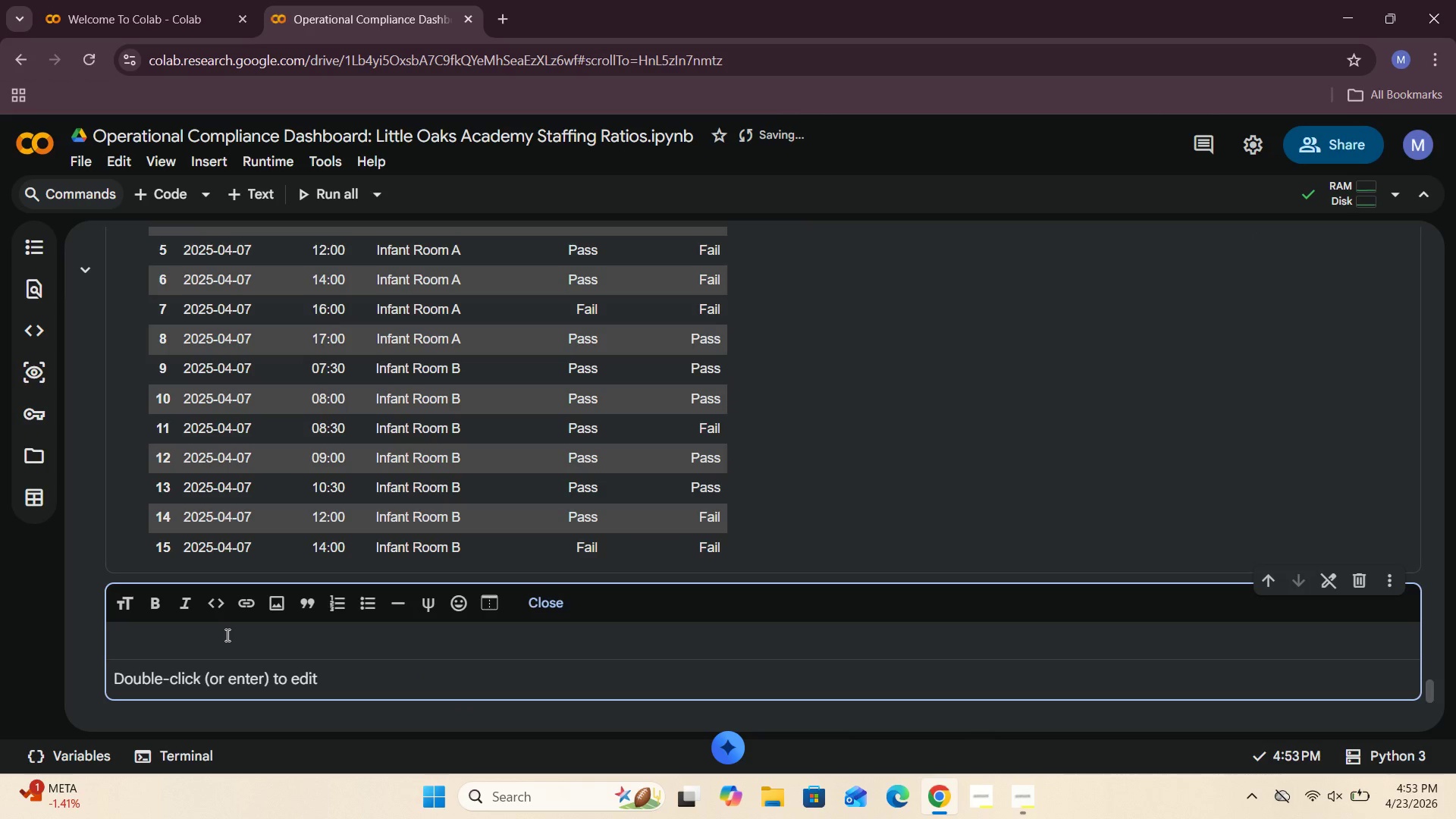 
type(## 2)
key(Backspace)
type(we are done now let us create a csv for this datset and f)
key(Backspace)
type(download it uaing )
key(Backspace)
key(Backspace)
key(Backspace)
key(Backspace)
key(Backspace)
type(sinf )
key(Backspace)
key(Backspace)
type(g files methis)
key(Backspace)
key(Backspace)
type(od)
 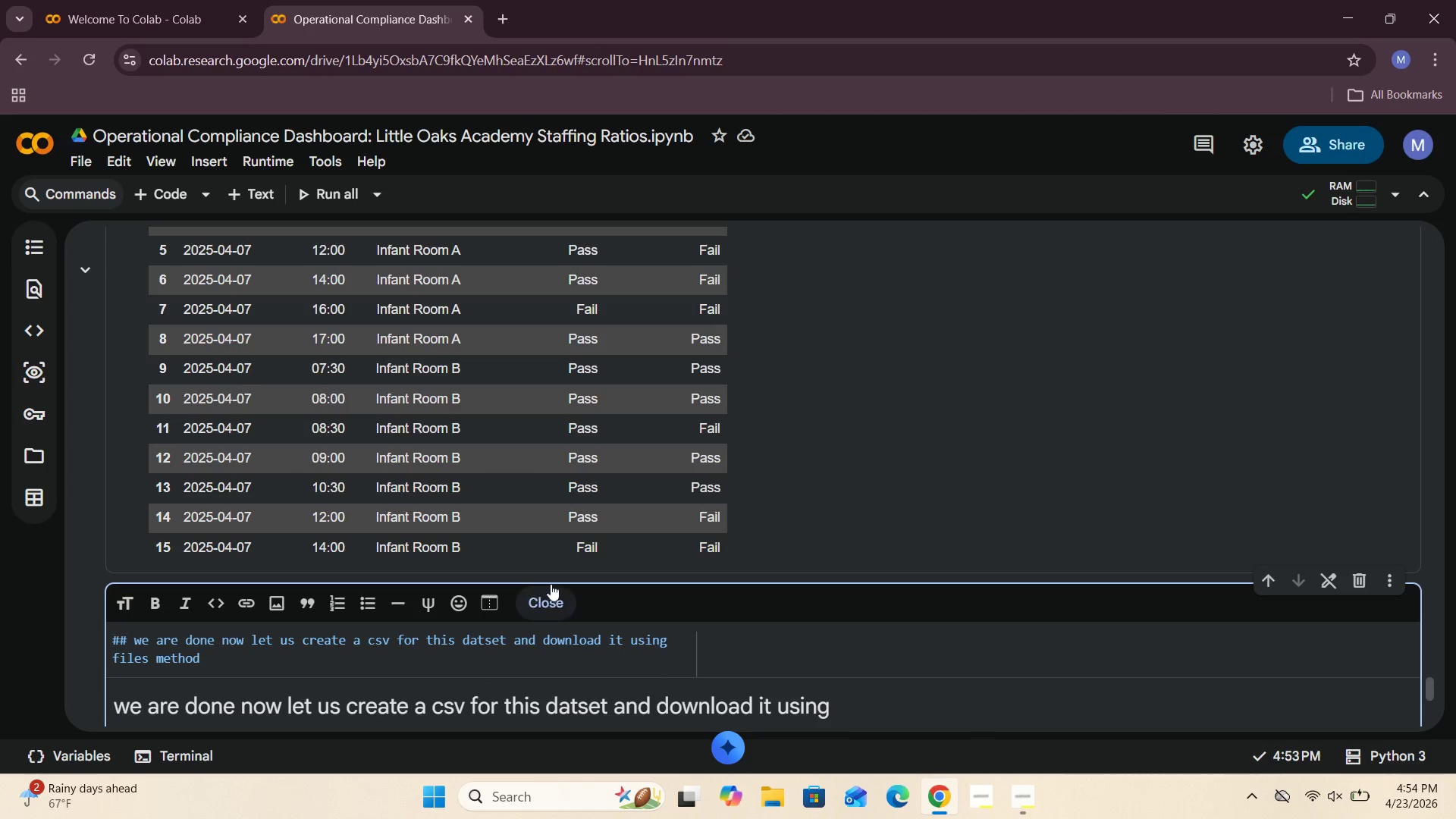 
left_click([552, 604])
 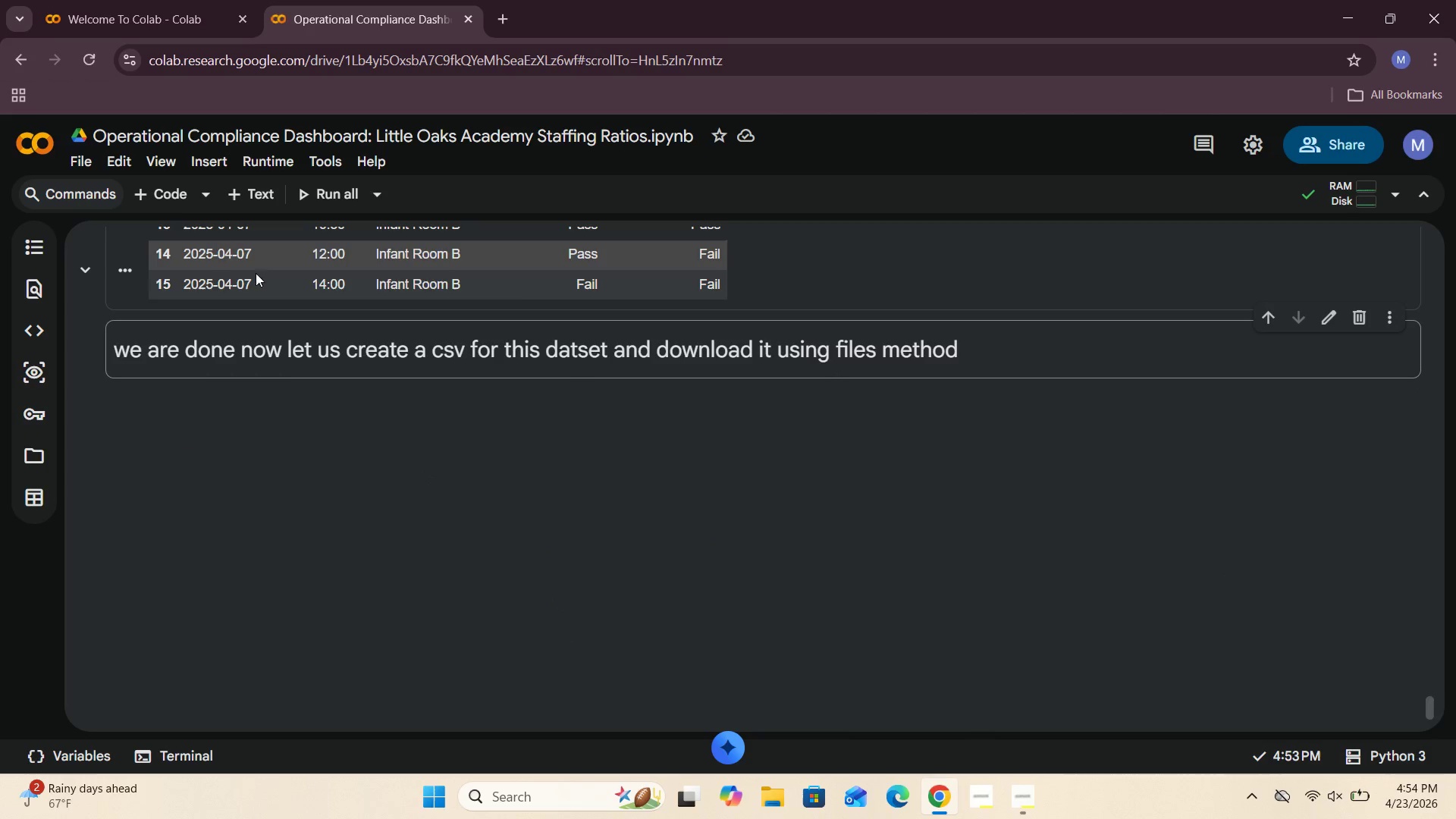 
left_click([156, 193])
 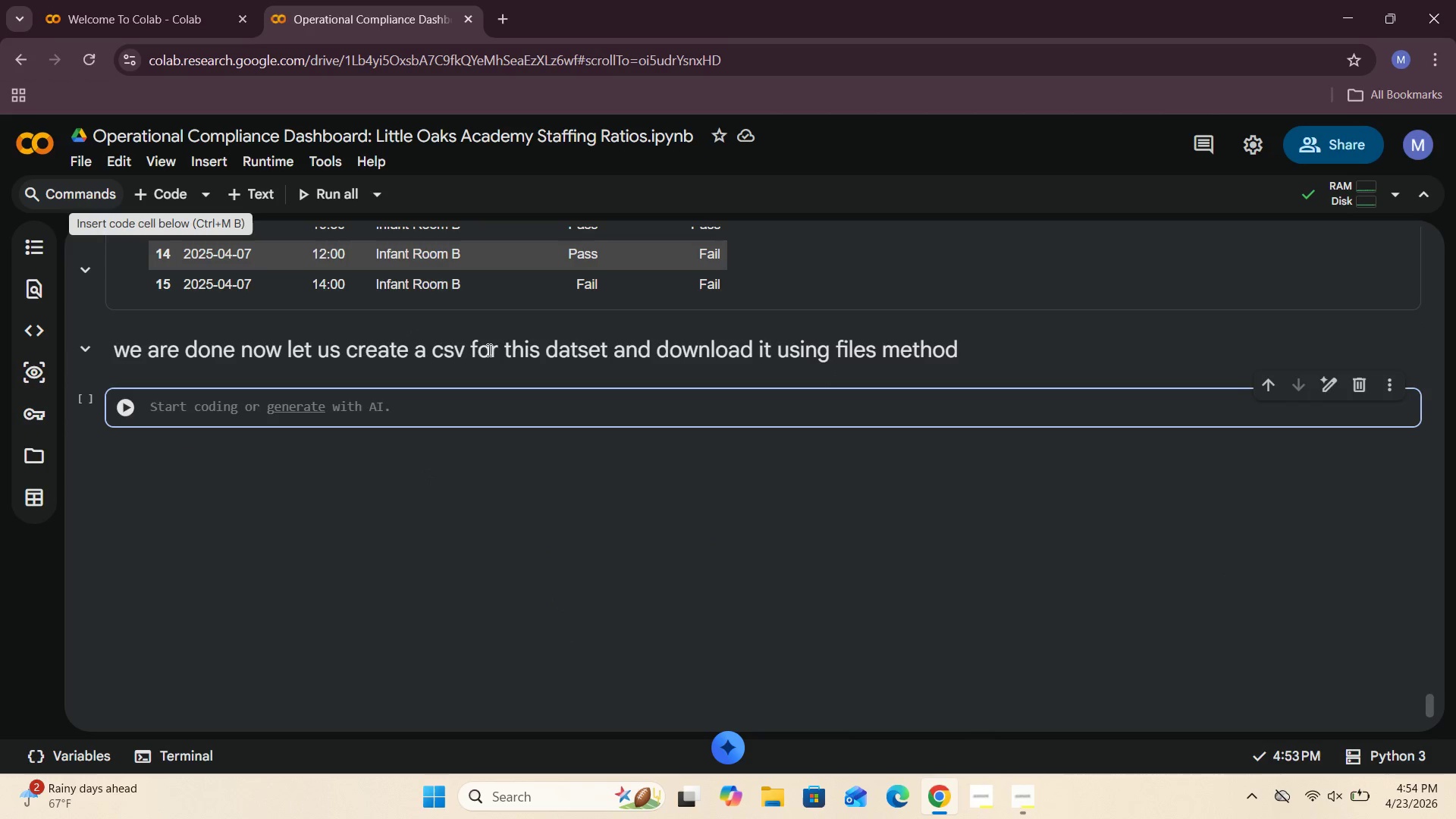 
left_click([512, 353])
 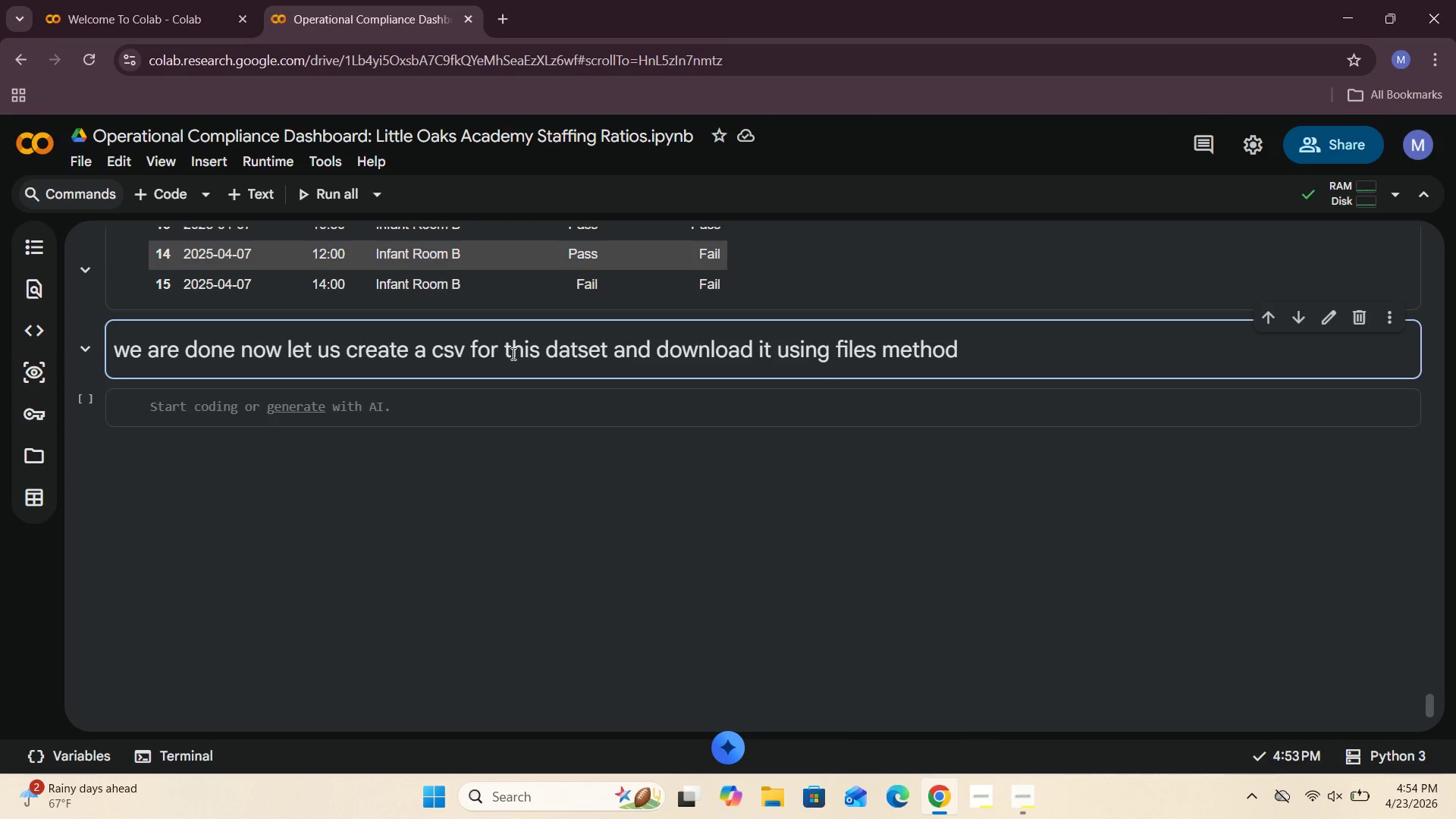 
left_click([512, 353])
 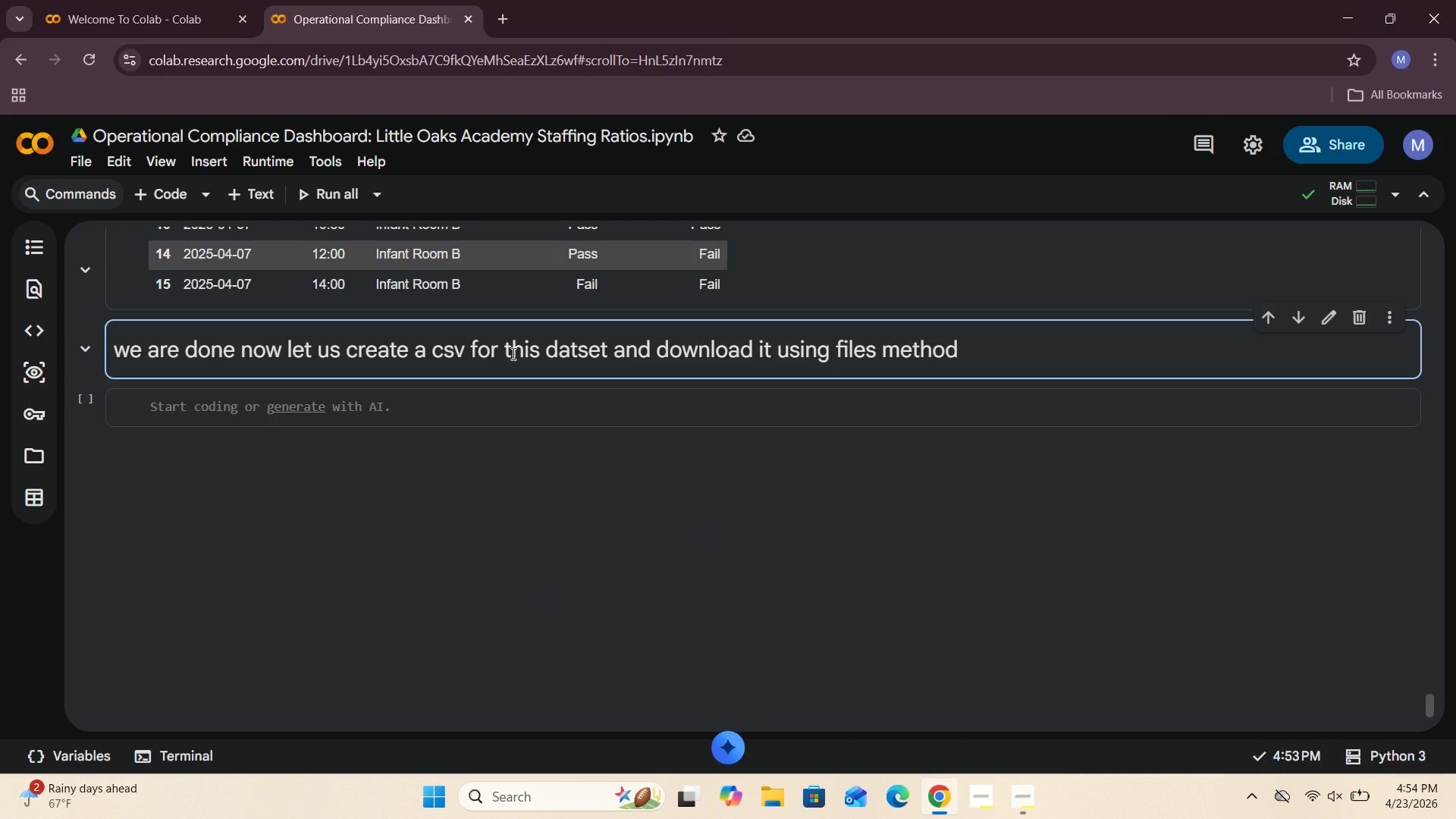 
double_click([512, 353])
 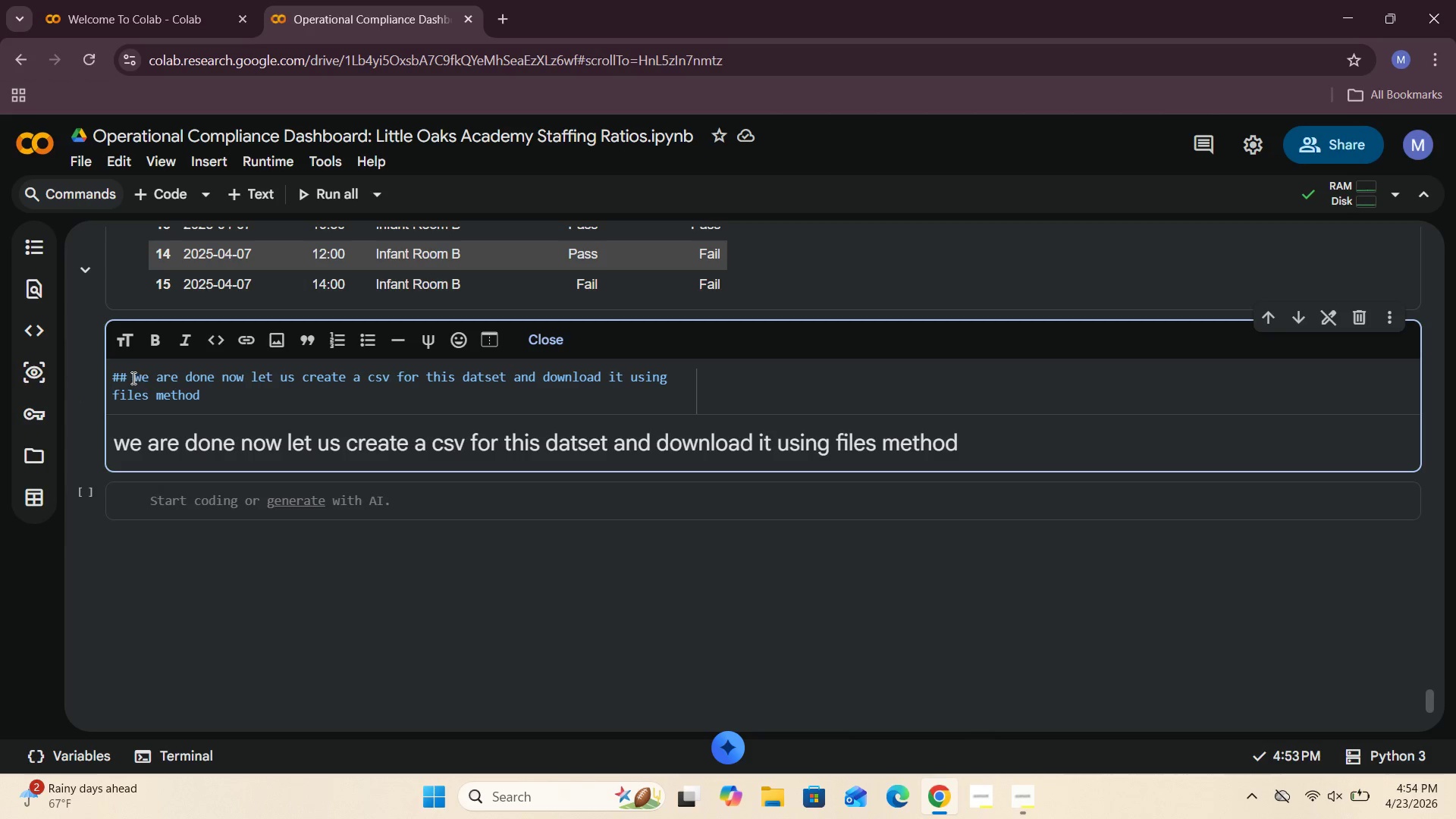 
left_click([128, 377])
 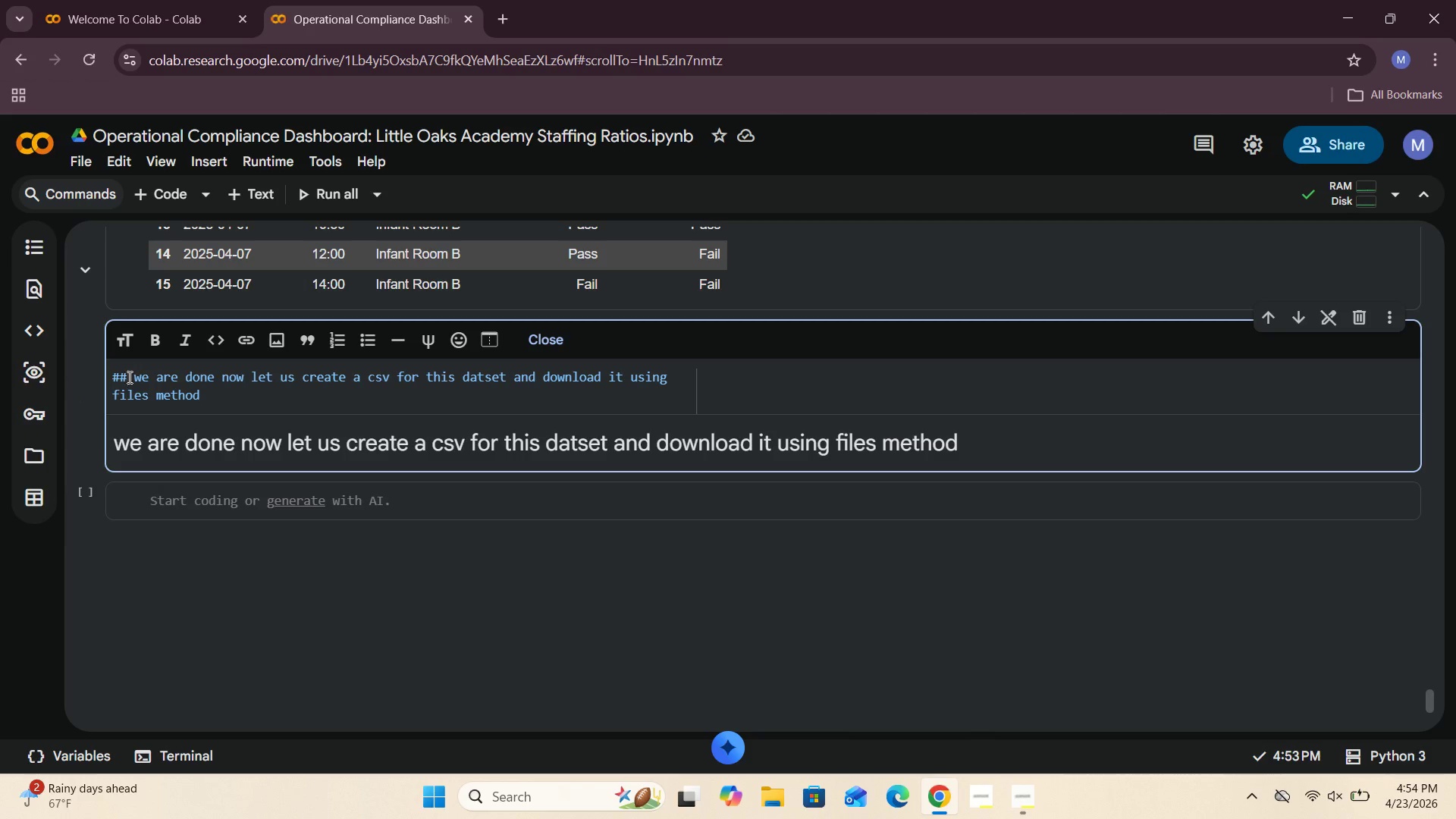 
type(##)
 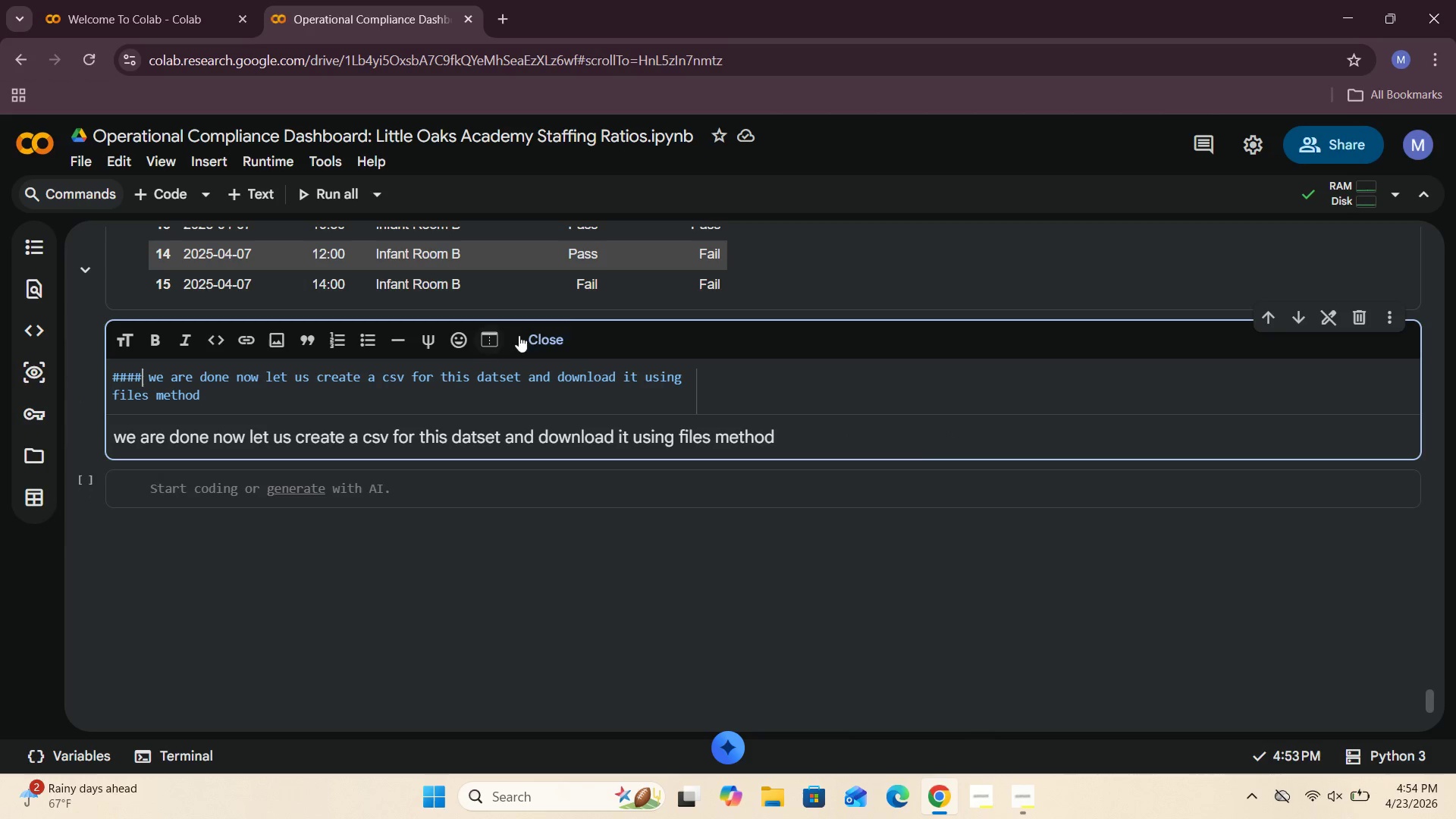 
left_click([547, 334])
 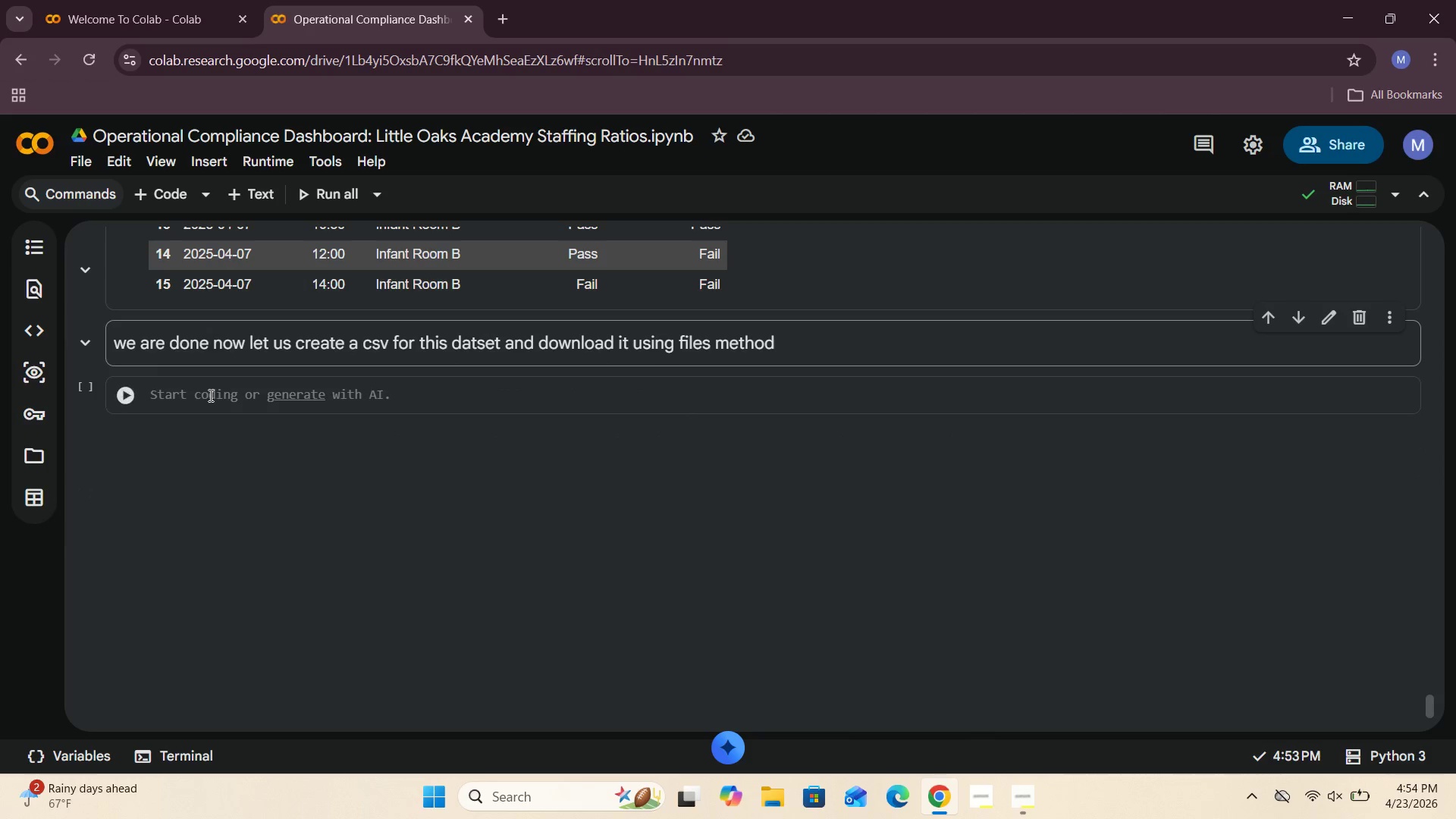 
left_click([209, 395])
 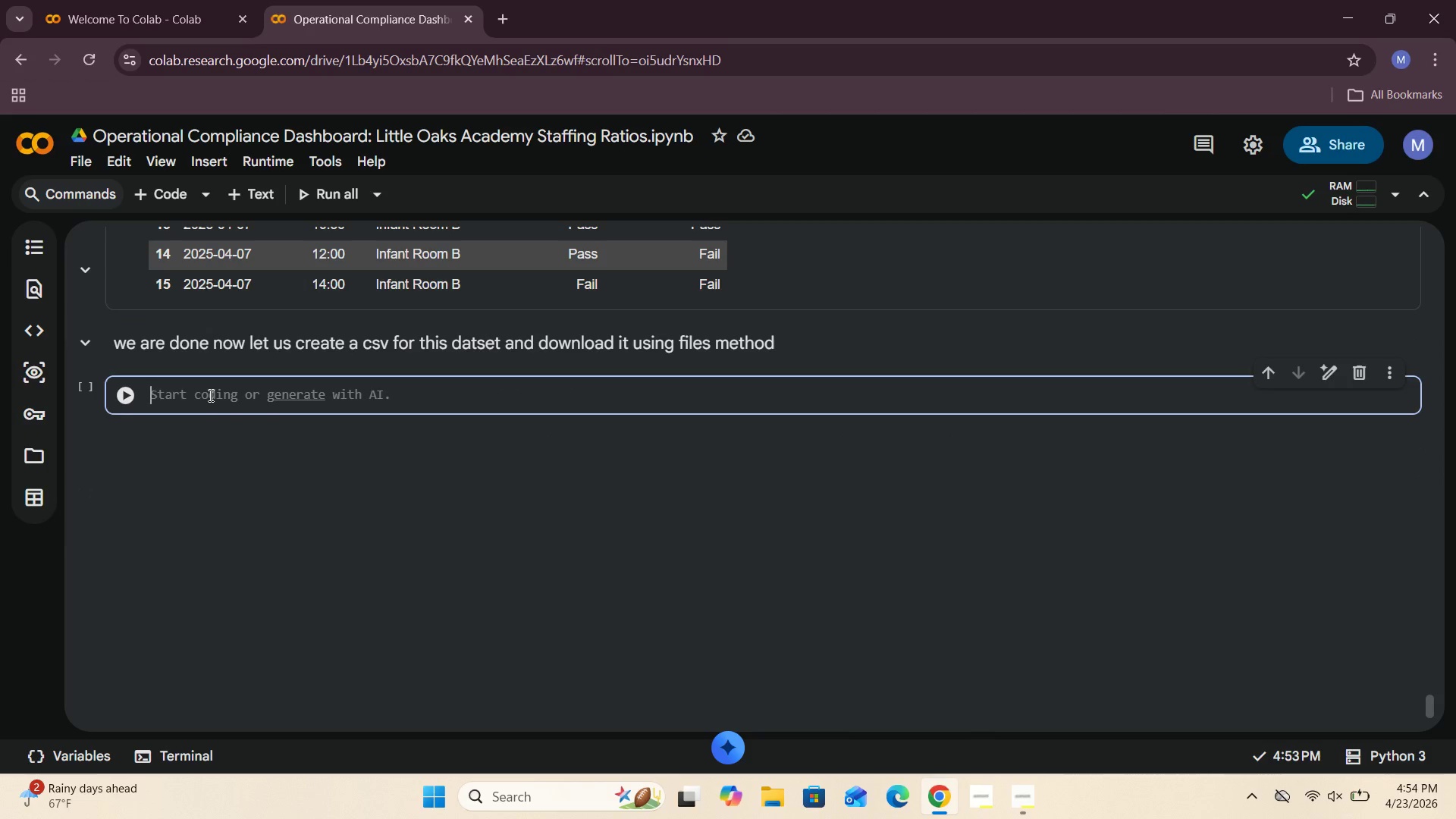 
type(synthetic.to_csv("little_classroom.csv)
 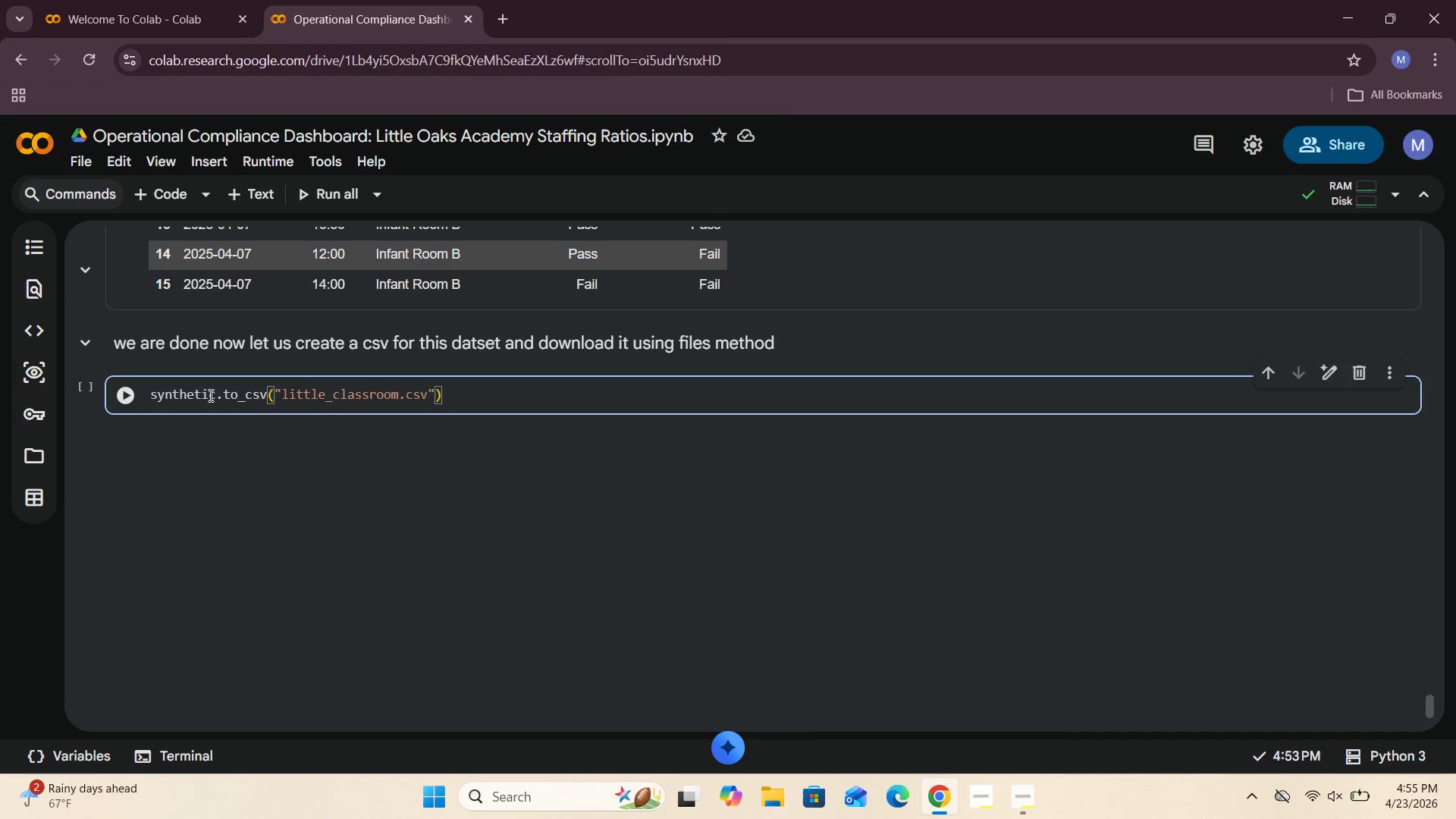 
left_click([432, 394])
 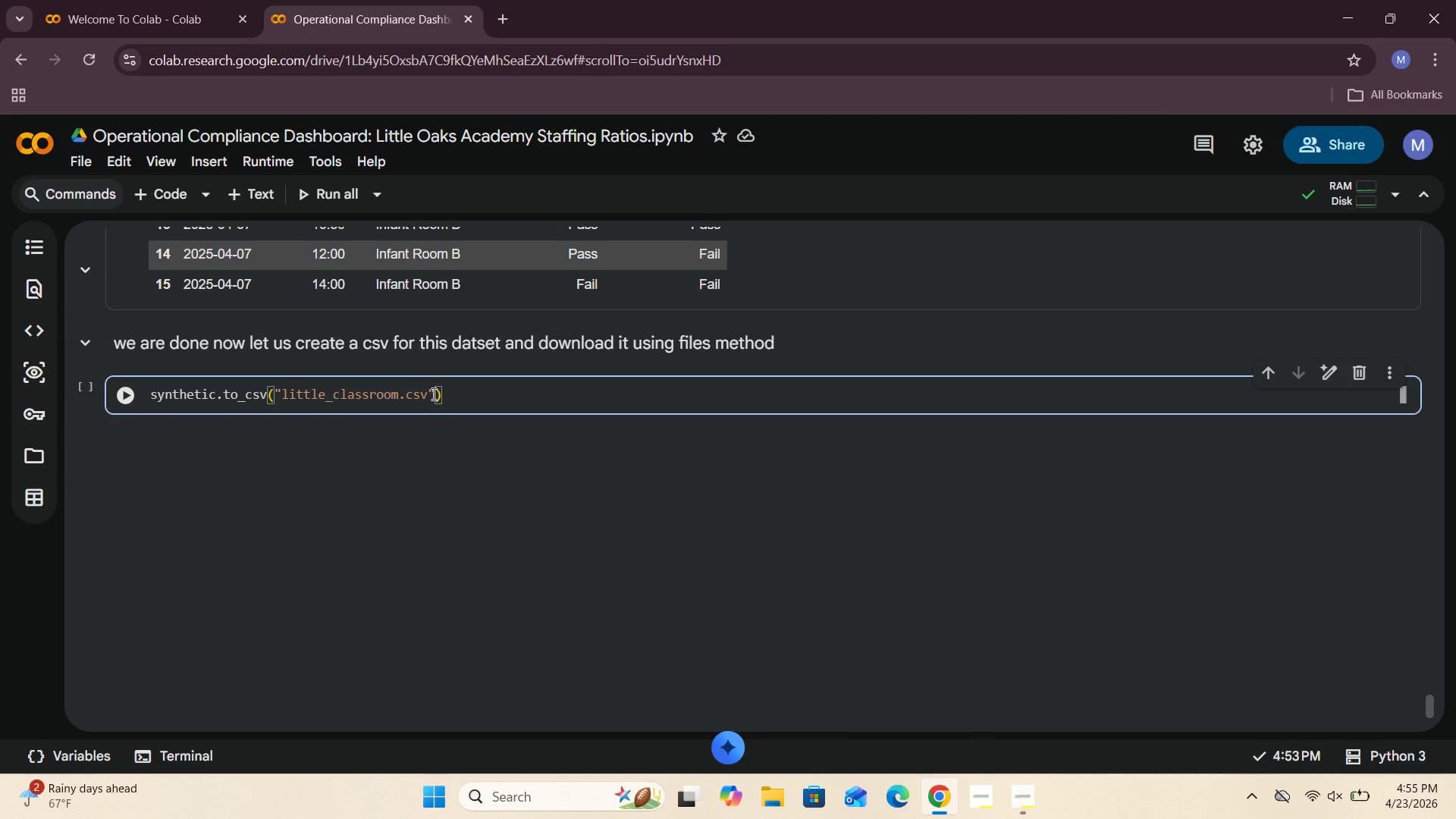 
type(, index =)
 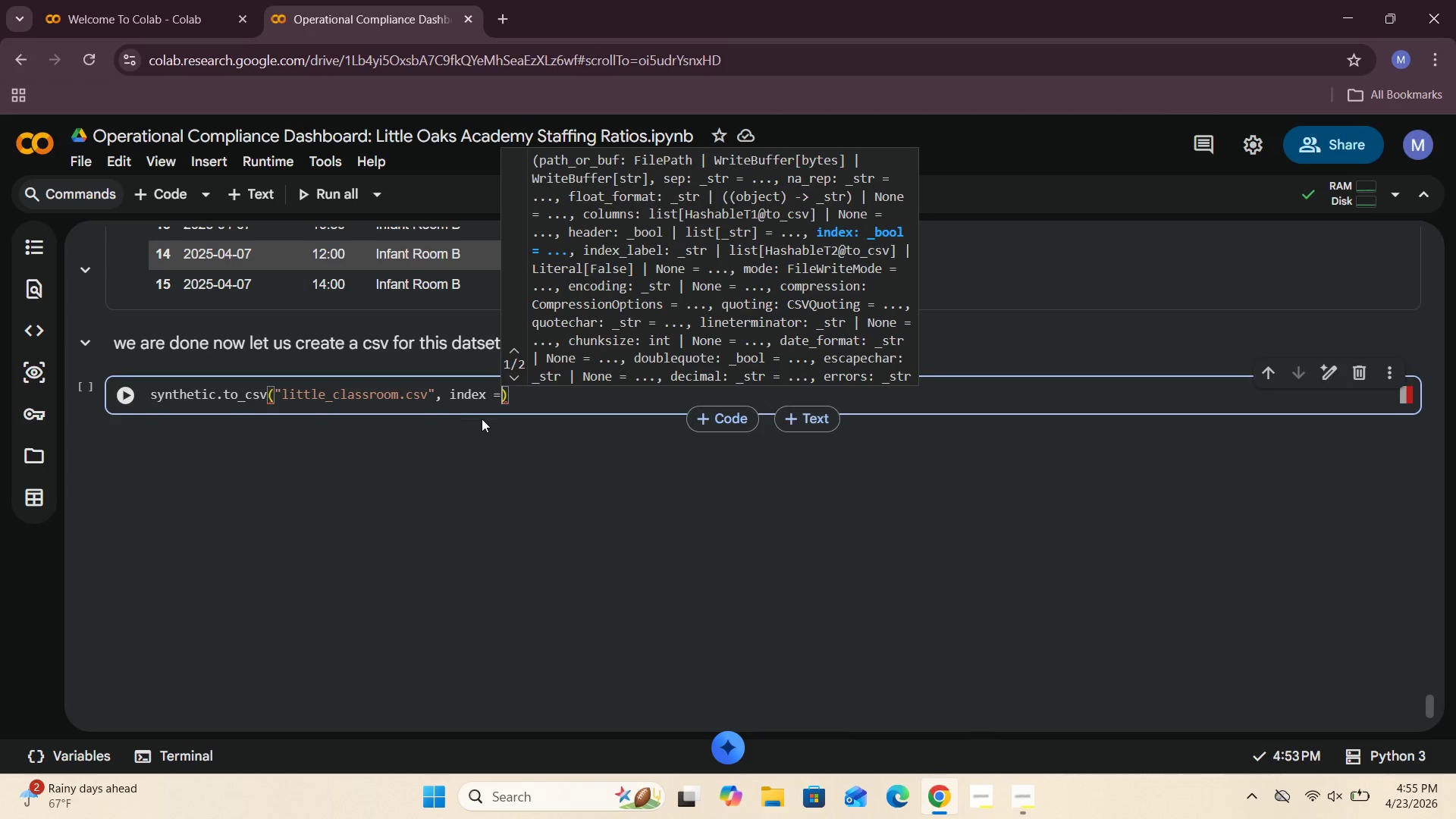 
type( )
key(Tab)
type(Fakse)
key(Backspace)
key(Backspace)
key(Backspace)
type(sle)
key(Backspace)
key(Backspace)
key(Backspace)
type(lse)
 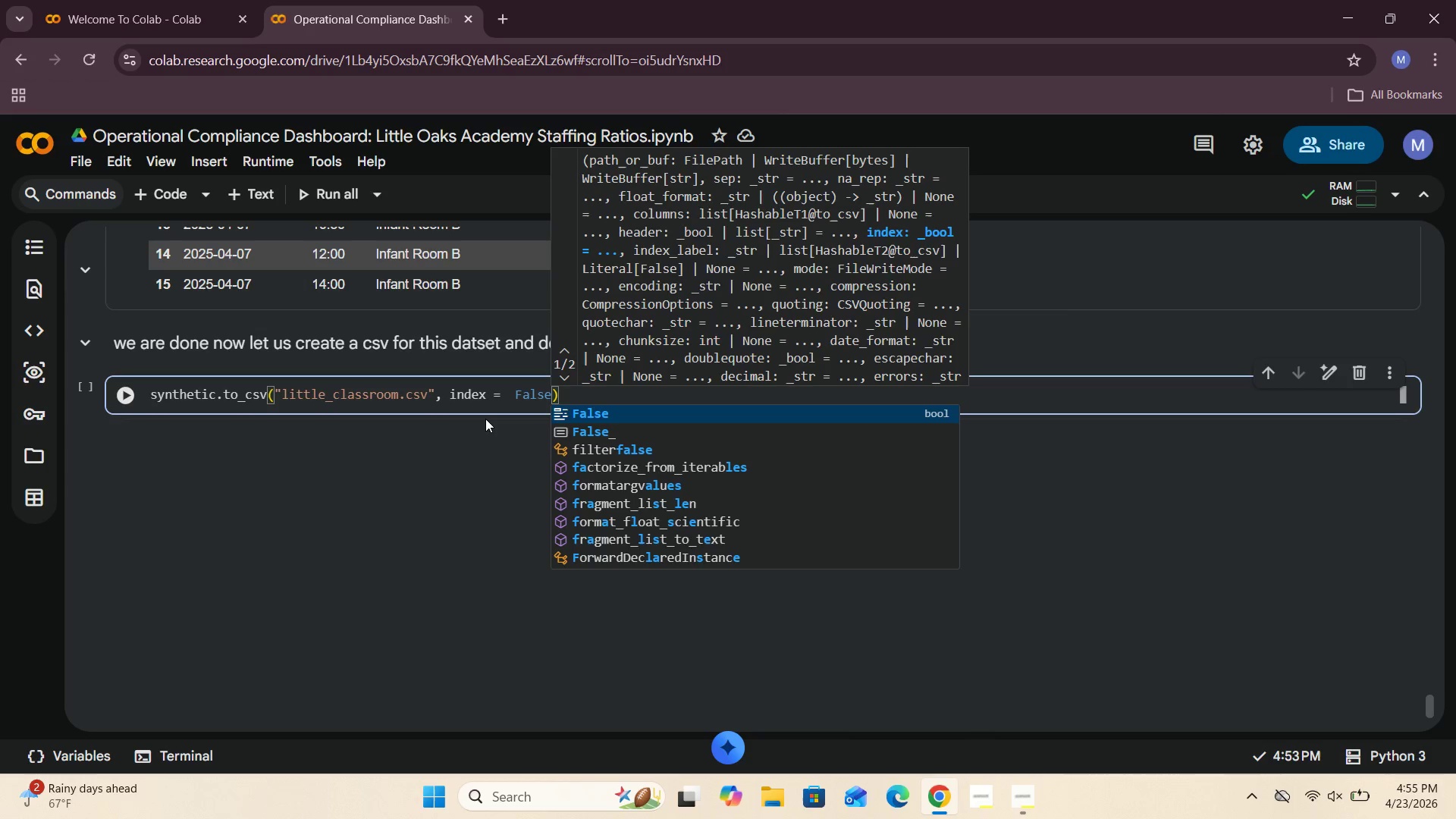 
wait(6.09)
 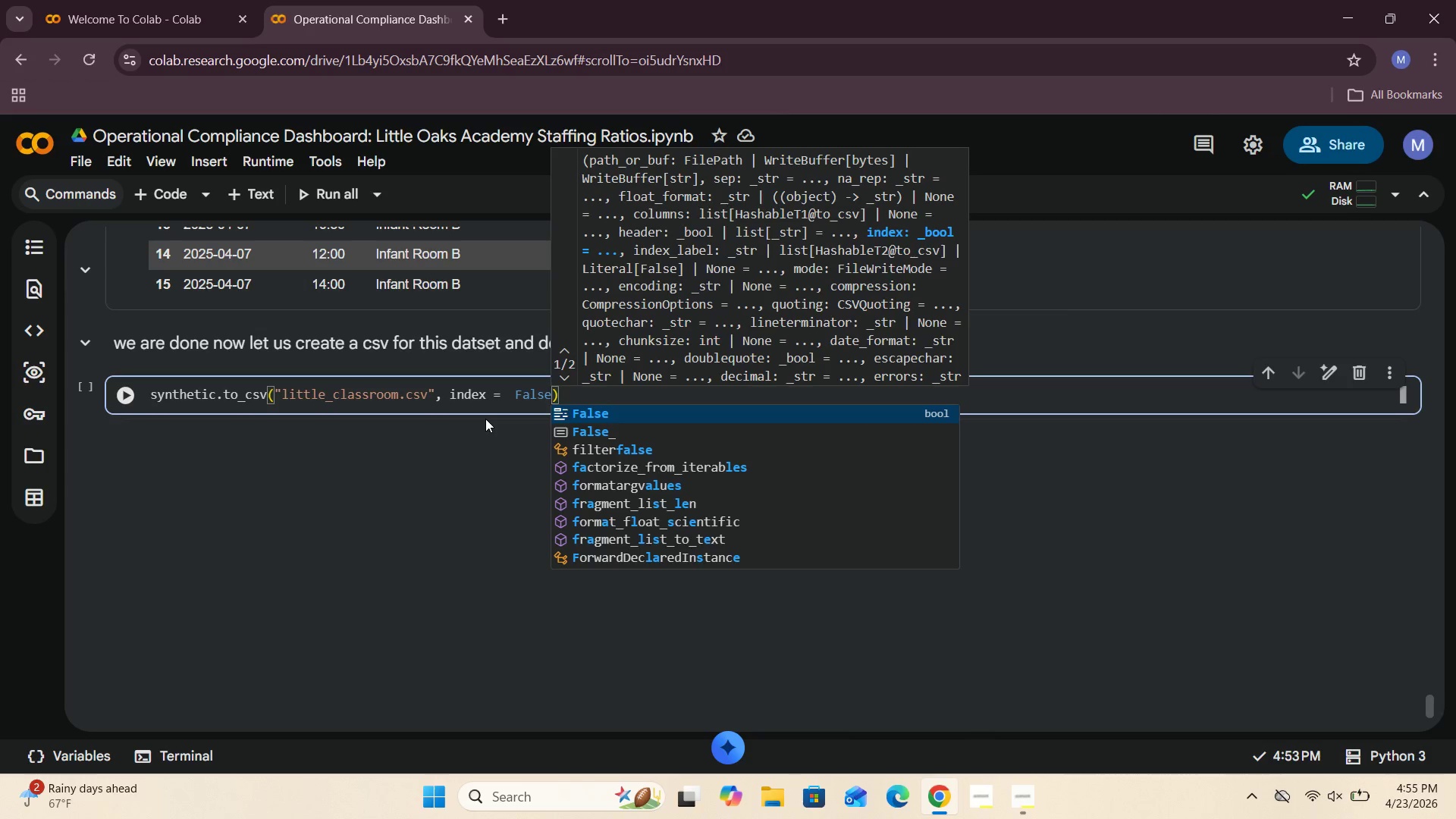 
key(ArrowRight)
 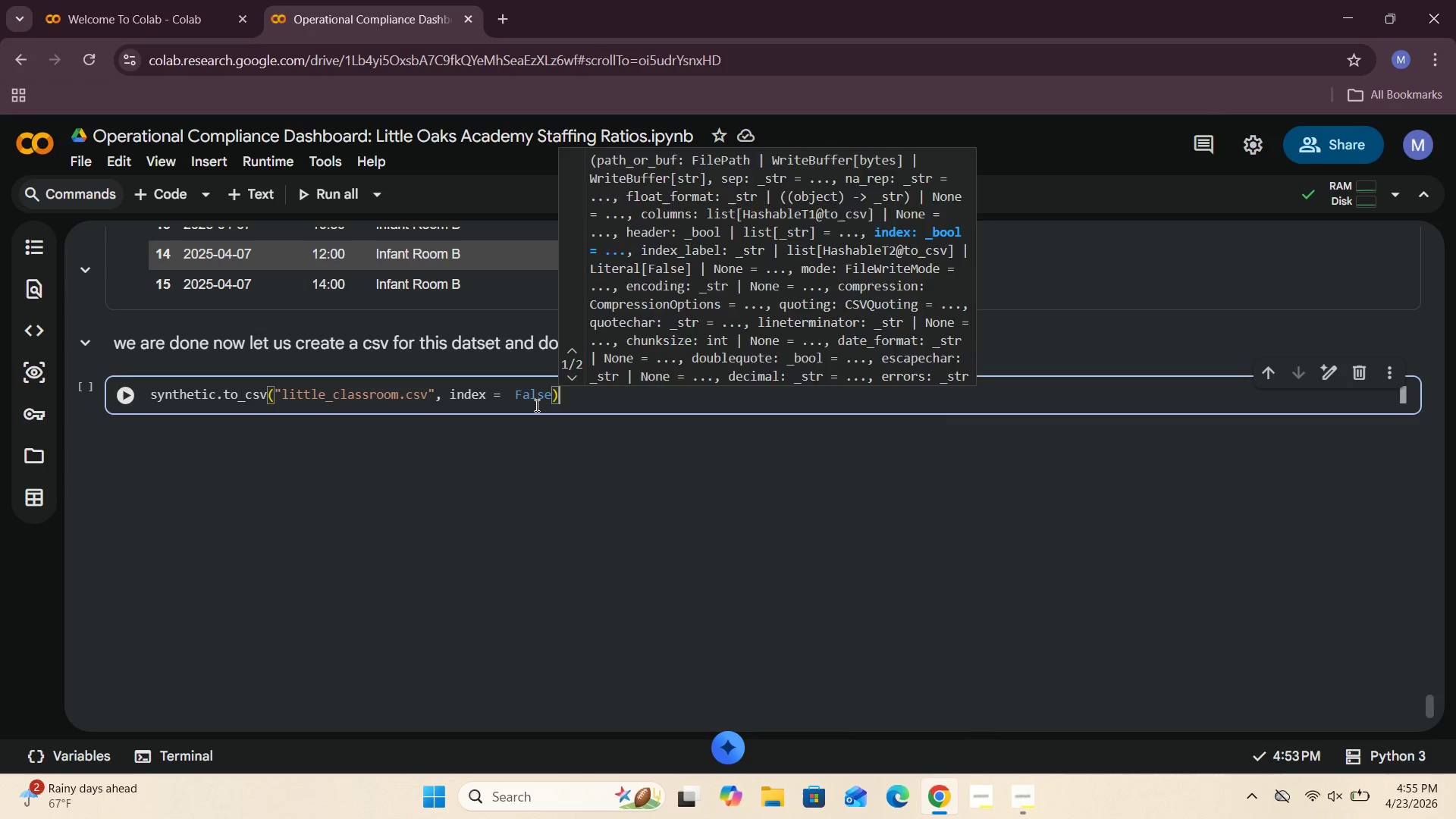 
key(Enter)
 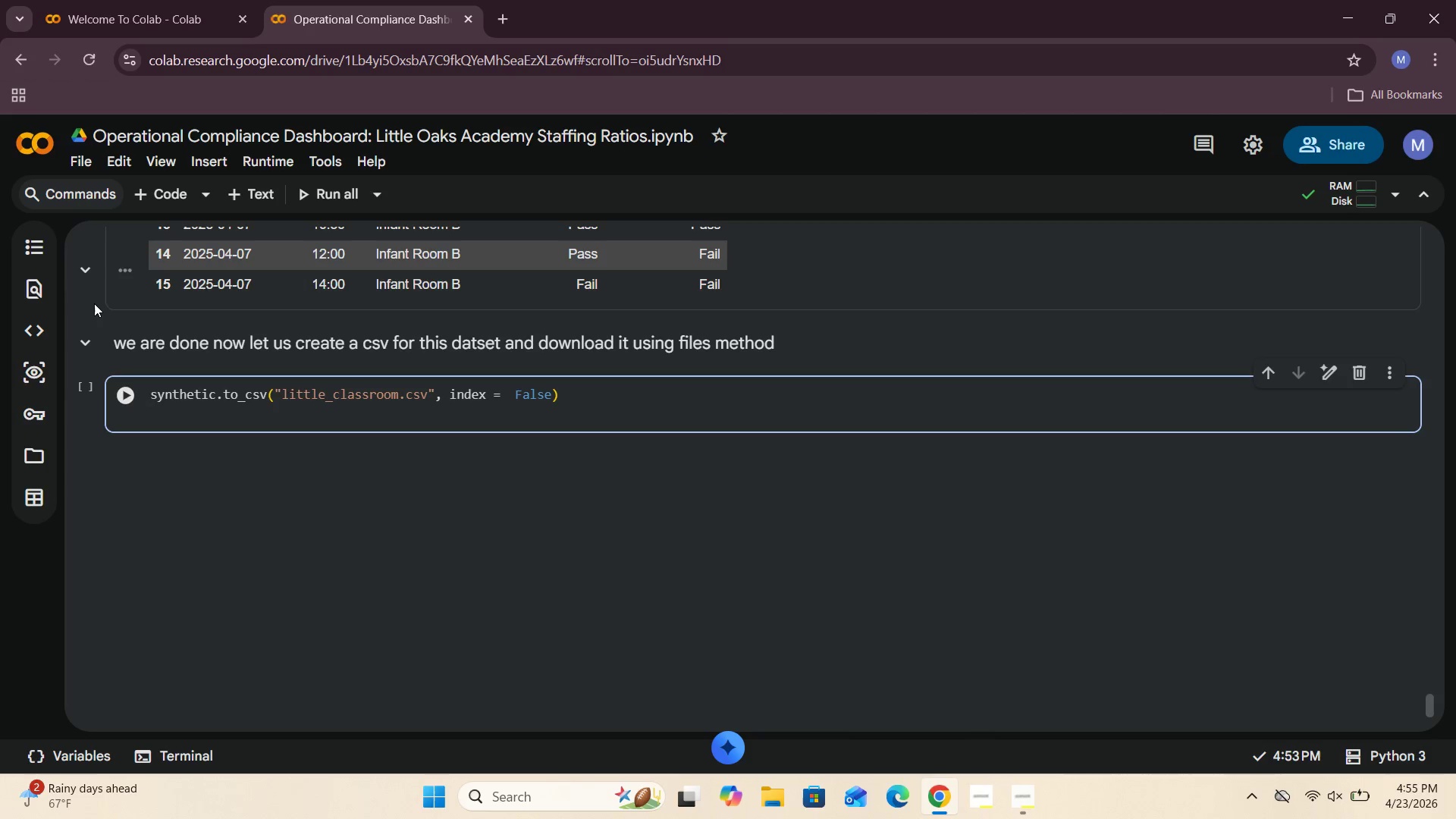 
left_click([131, 394])
 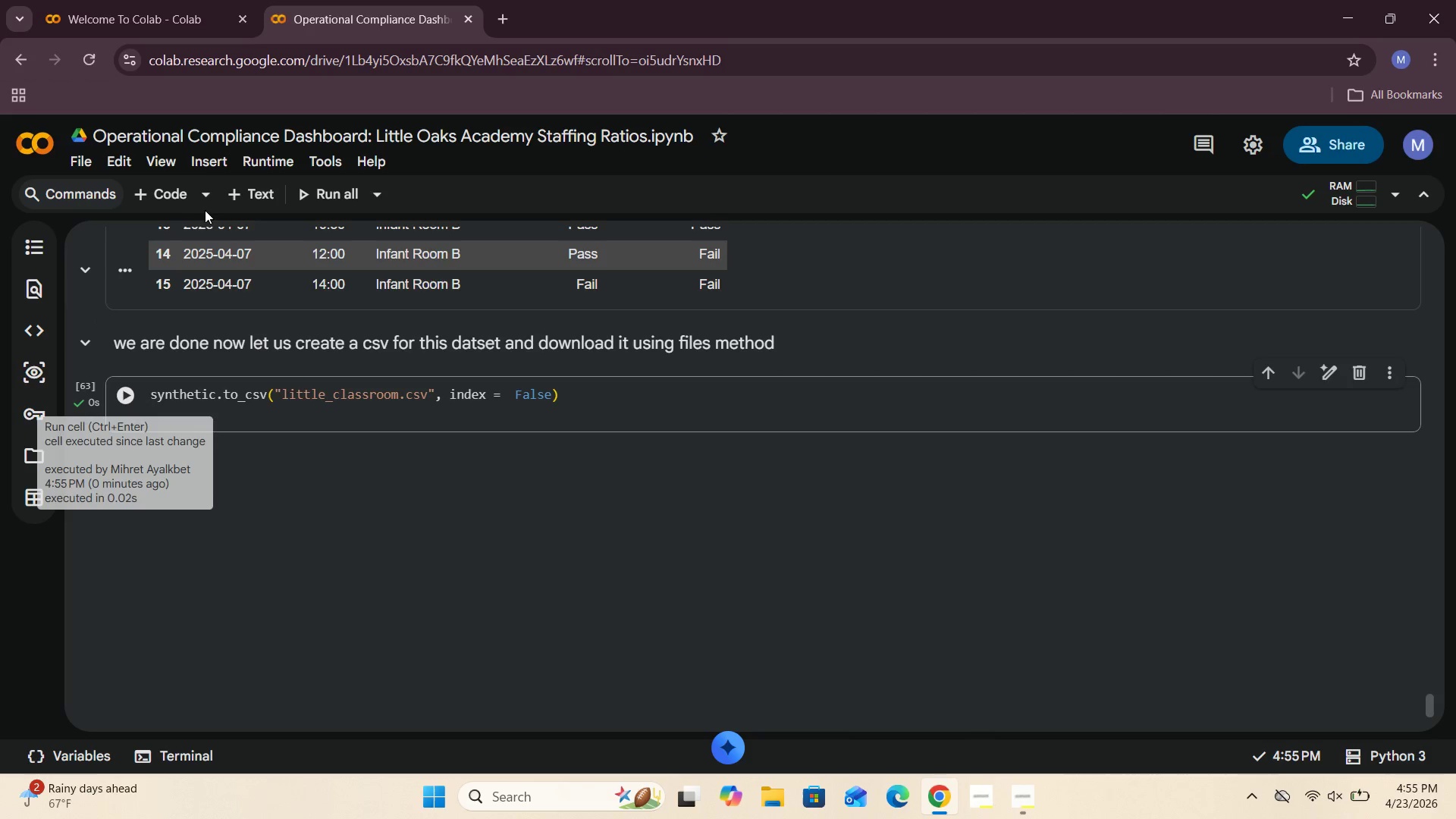 
left_click([171, 184])
 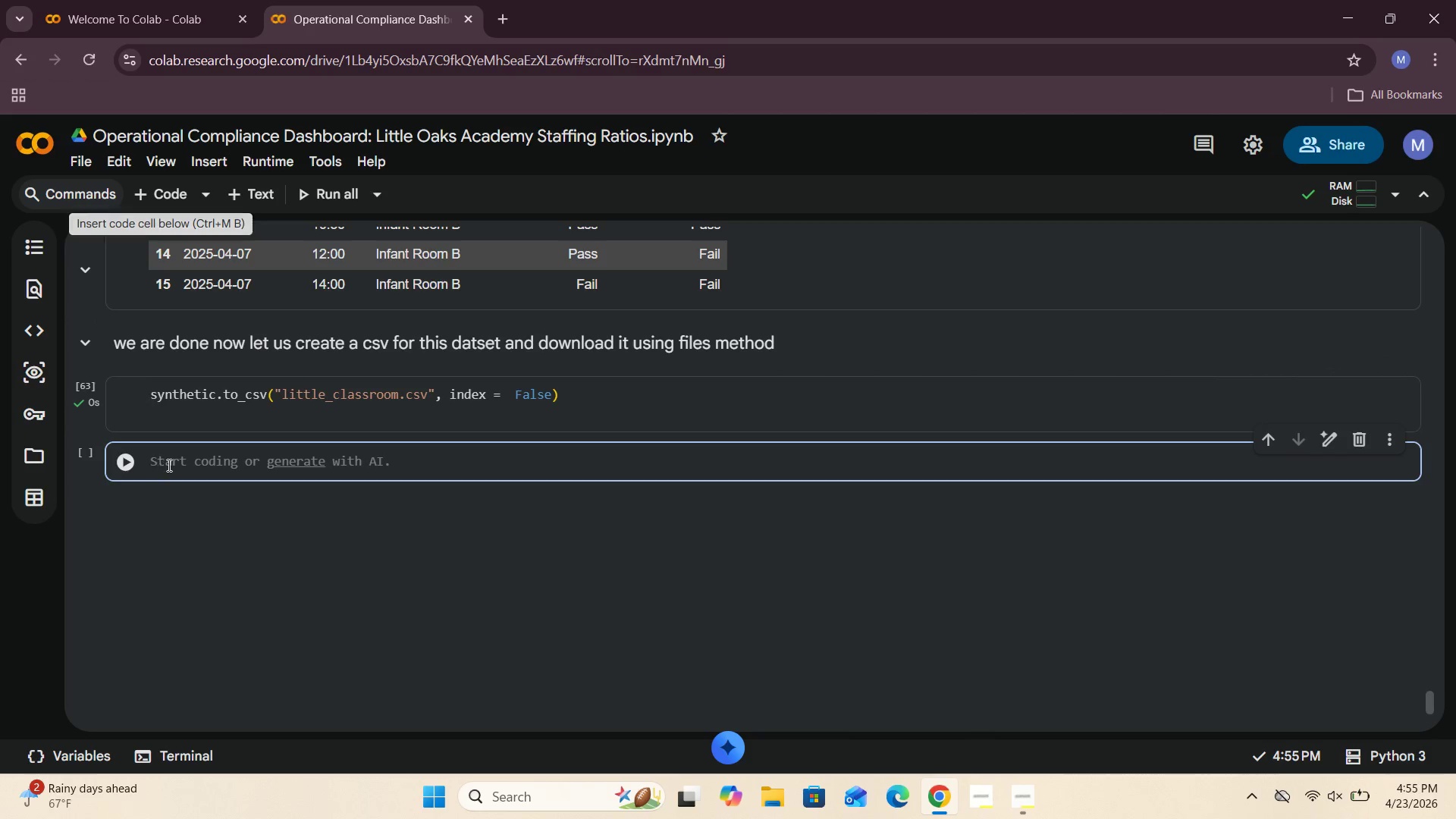 
left_click([171, 464])
 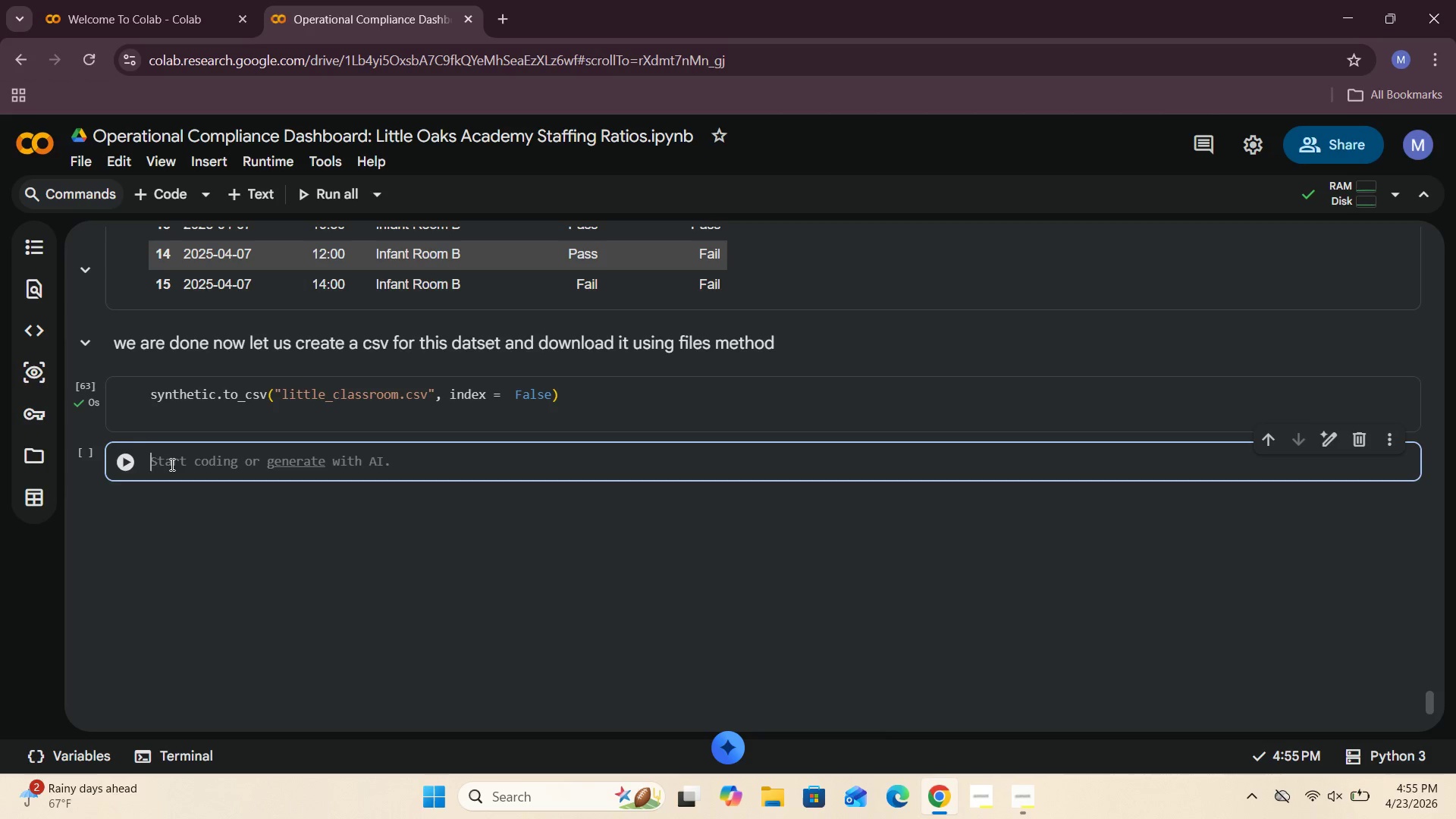 
wait(5.14)
 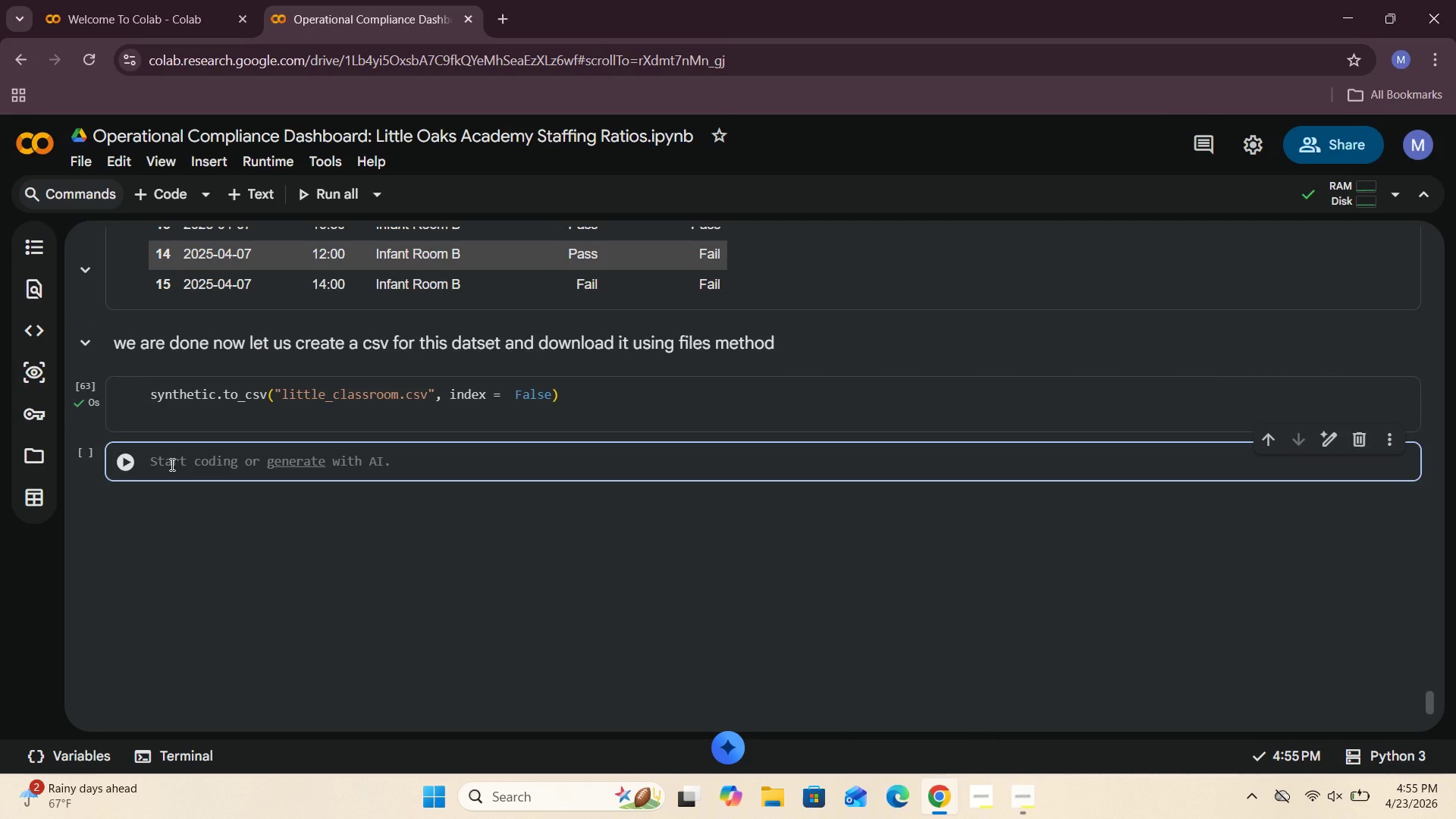 
type(frm google.colab impot files)
 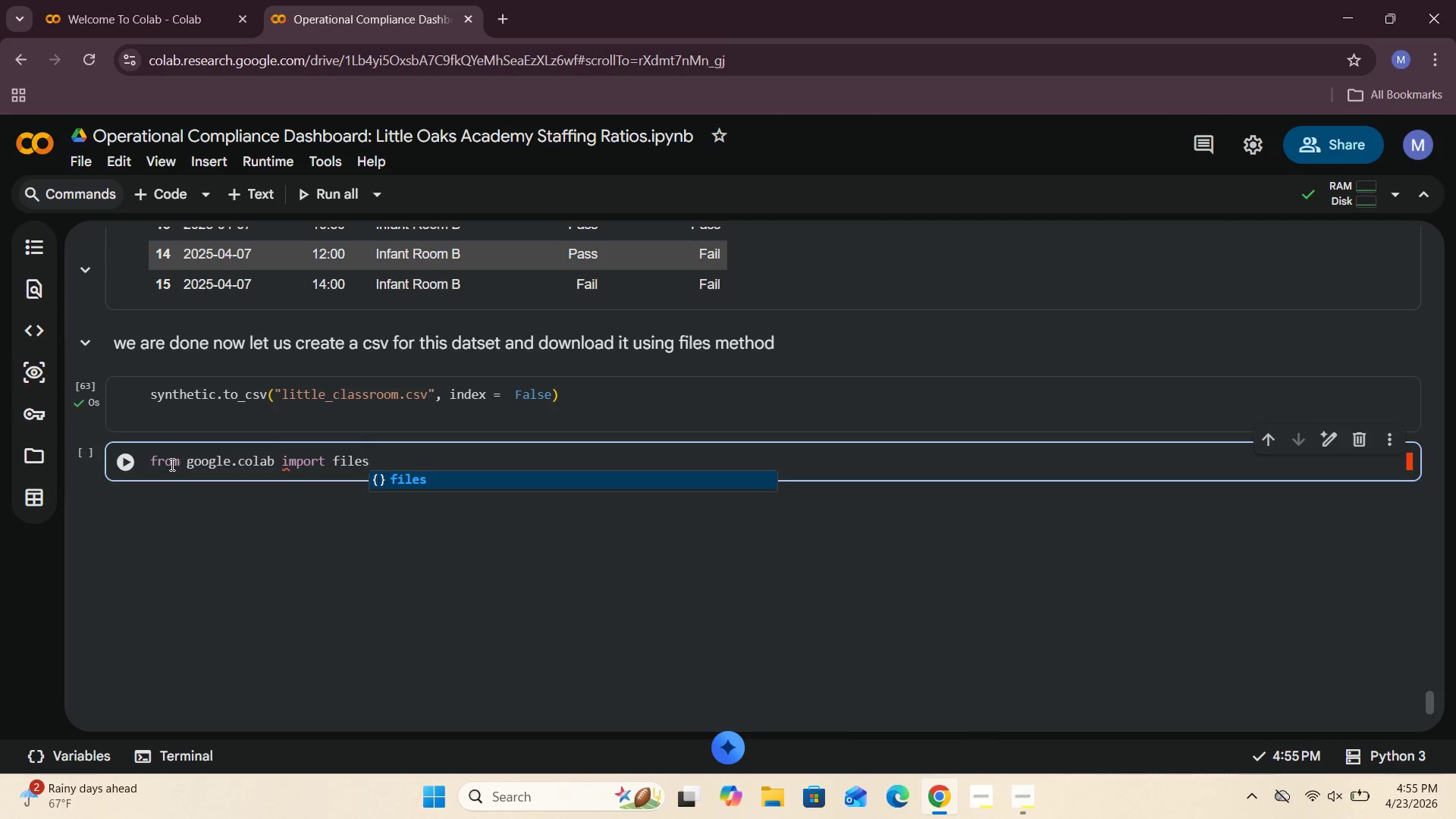 
key(Enter)
 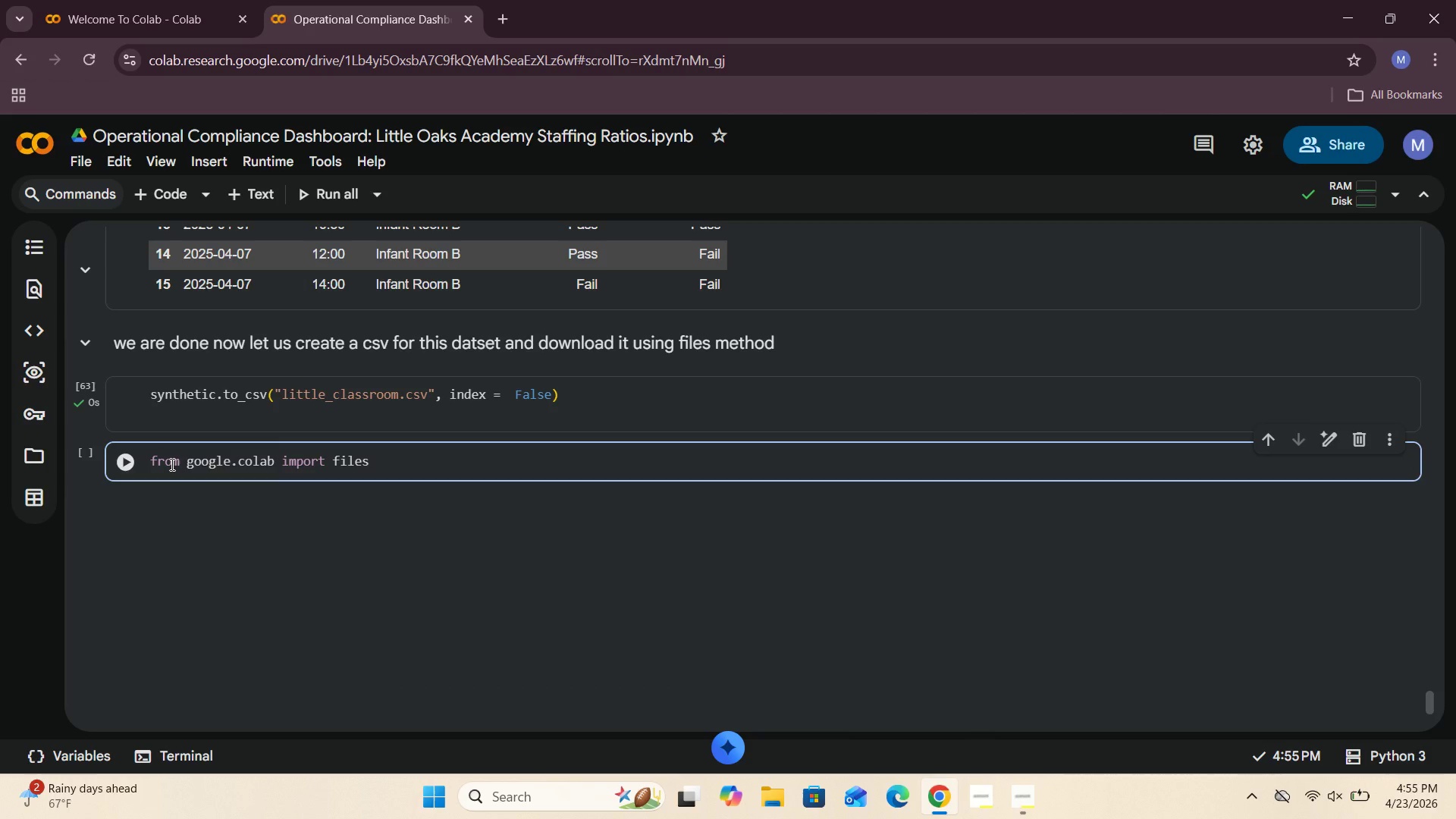 
key(Enter)
 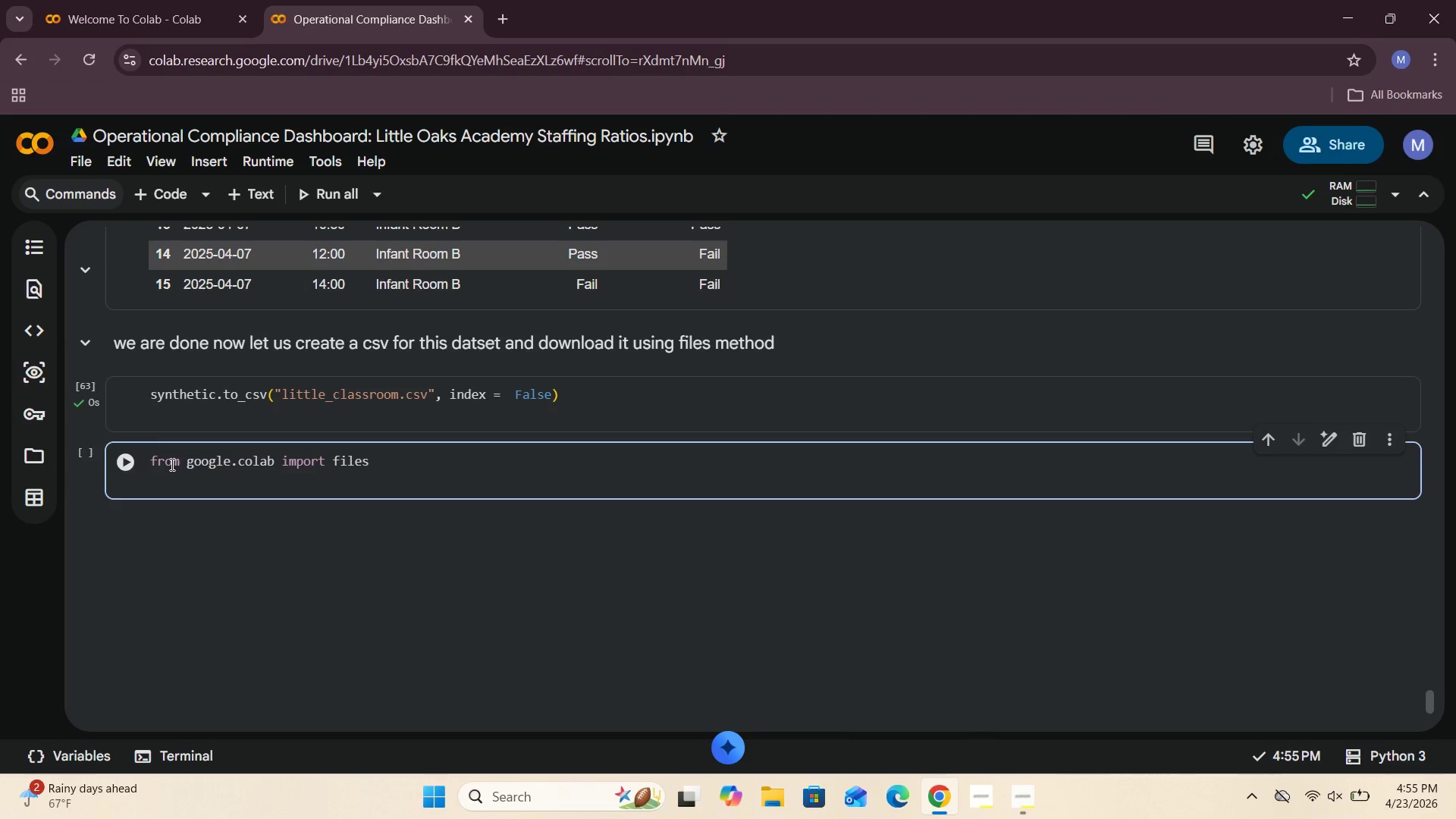 
type(files.download)
 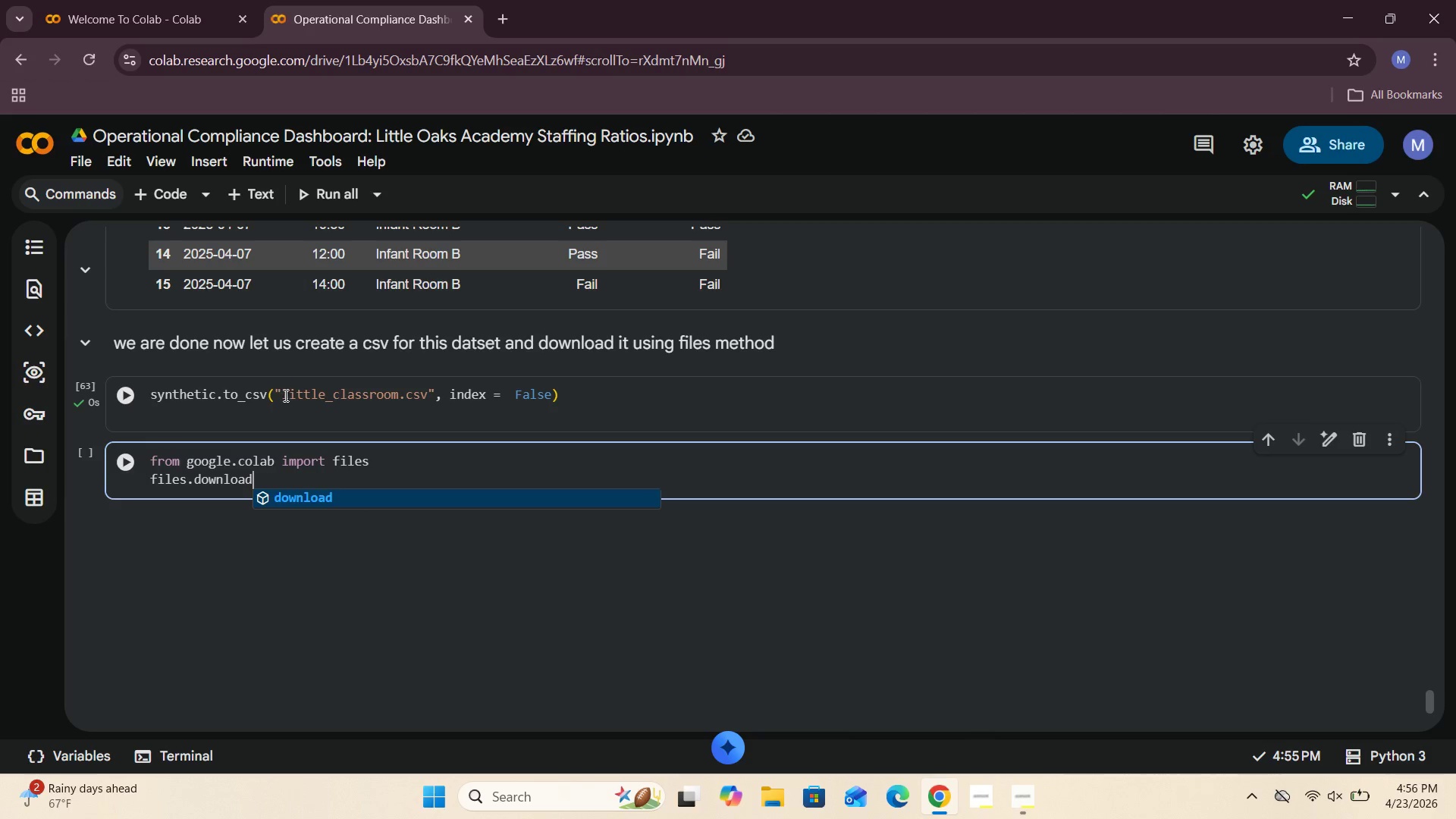 
left_click([265, 481])
 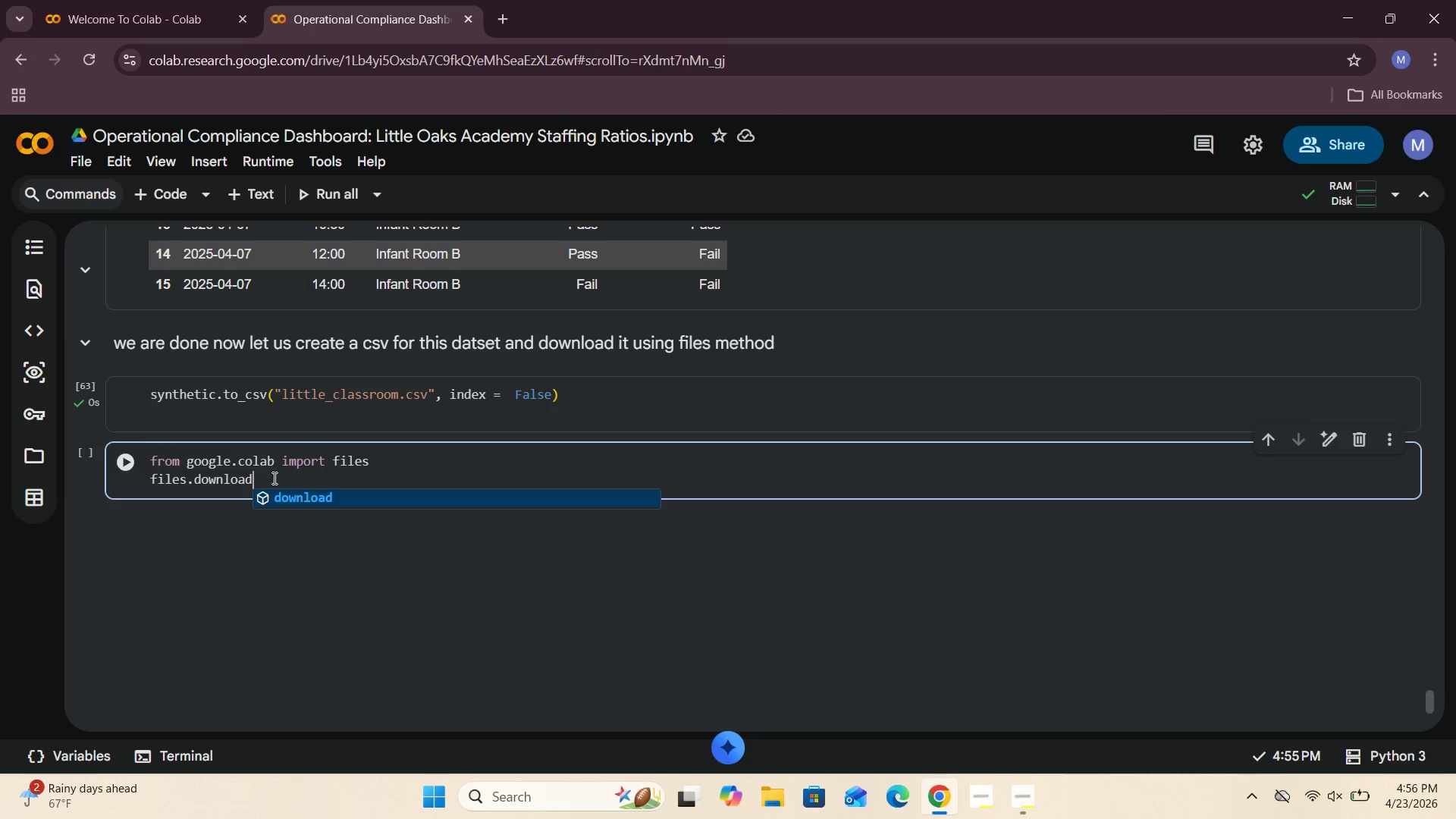 
key(Shift+9)
 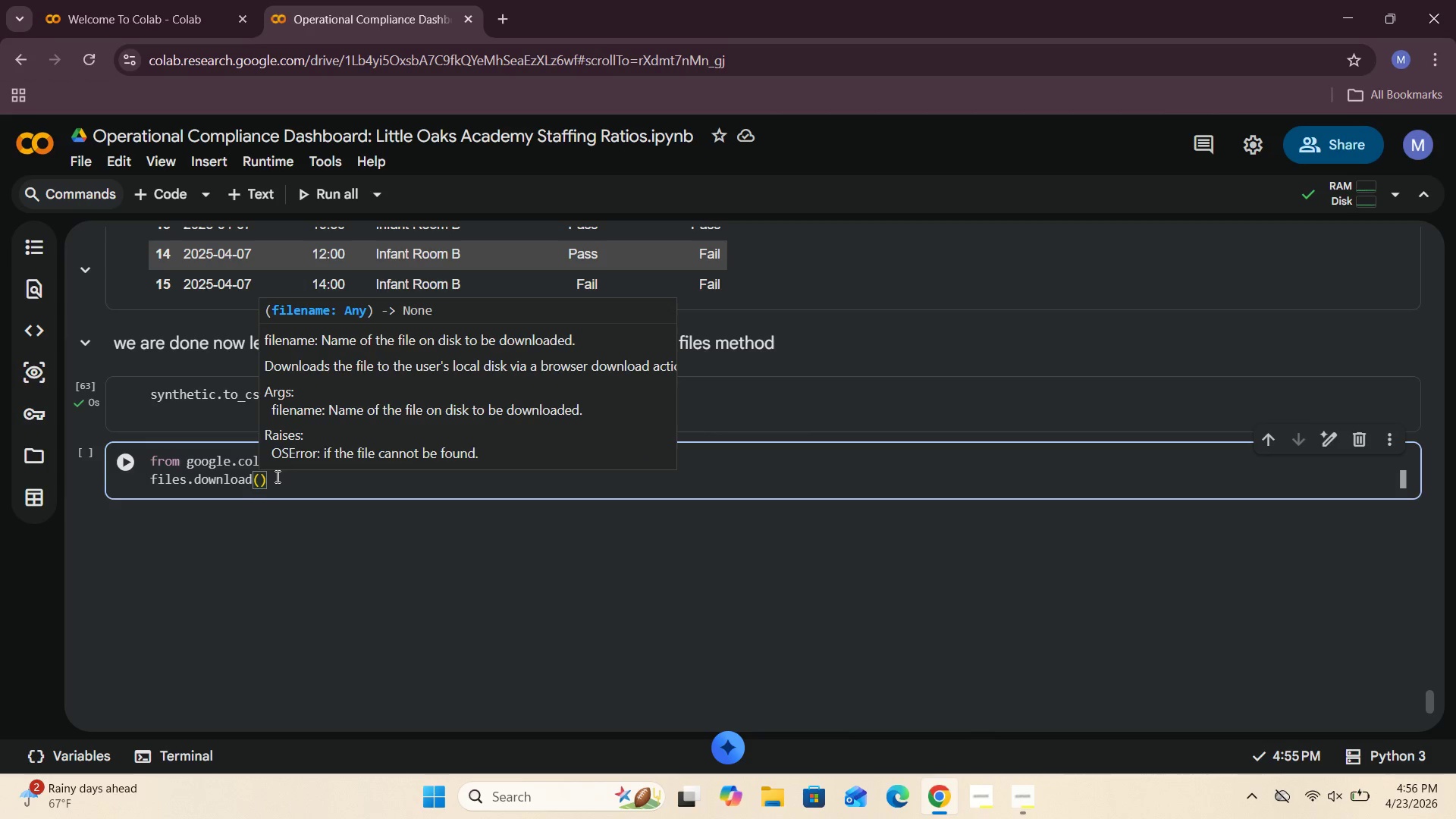 
left_click([310, 582])
 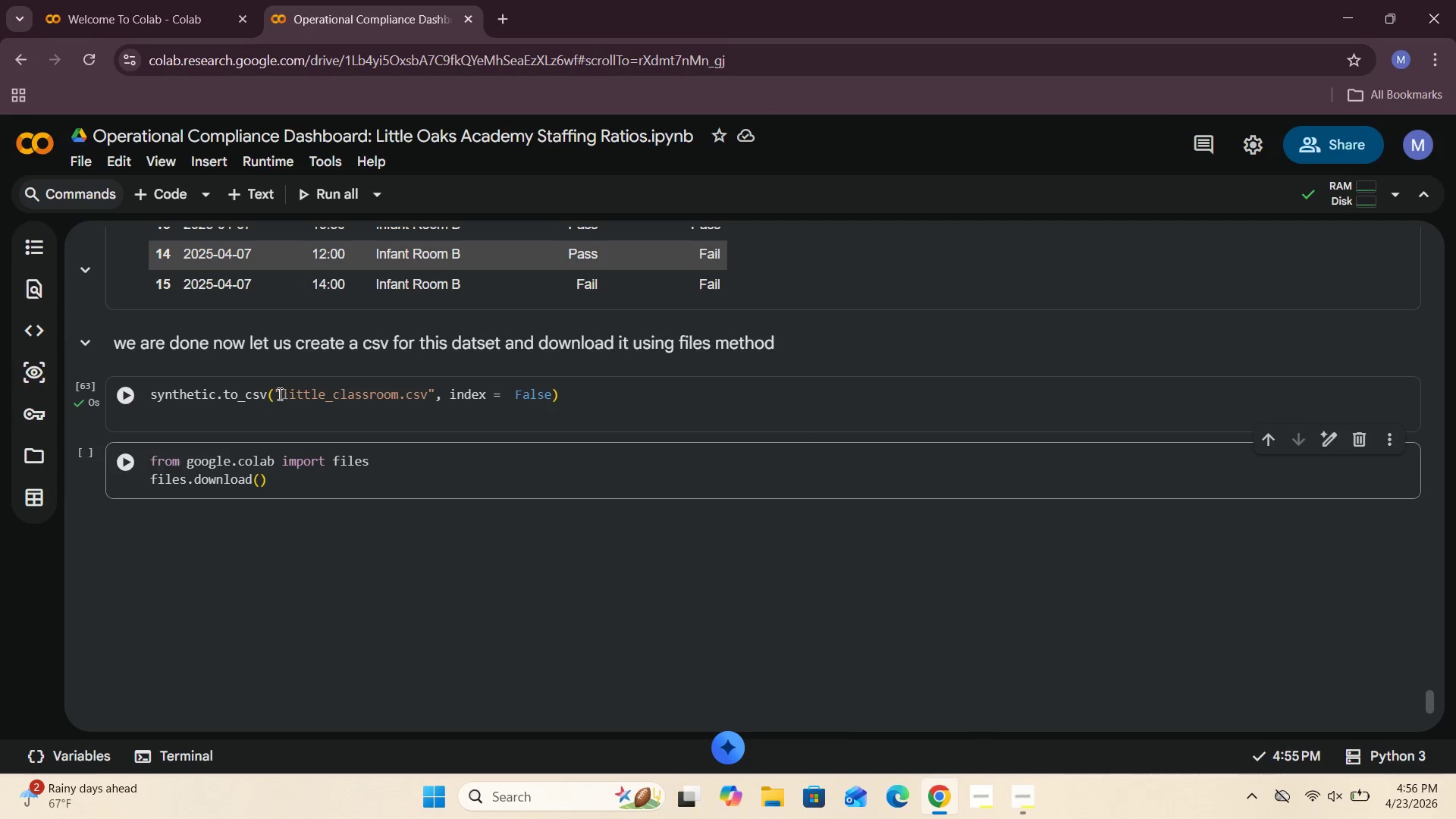 
left_click_drag(start_coordinate=[275, 393], to_coordinate=[433, 393])
 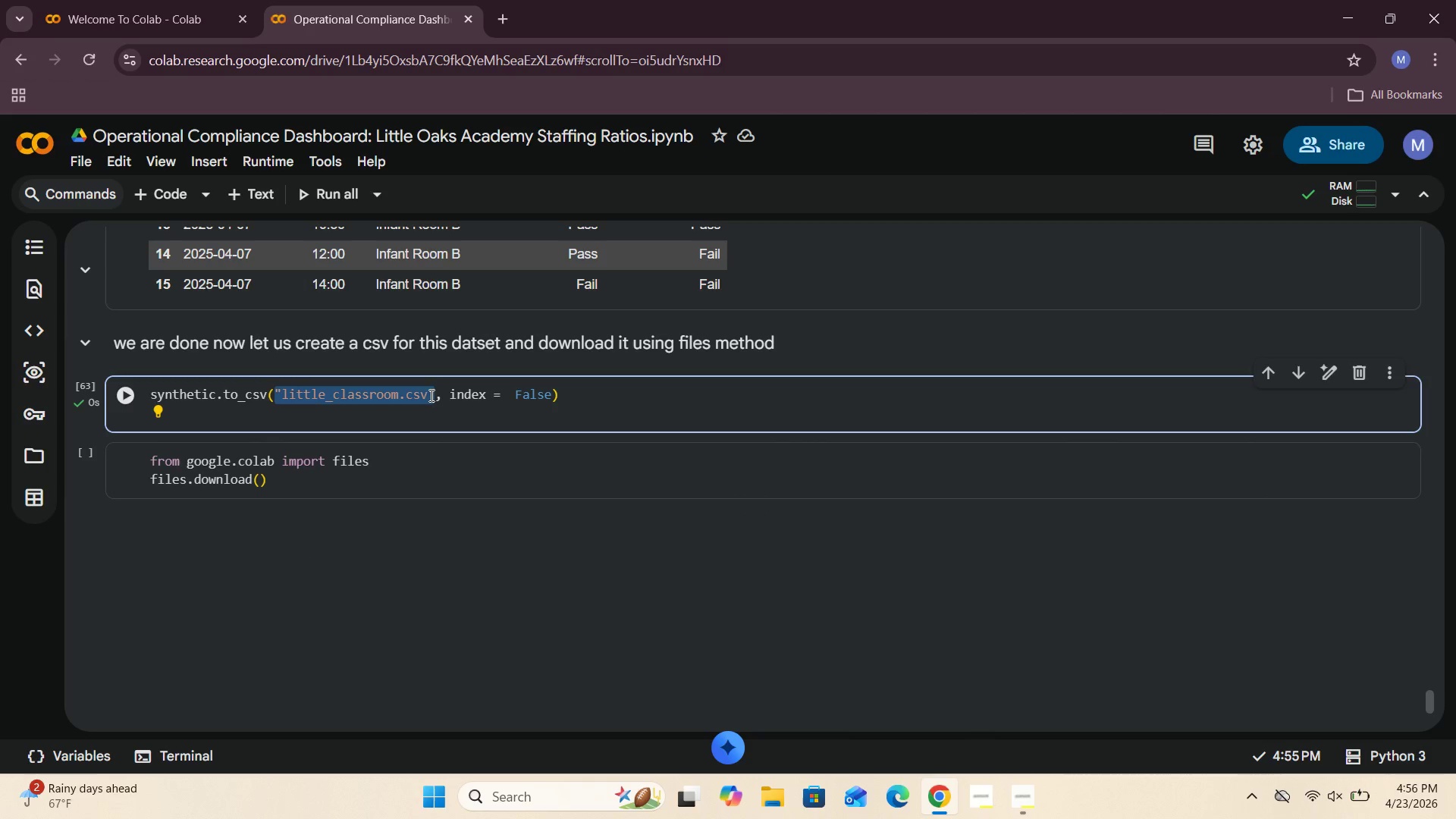 
key(Control+C)
 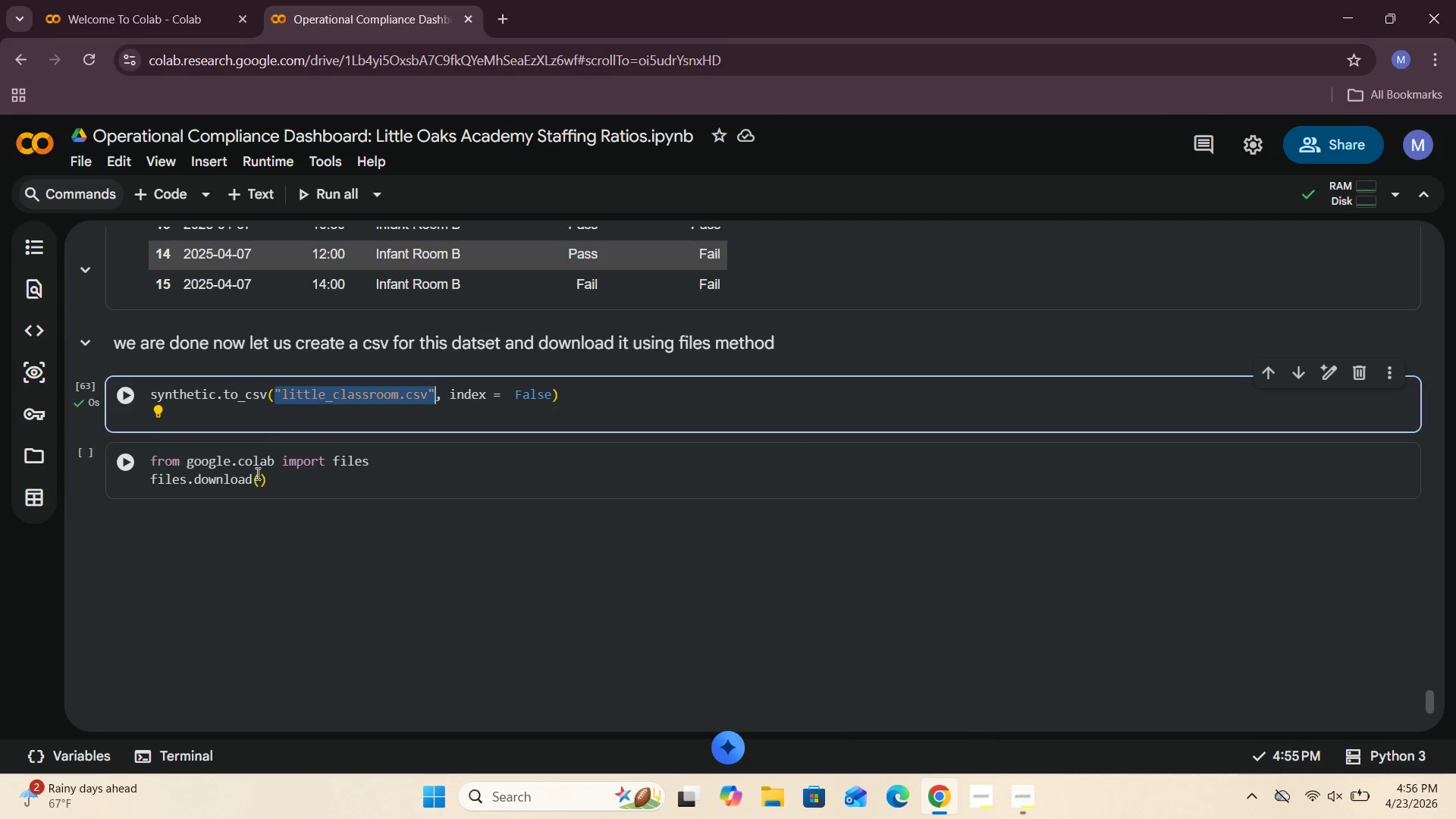 
left_click([259, 478])
 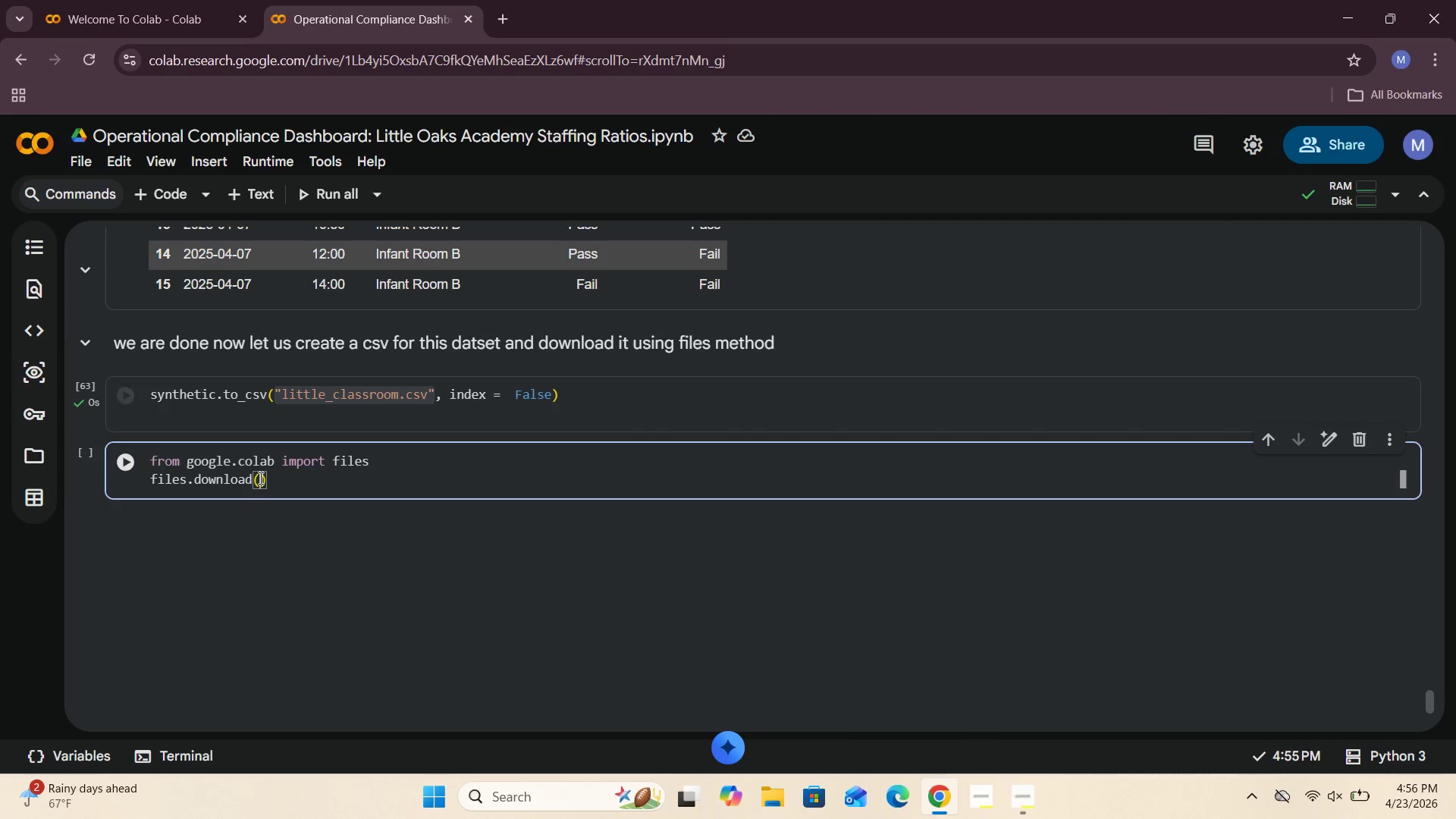 
key(Control+V)
 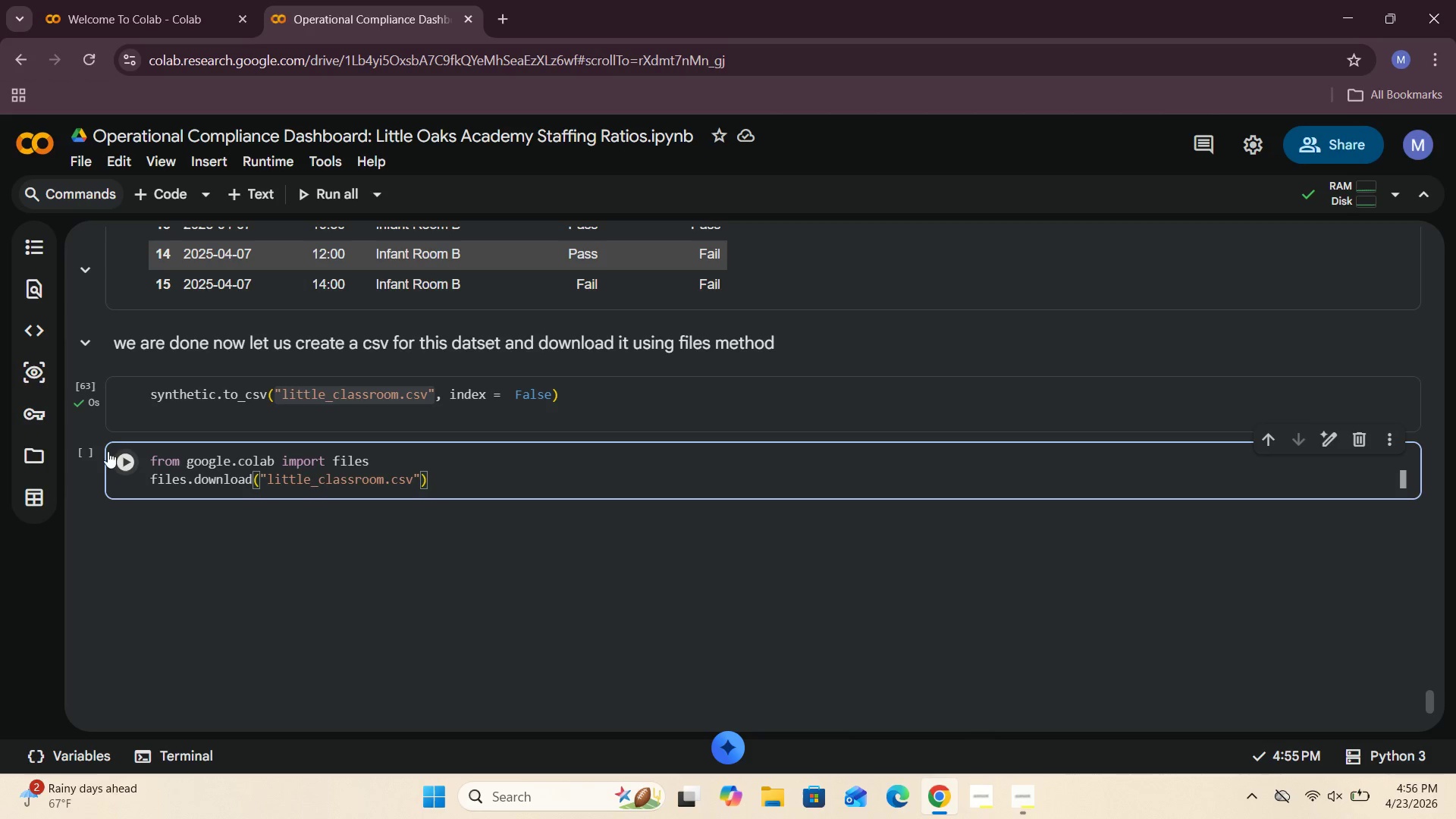 
left_click([121, 453])
 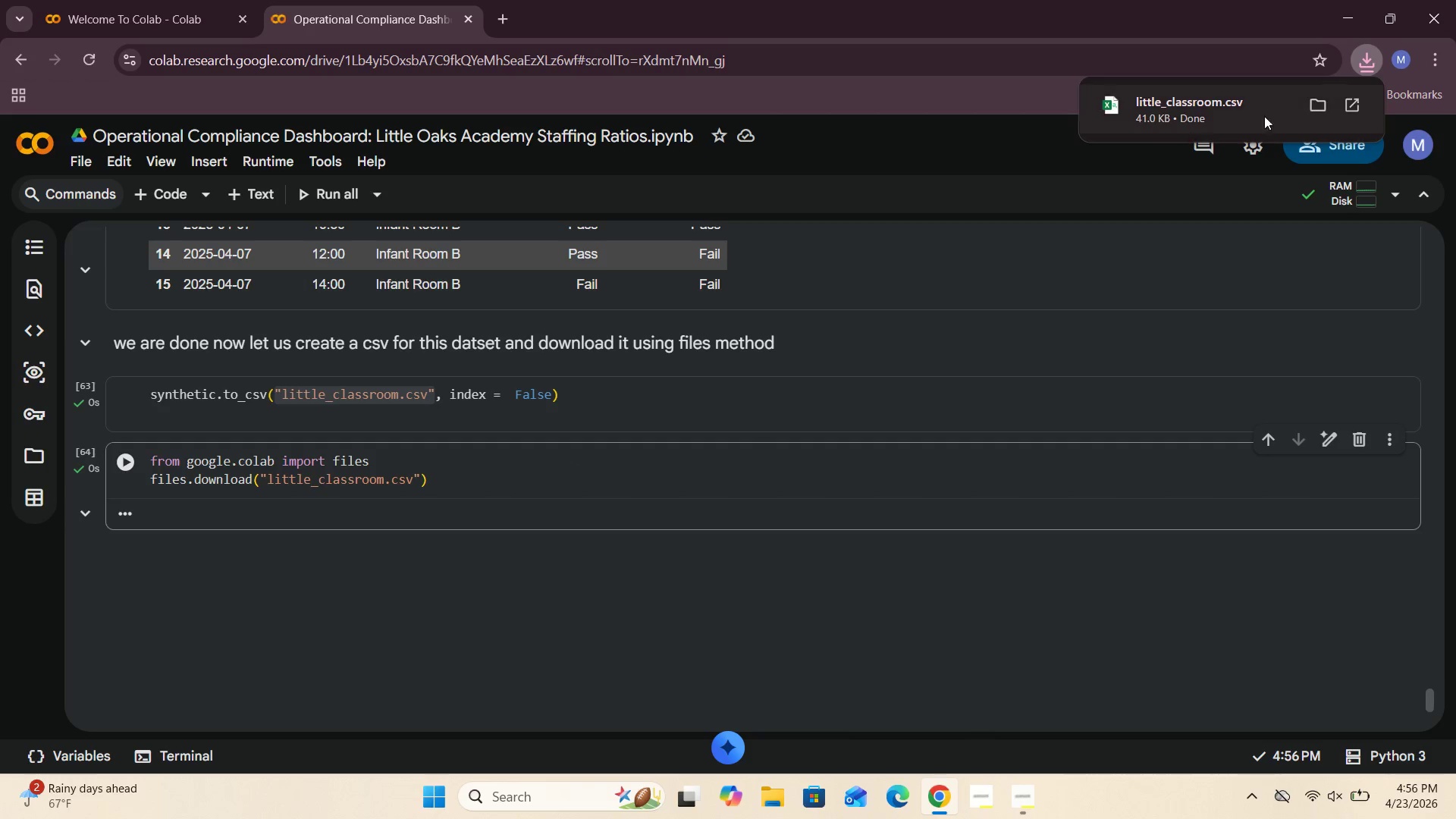 
left_click([1319, 107])
 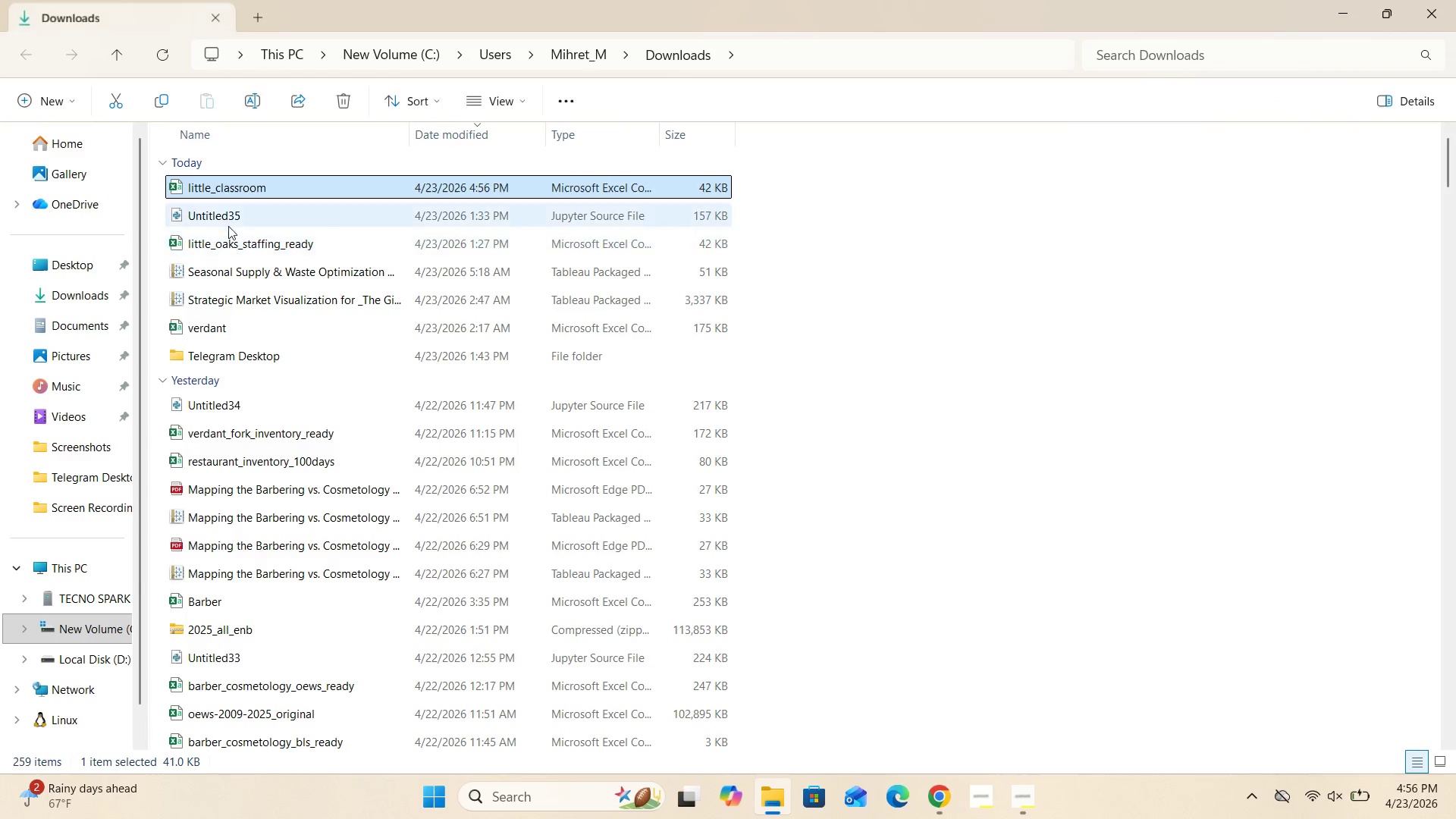 
double_click([230, 196])
 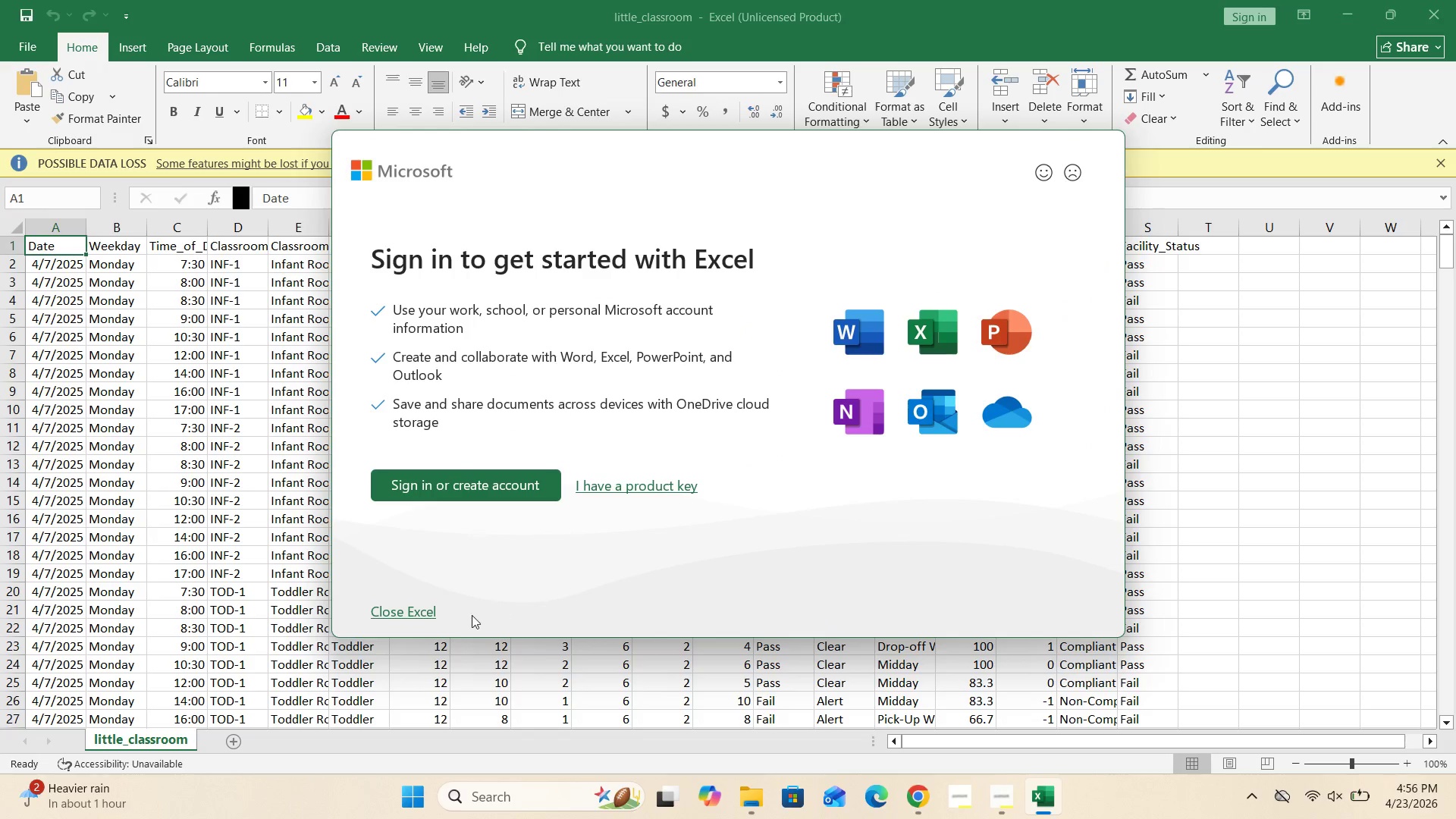 
left_click([642, 485])
 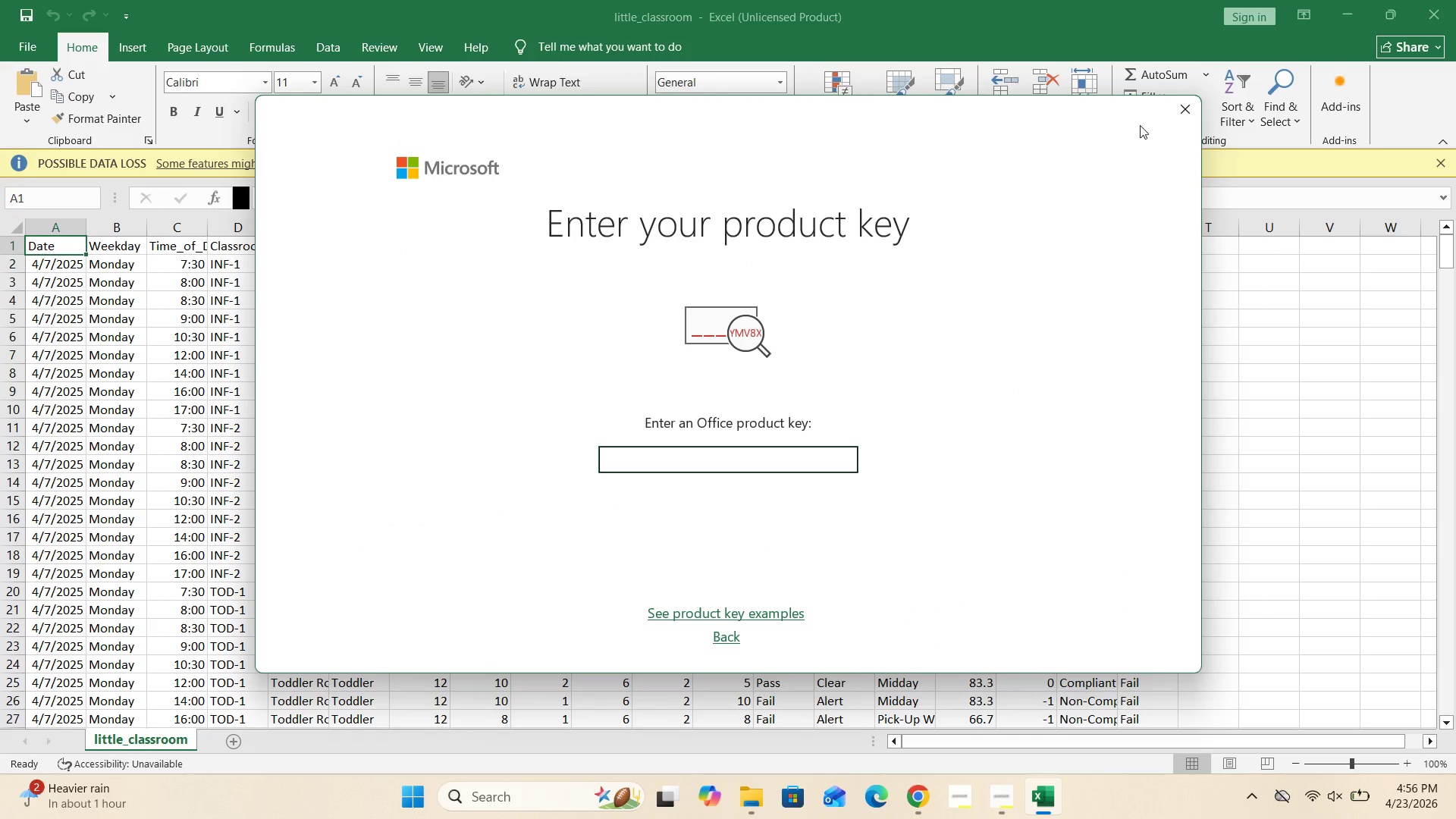 
left_click([1182, 108])
 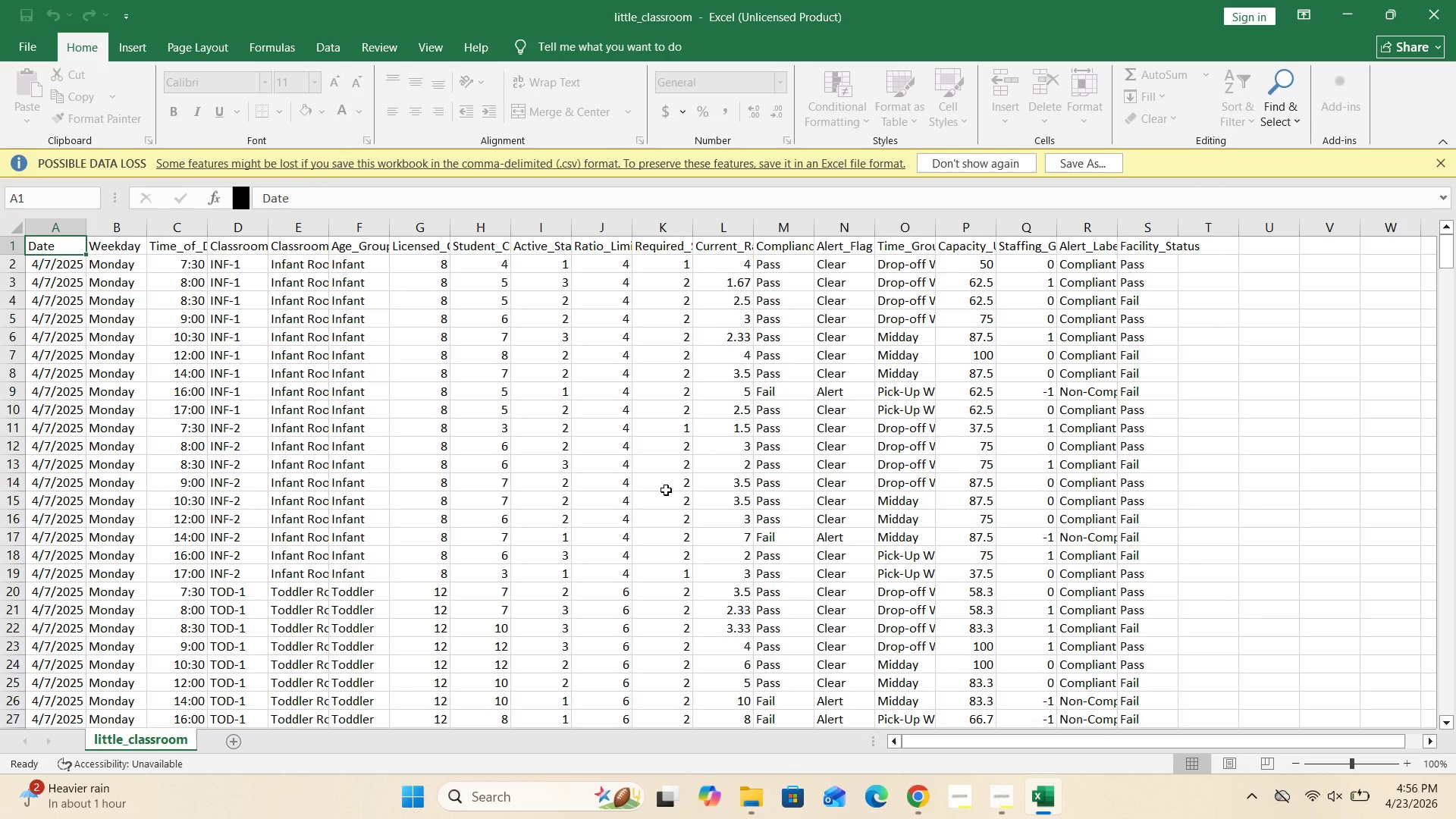 
scroll: coordinate [666, 490], scroll_direction: up, amount: 8.0
 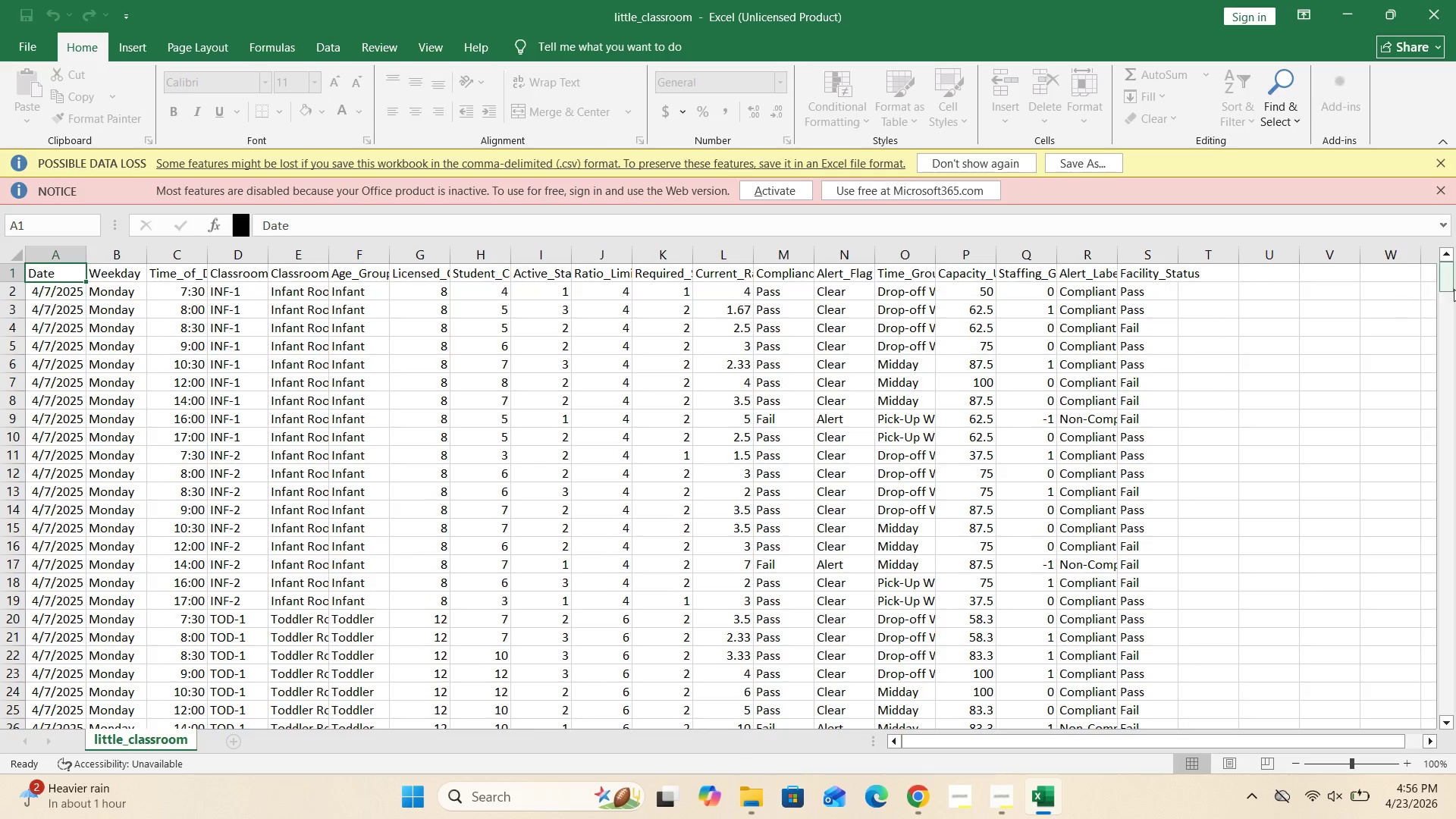 
left_click_drag(start_coordinate=[1448, 283], to_coordinate=[1251, 241])
 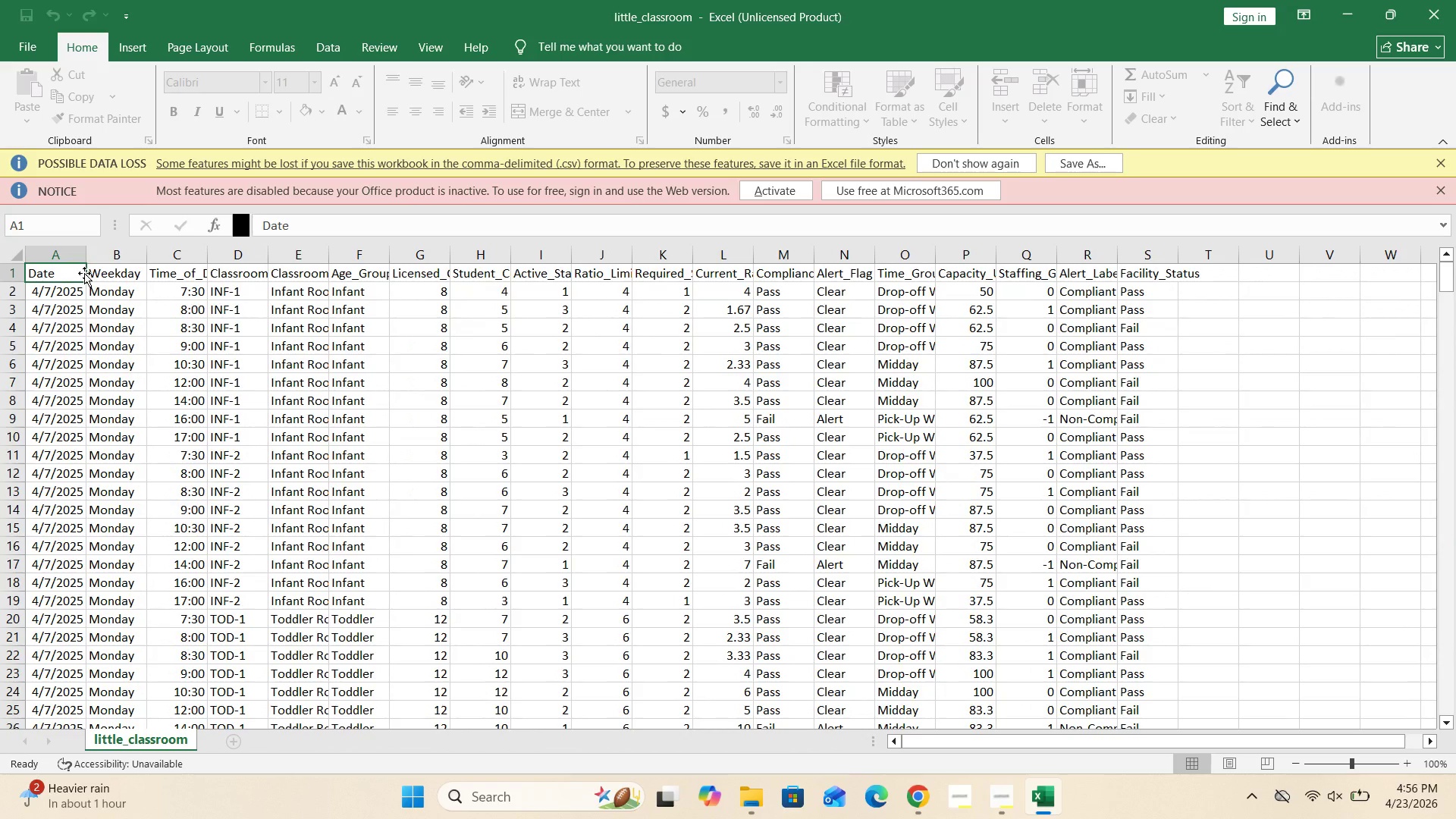 
left_click_drag(start_coordinate=[86, 273], to_coordinate=[118, 275])
 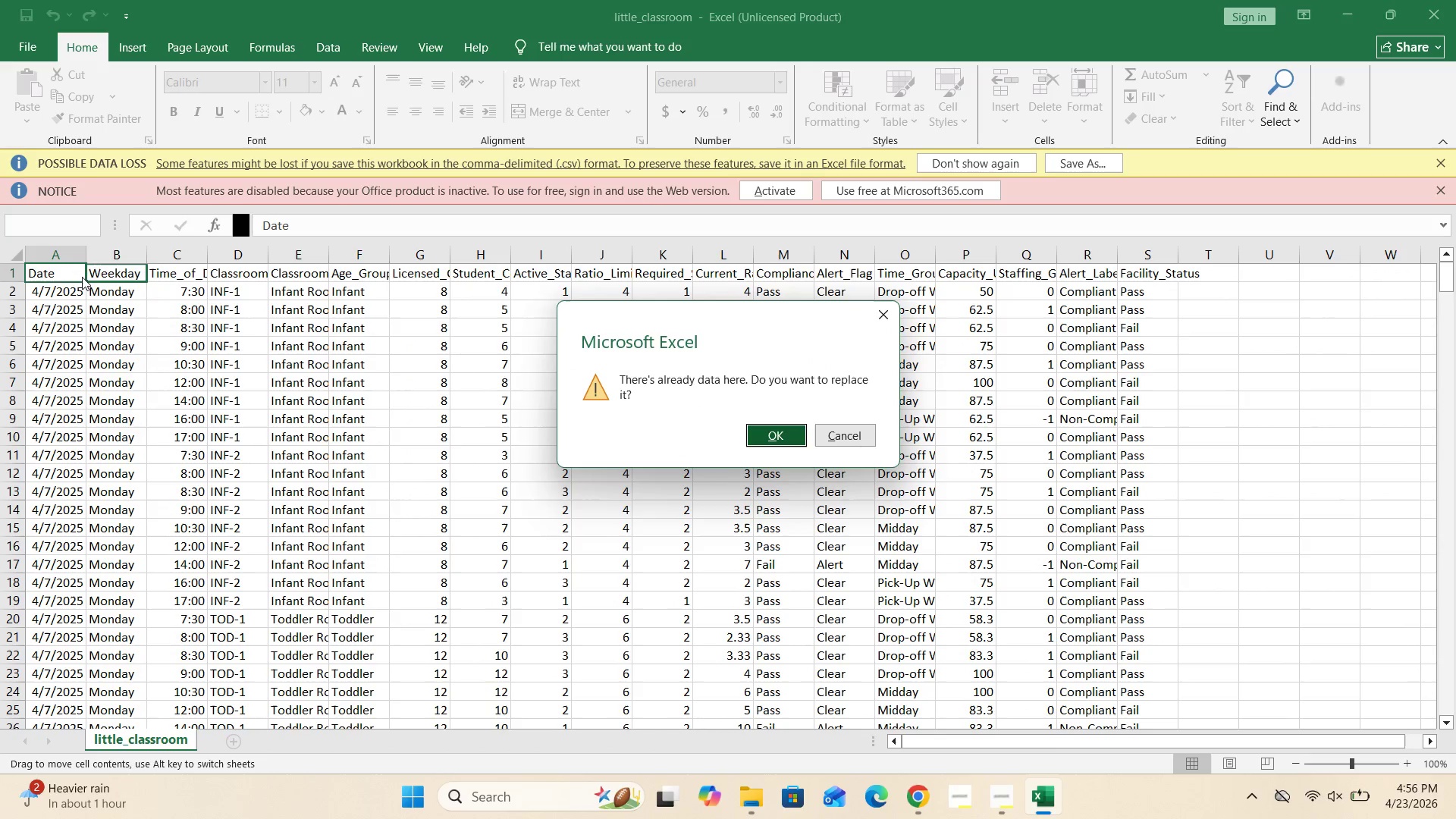 
left_click([77, 275])
 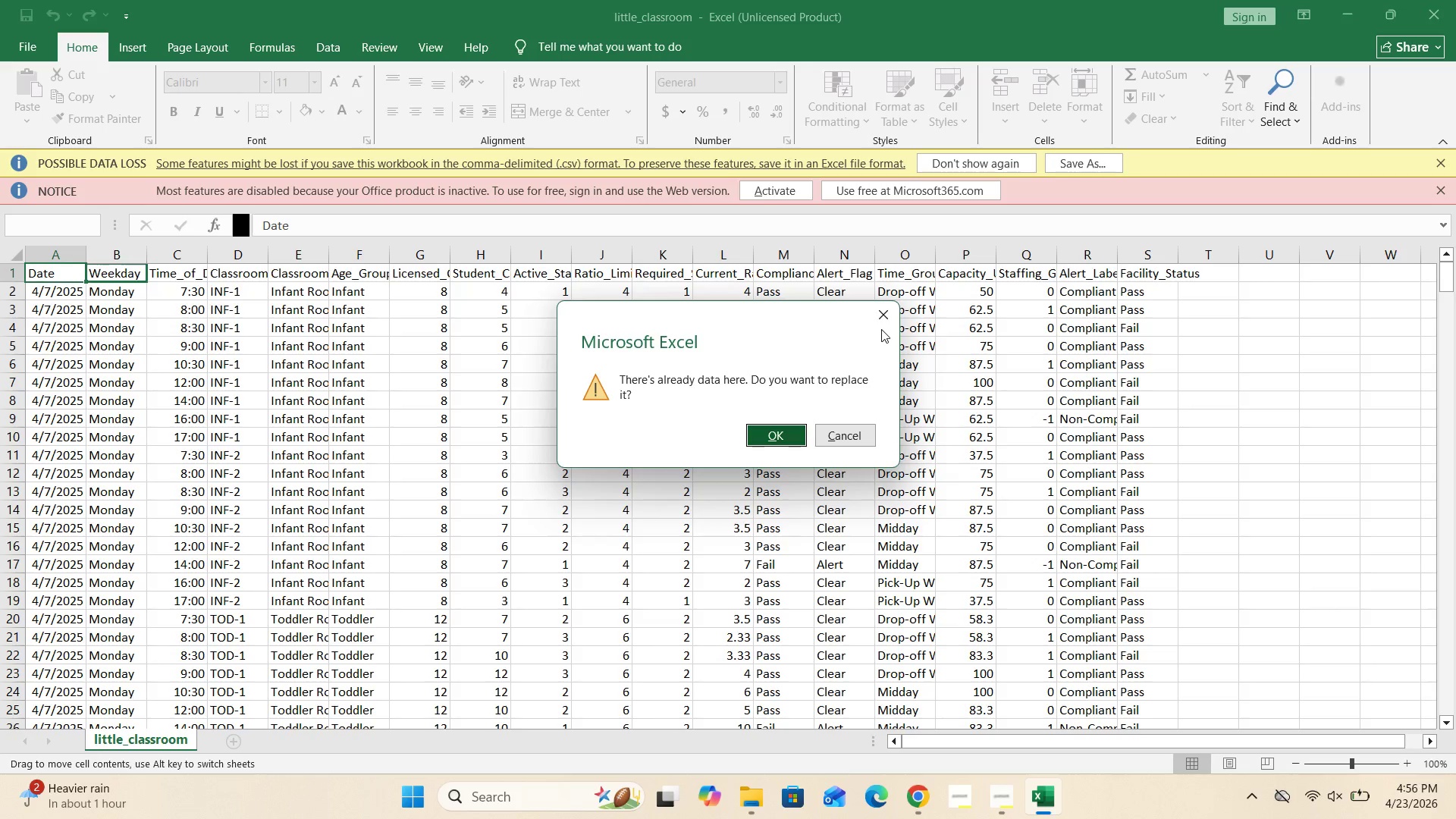 
left_click([883, 327])
 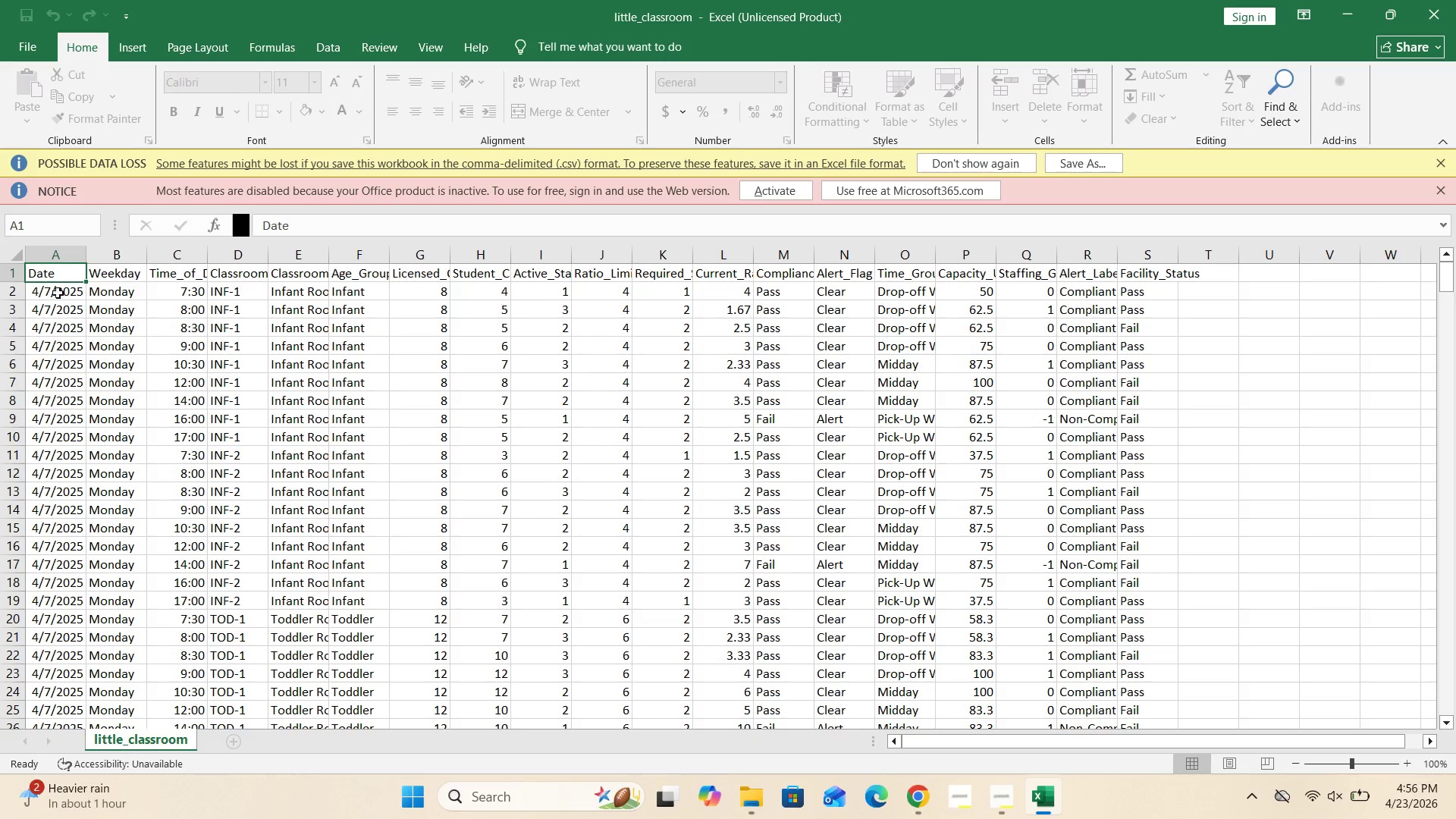 
left_click([64, 281])
 